 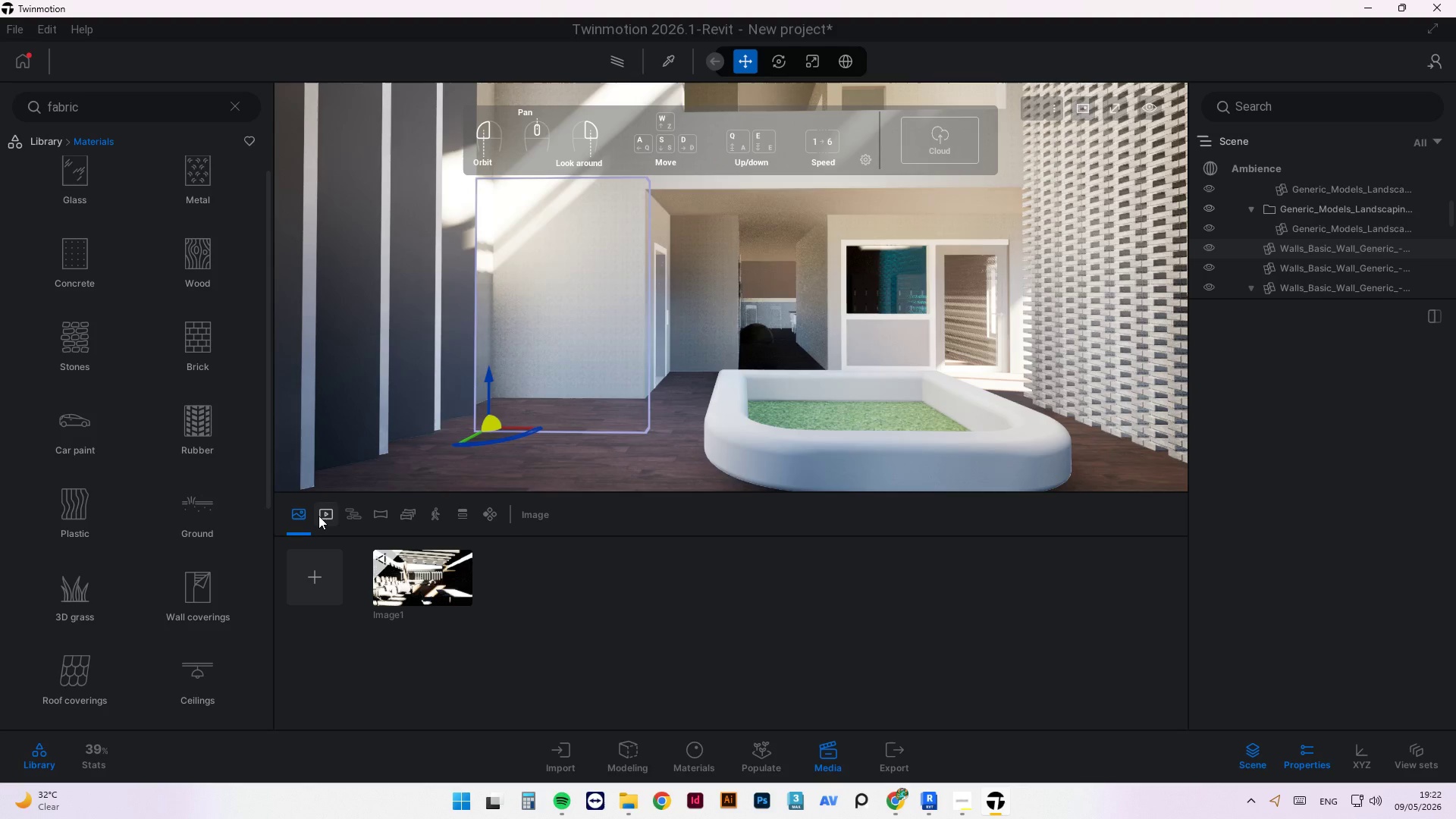 
left_click([658, 433])
 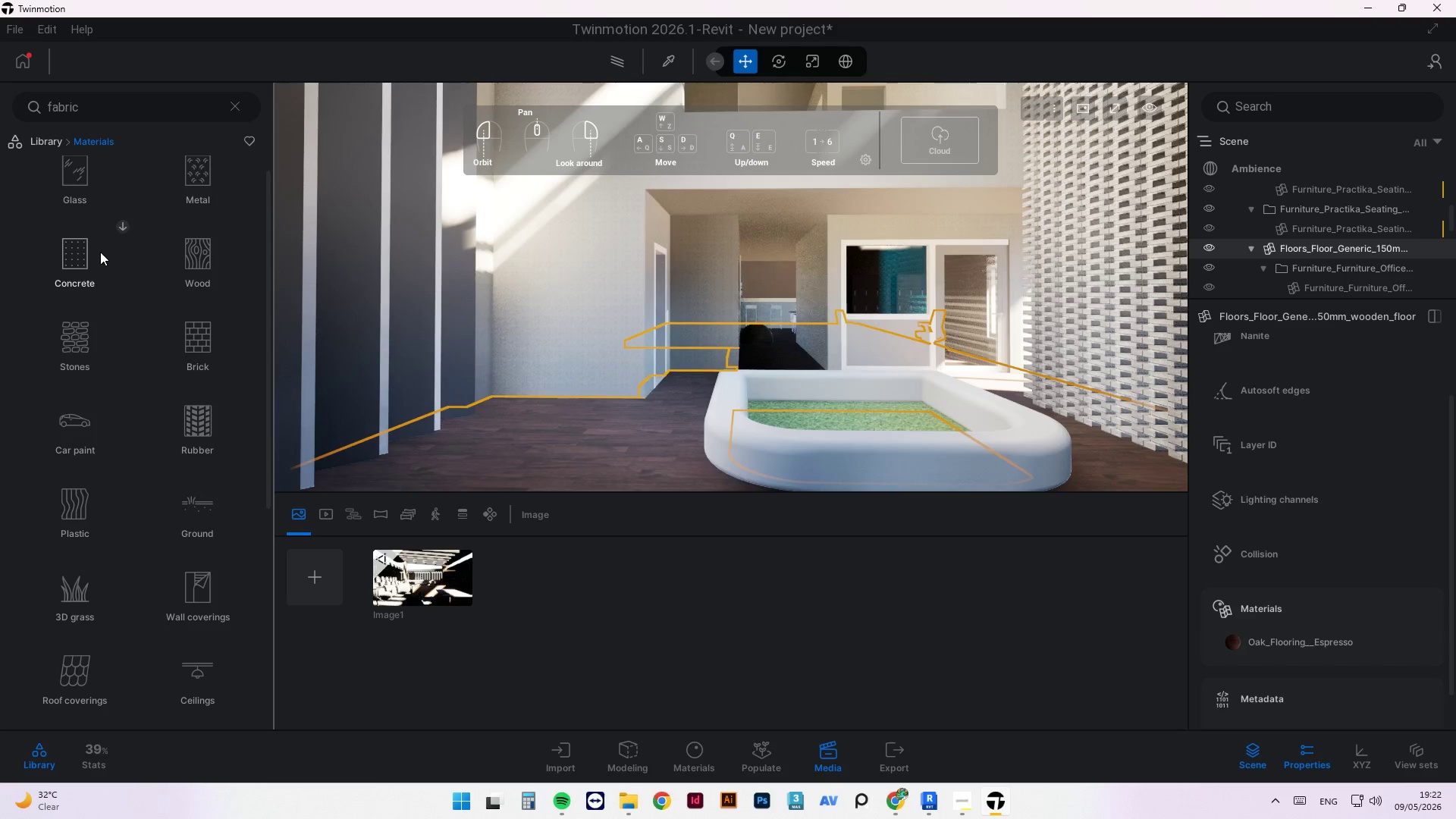 
scroll: coordinate [206, 314], scroll_direction: up, amount: 3.0
 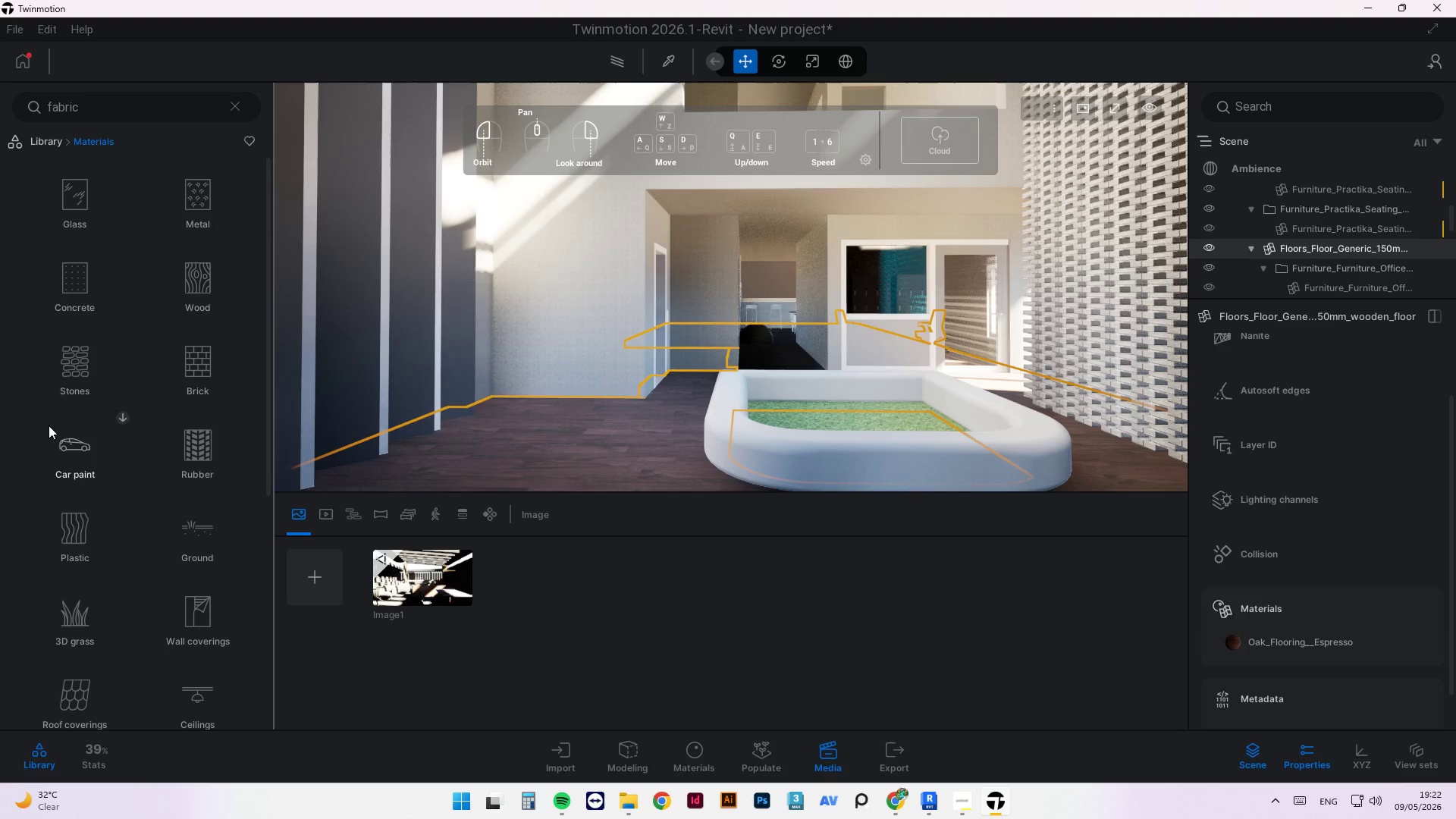 
scroll: coordinate [96, 635], scroll_direction: down, amount: 6.0
 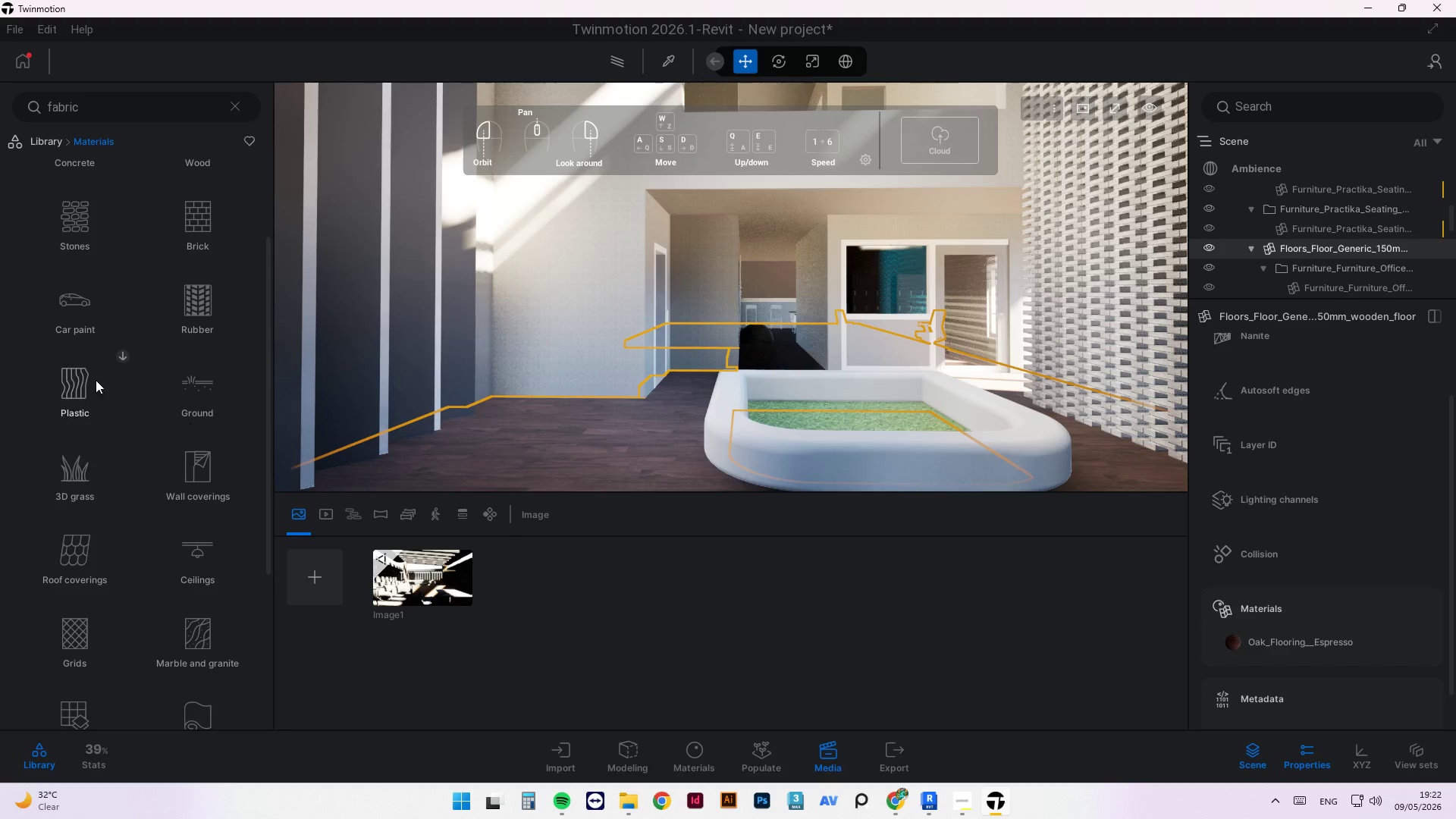 
left_click([210, 397])
 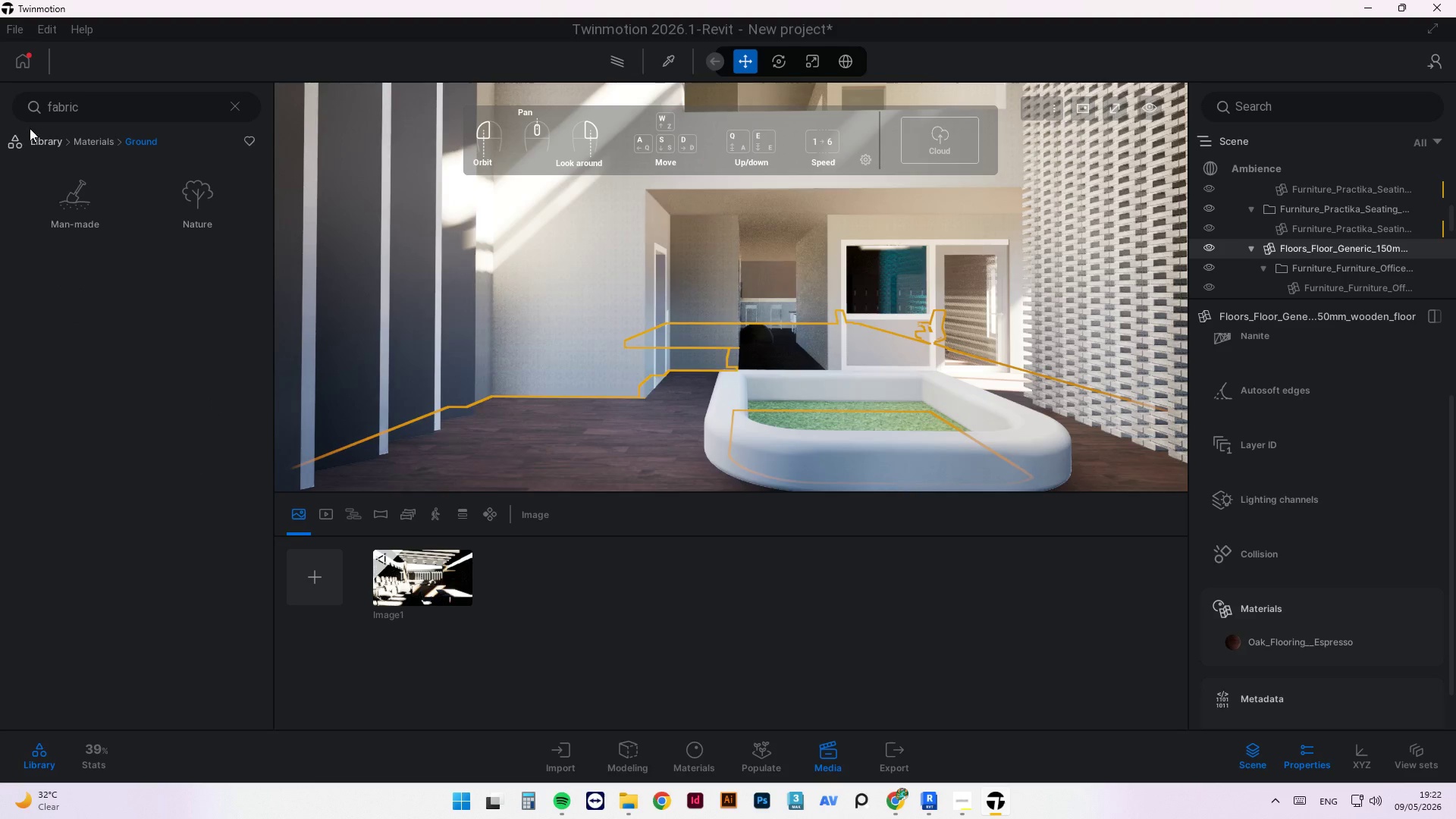 
left_click([88, 140])
 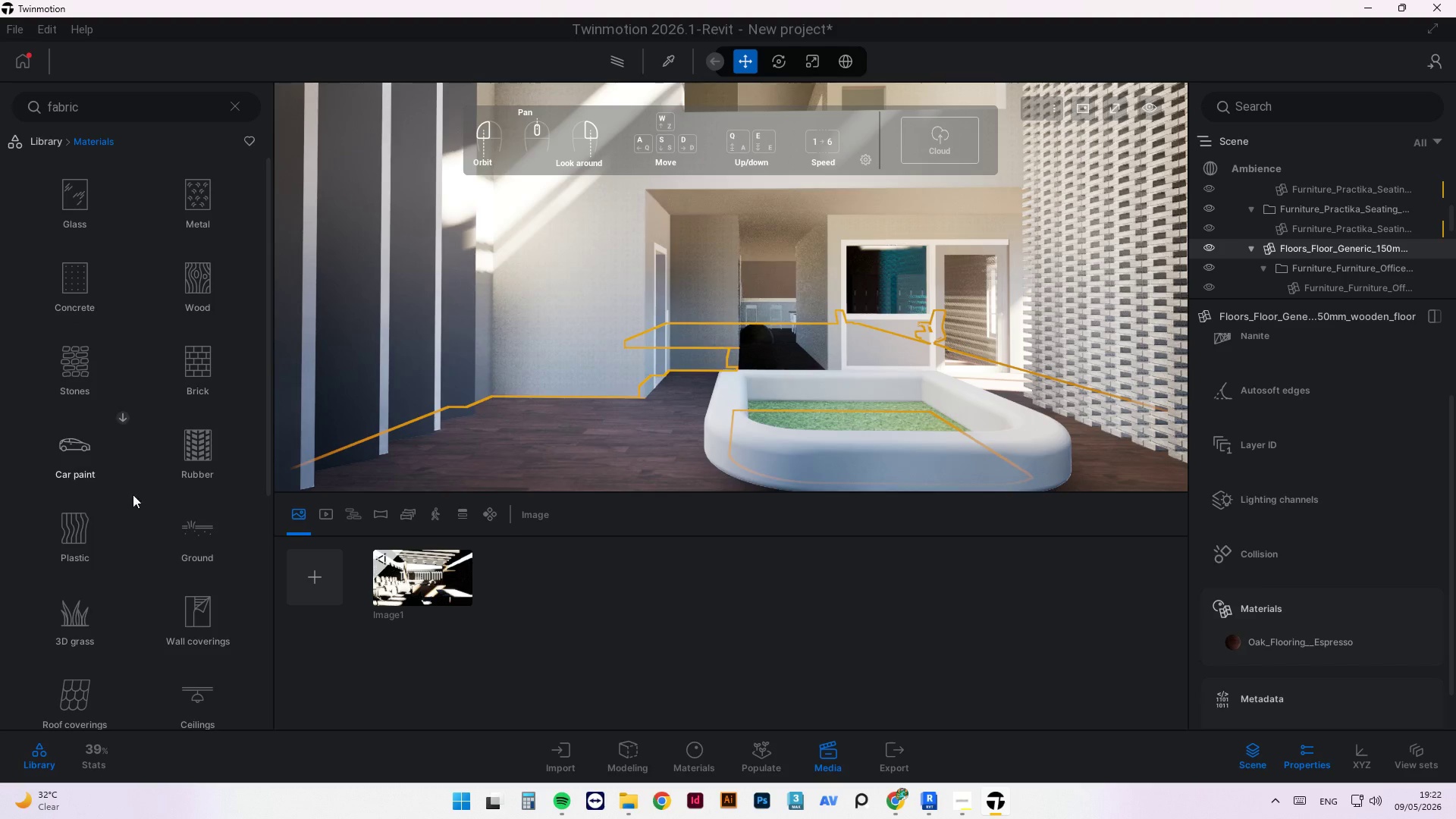 
scroll: coordinate [172, 562], scroll_direction: down, amount: 4.0
 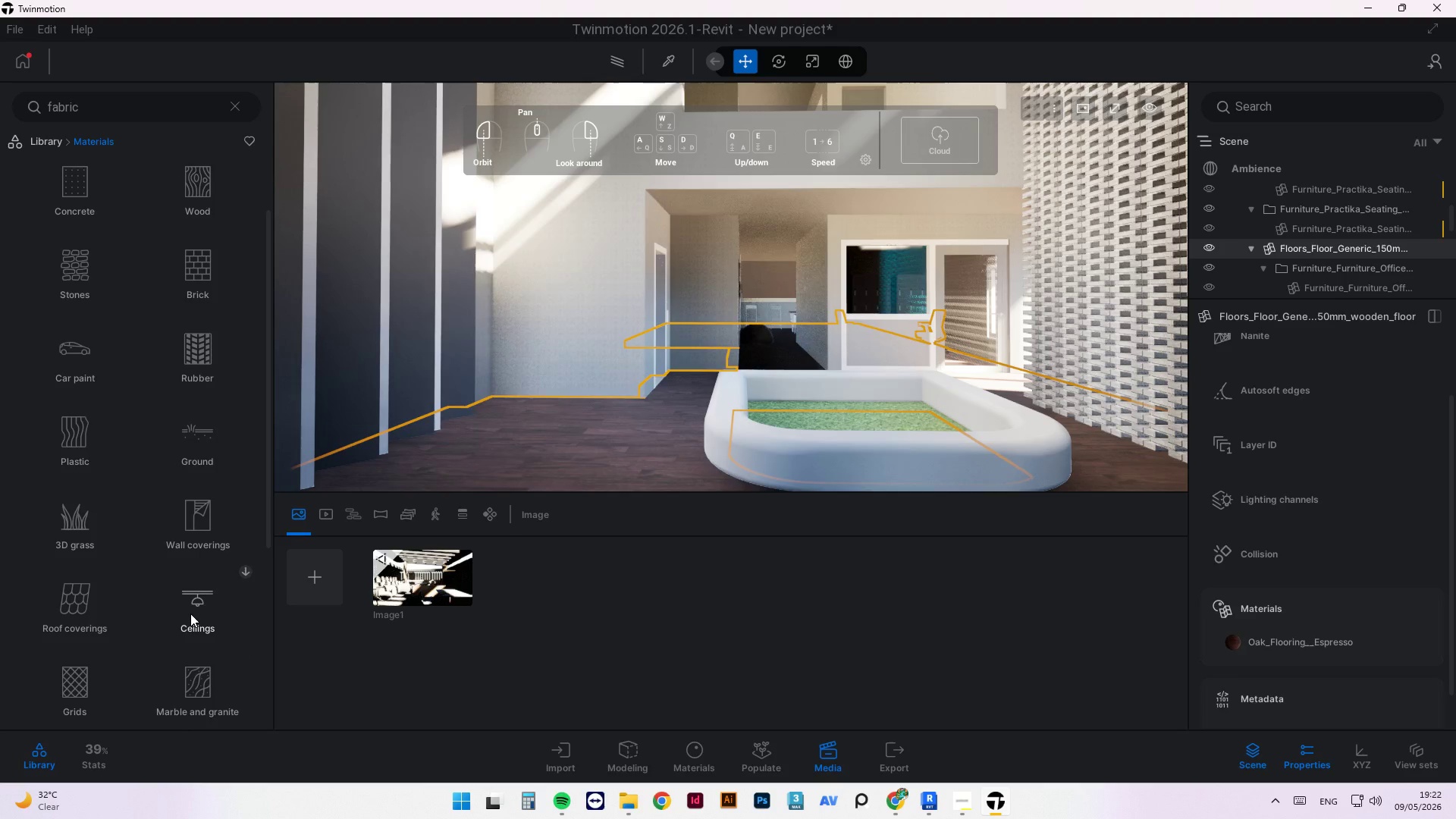 
left_click([91, 675])
 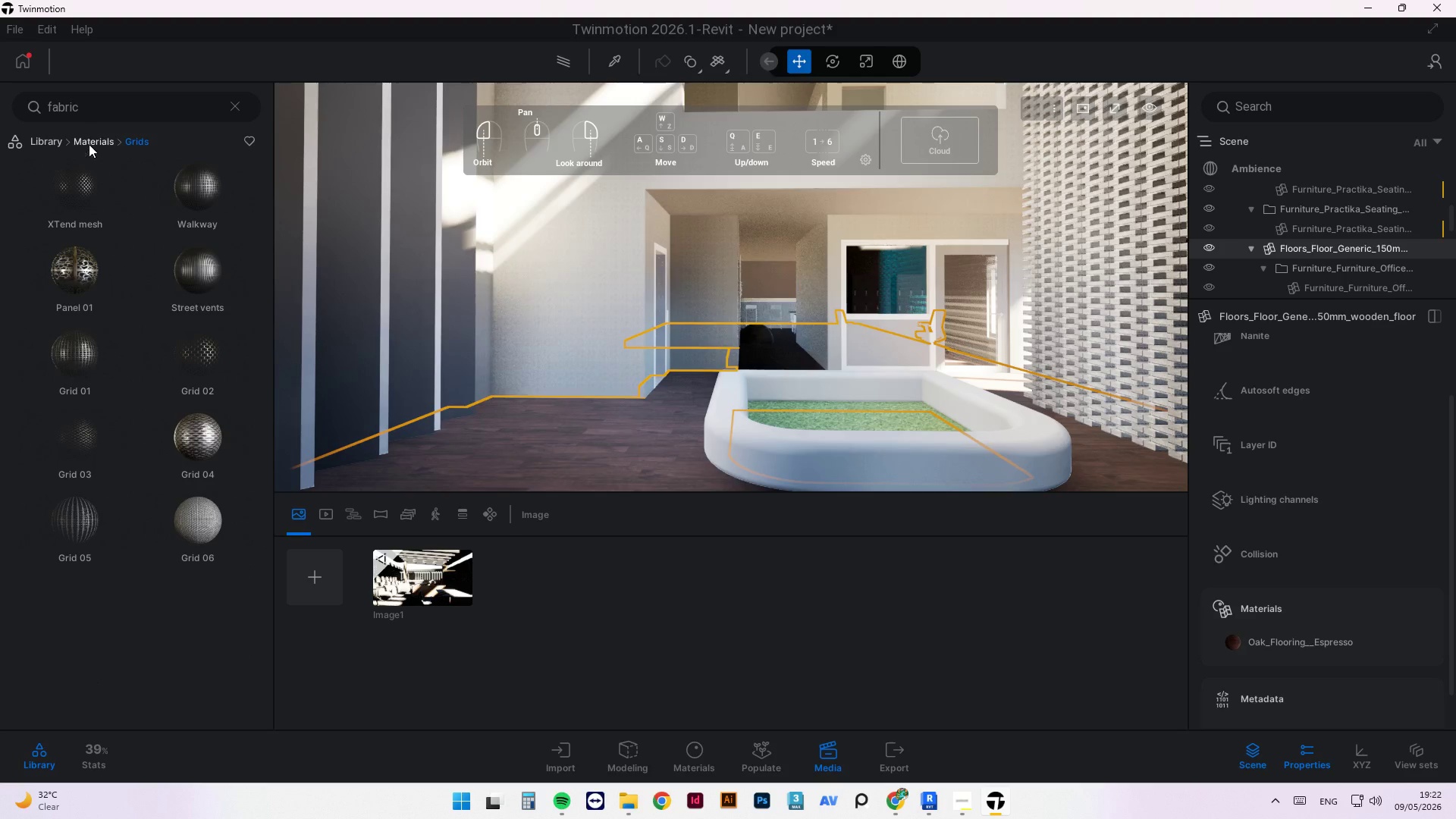 
left_click([84, 143])
 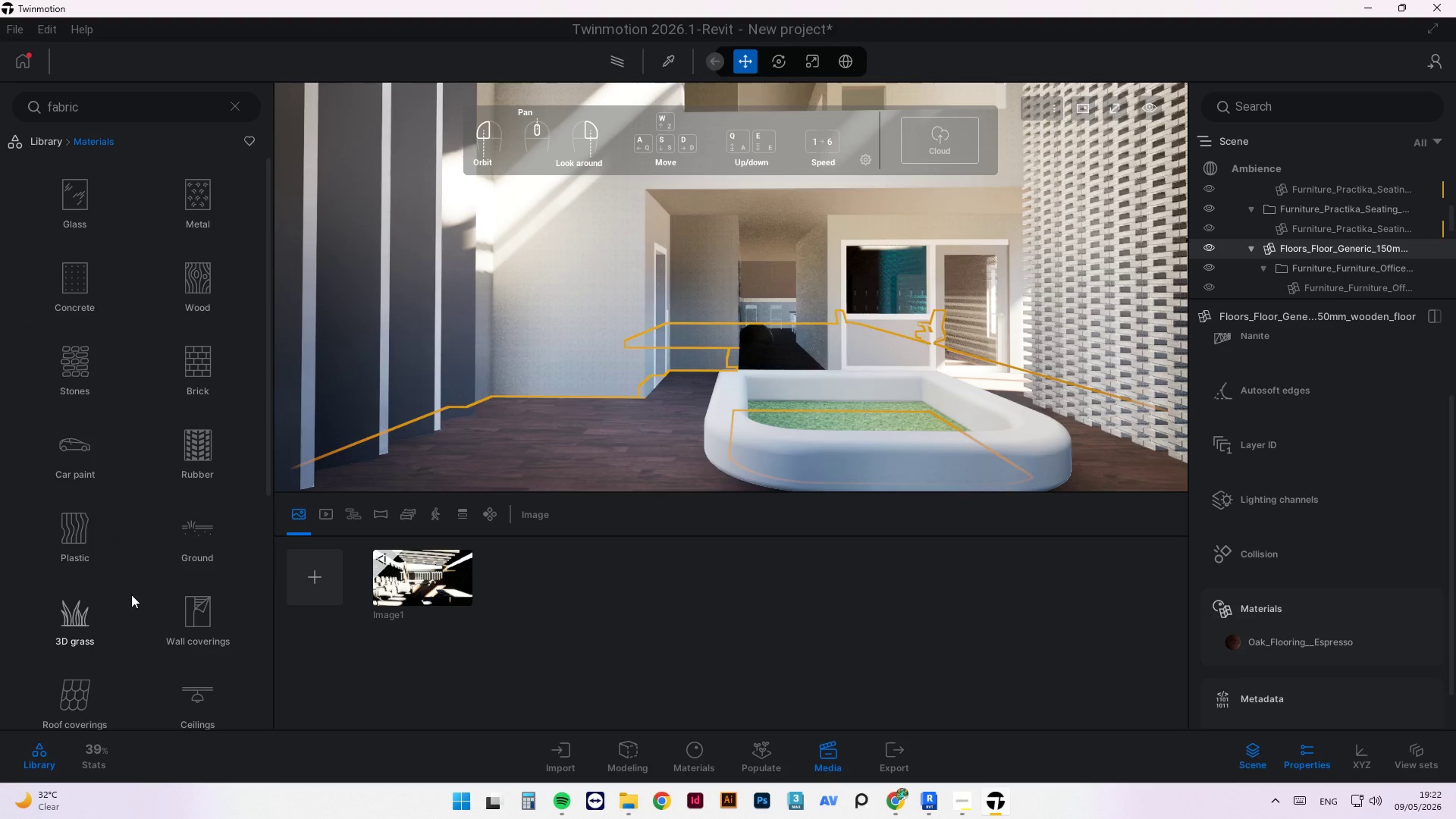 
left_click([197, 680])
 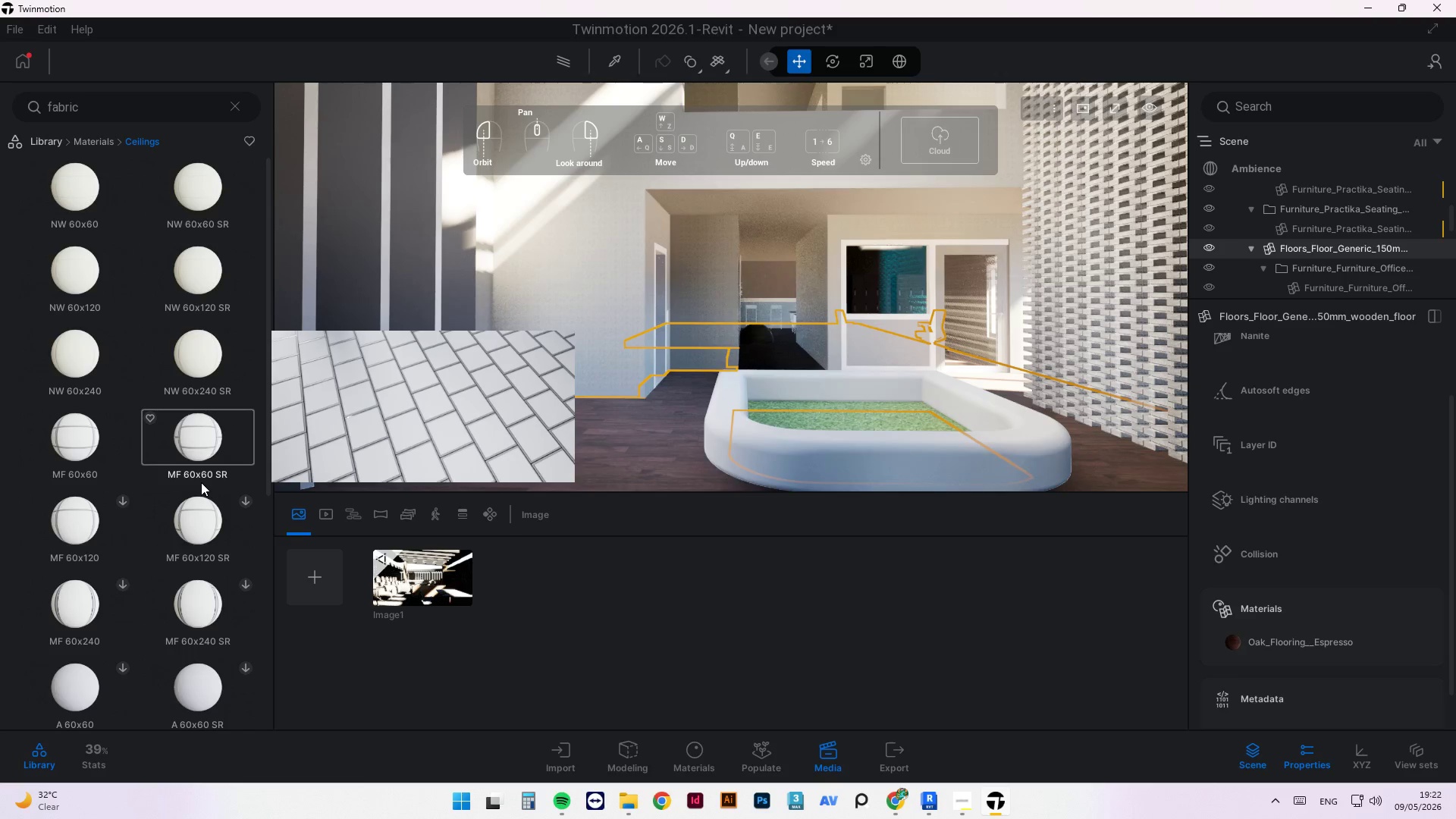 
wait(5.53)
 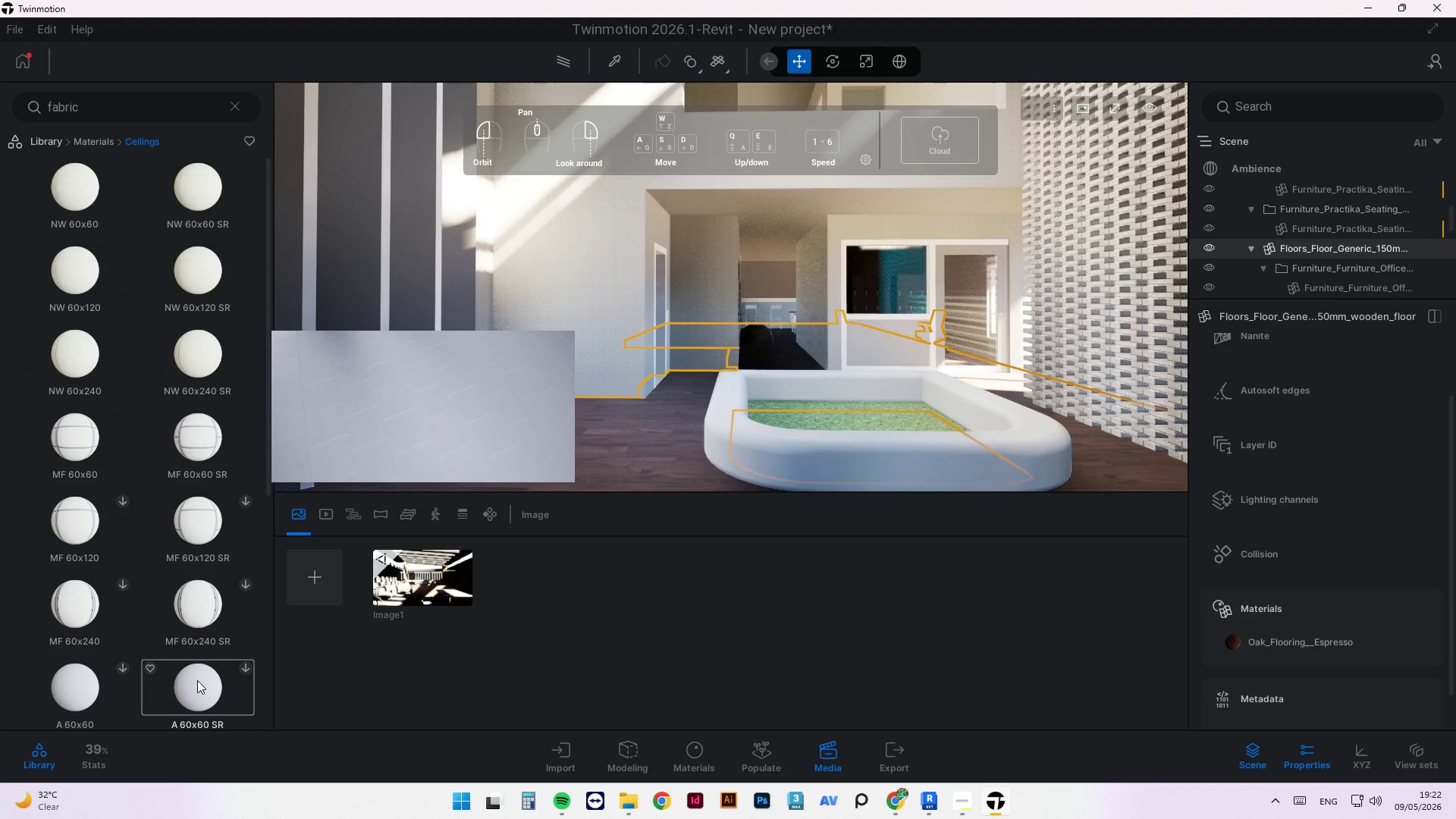 
left_click([97, 142])
 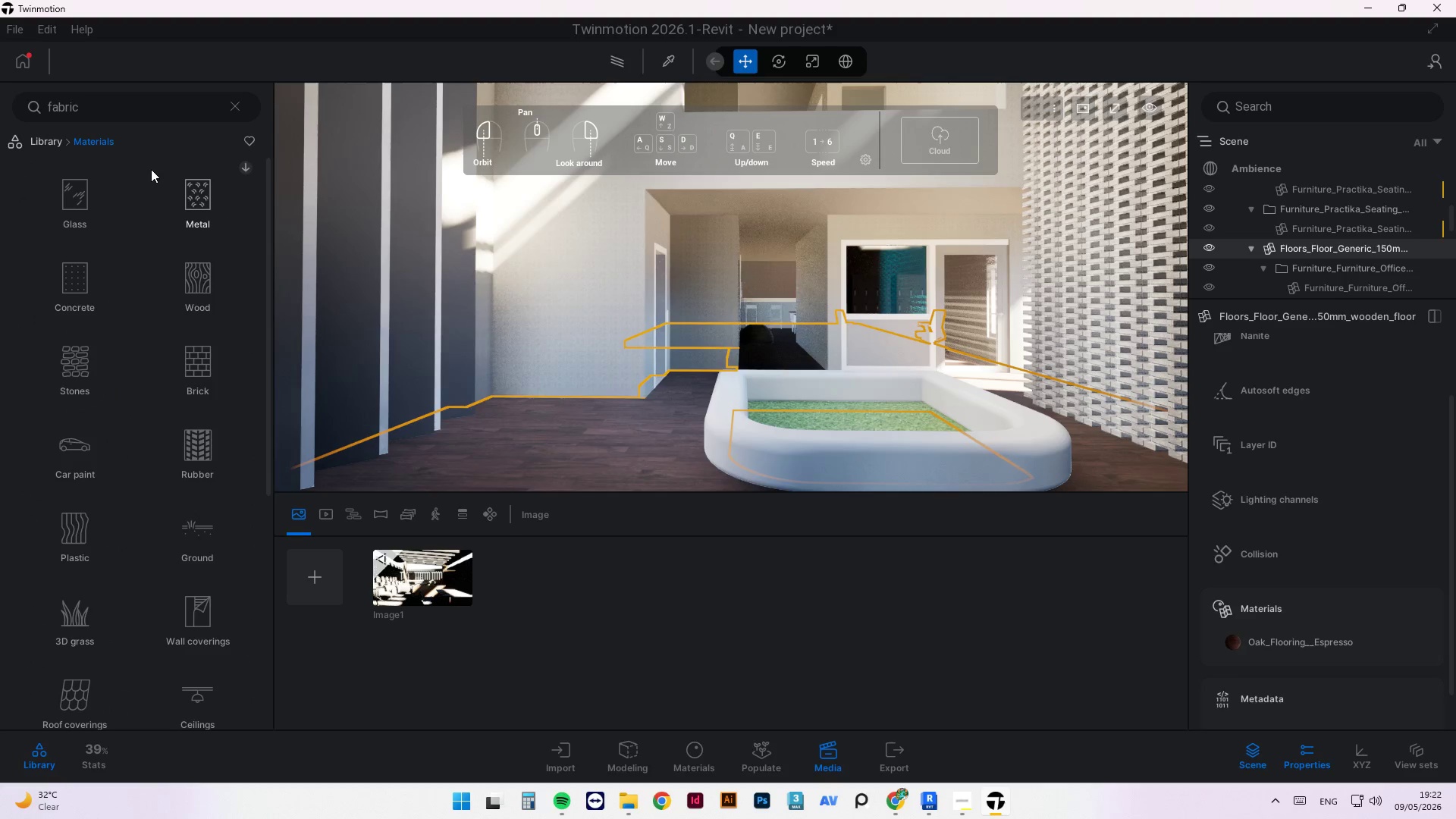 
scroll: coordinate [74, 376], scroll_direction: up, amount: 4.0
 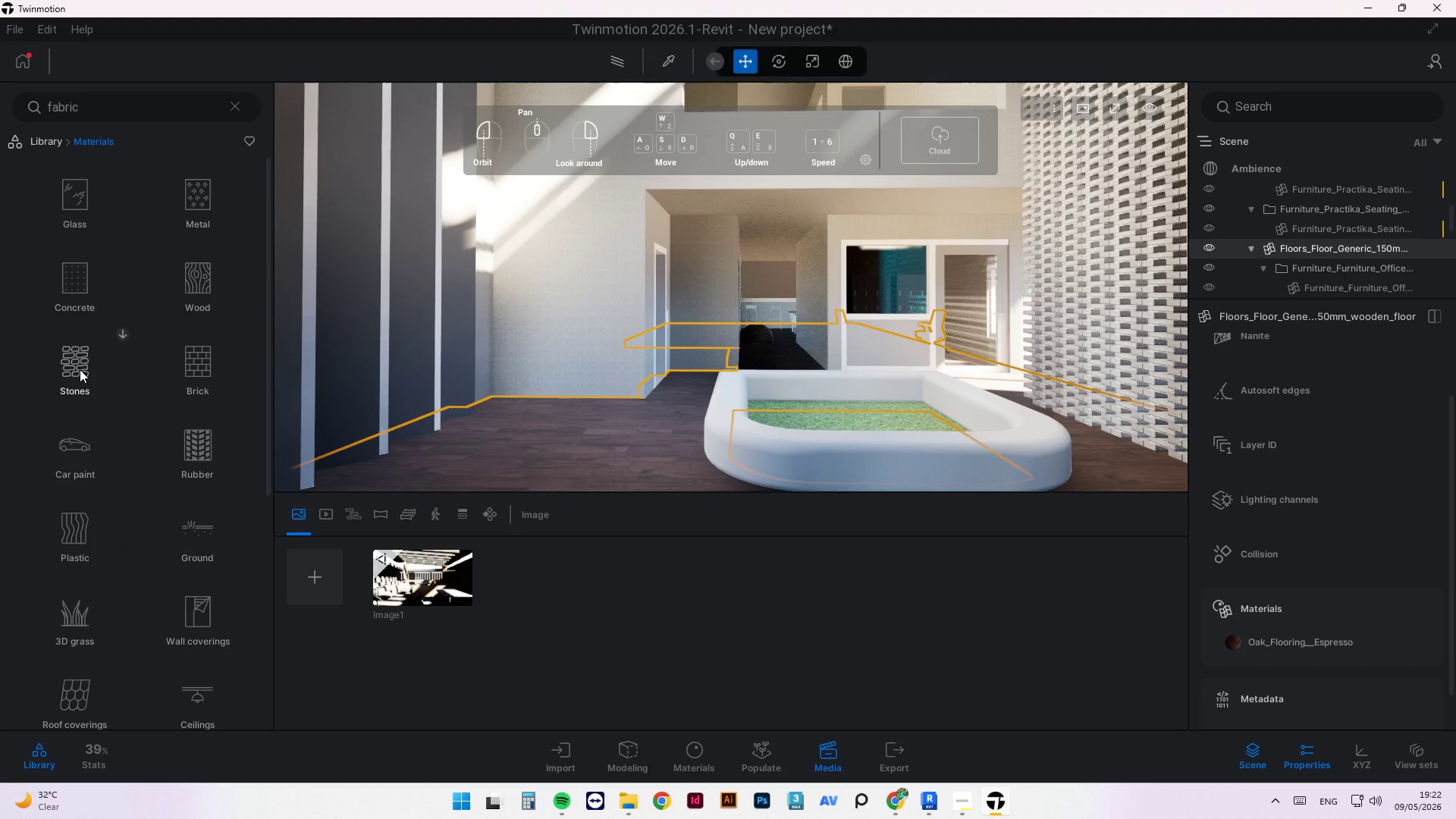 
double_click([80, 369])
 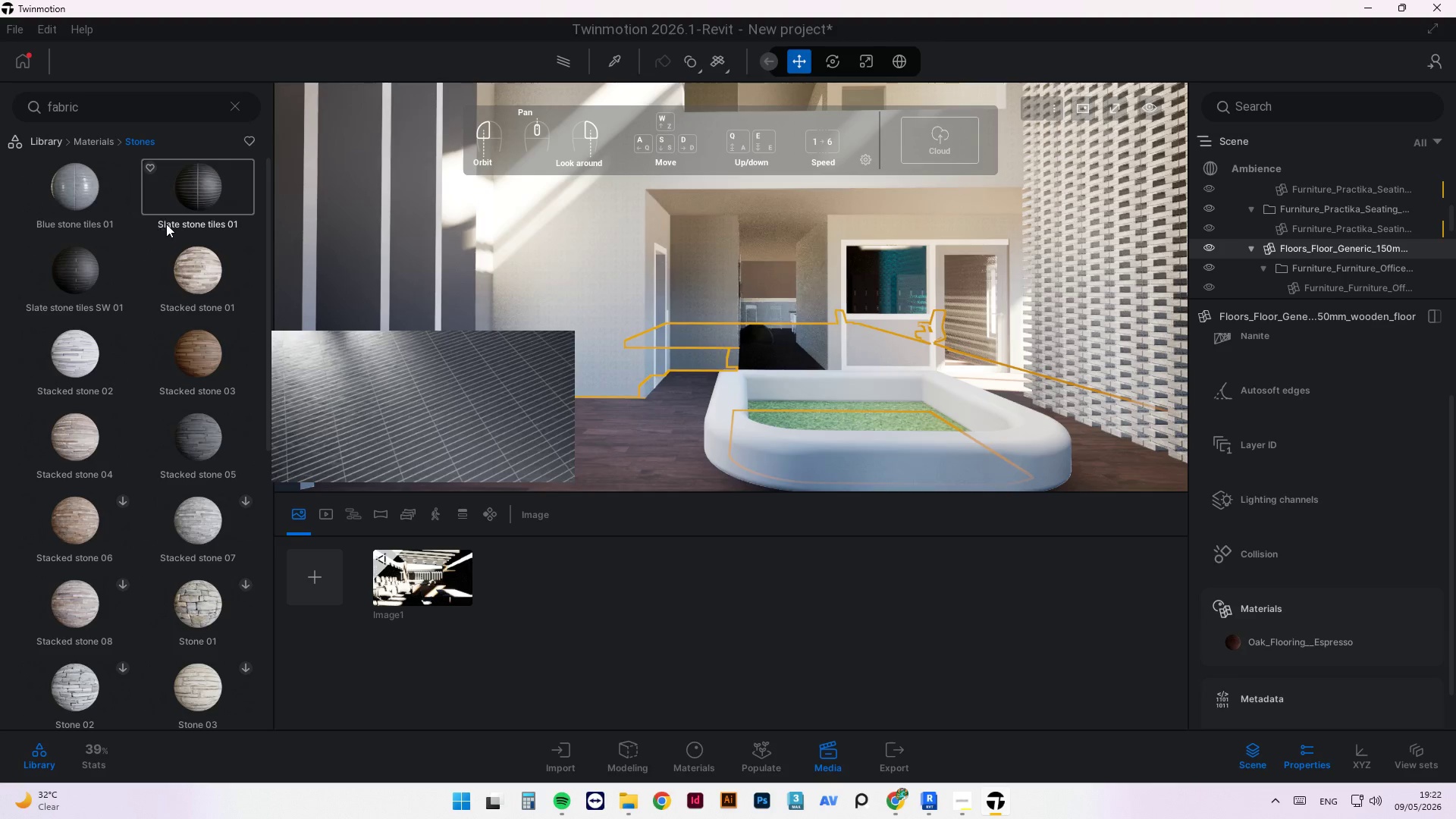 
scroll: coordinate [197, 580], scroll_direction: down, amount: 10.0
 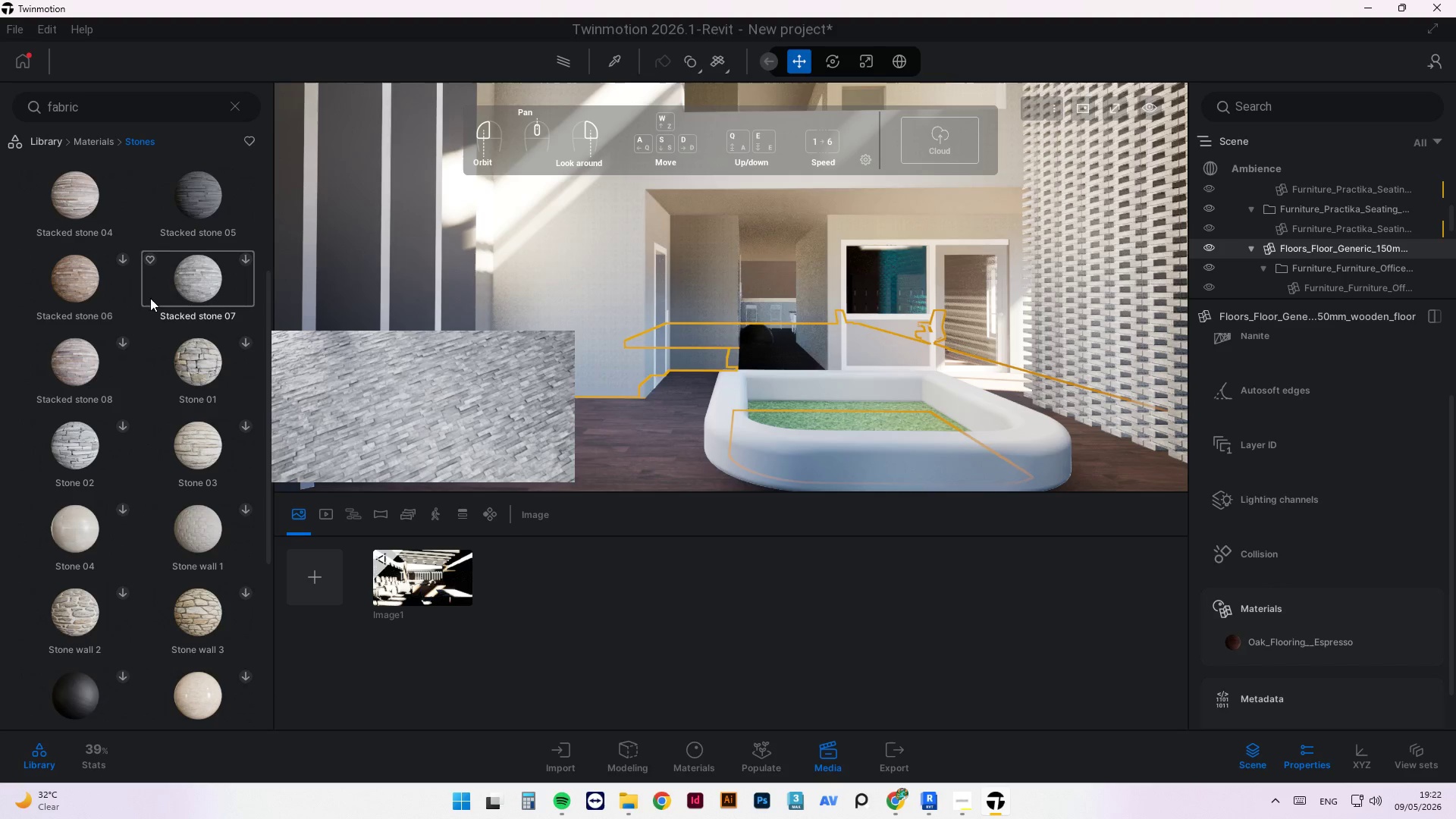 
wait(6.43)
 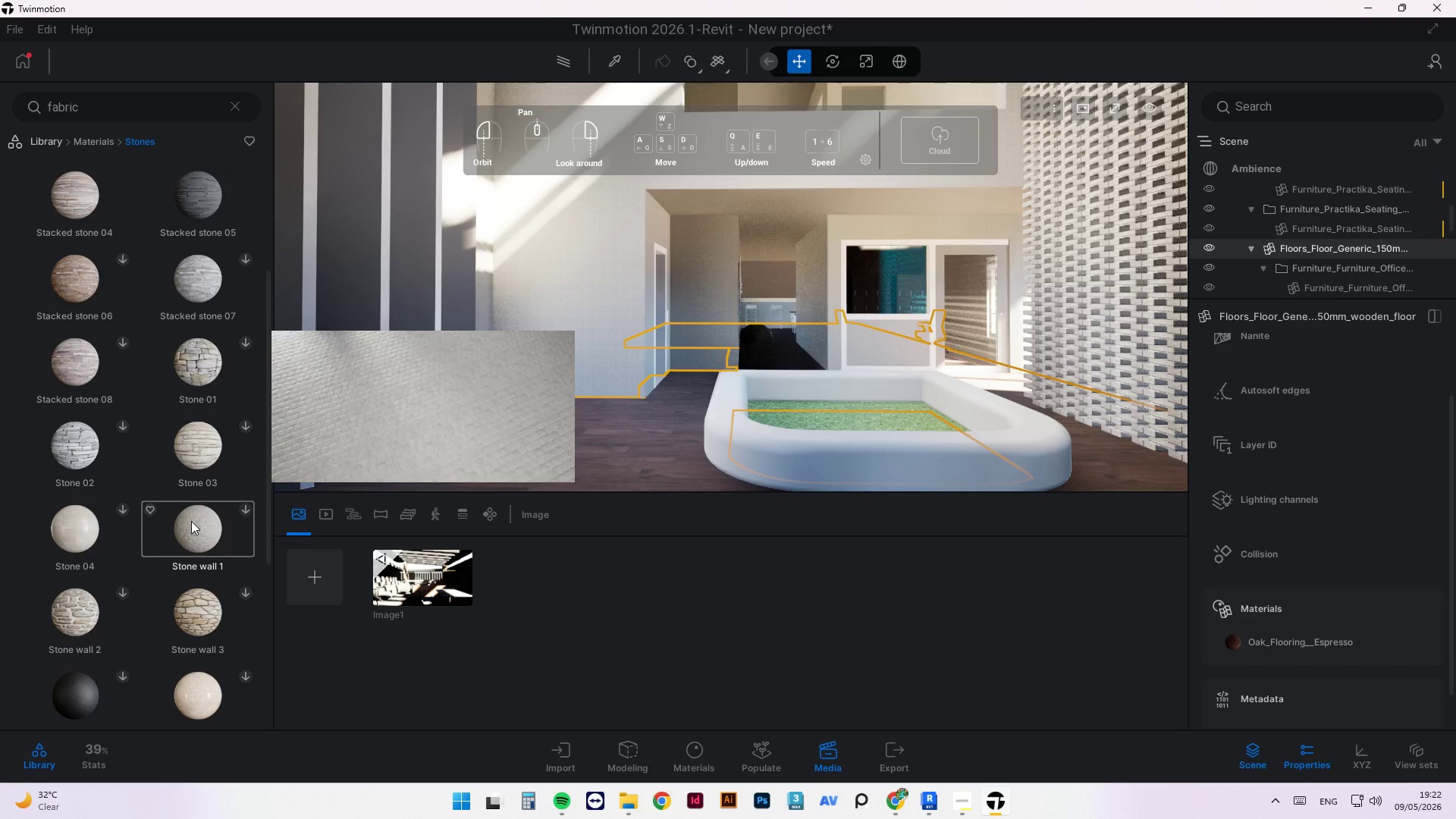 
left_click_drag(start_coordinate=[92, 150], to_coordinate=[92, 144])
 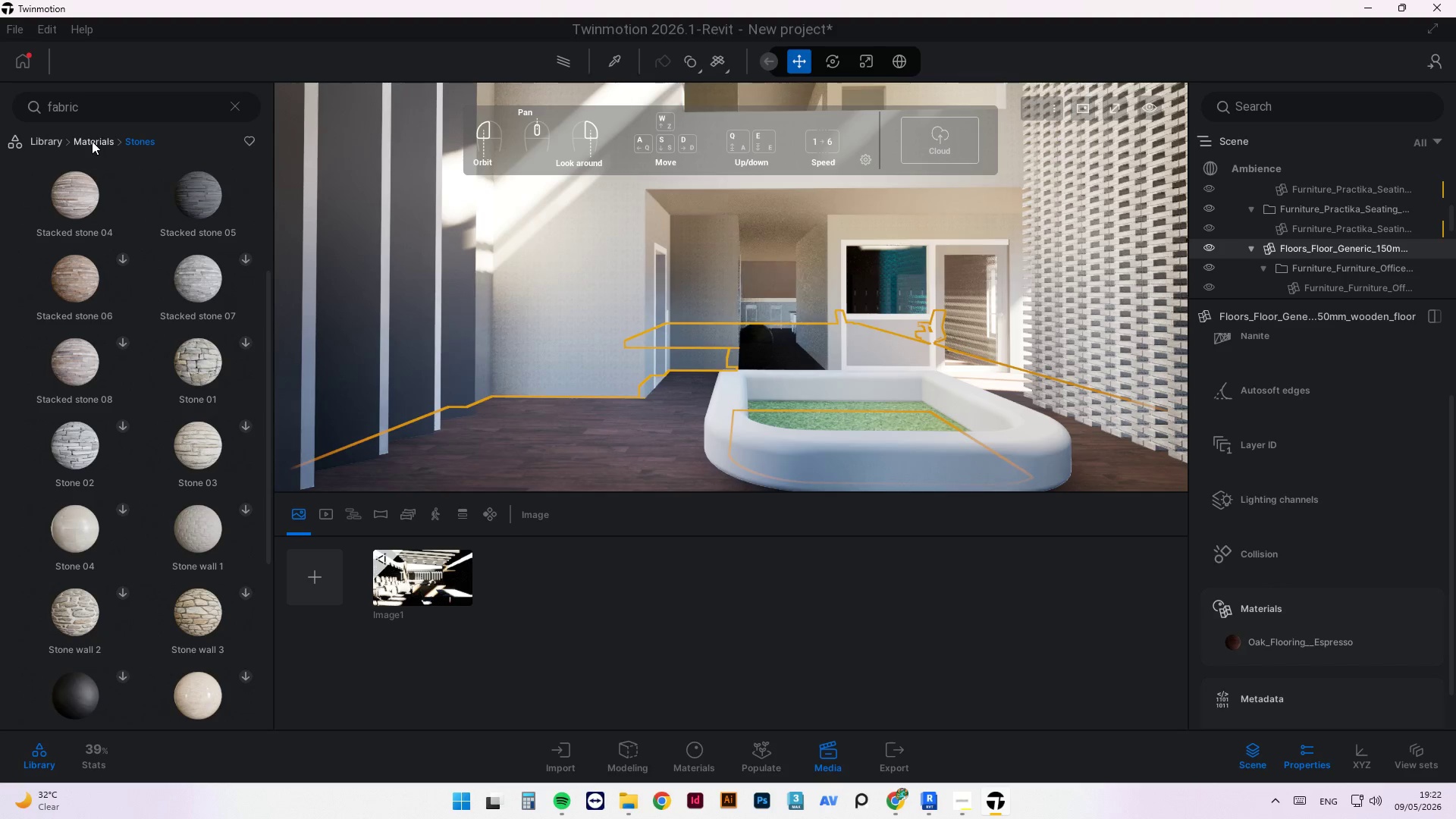 
double_click([92, 141])
 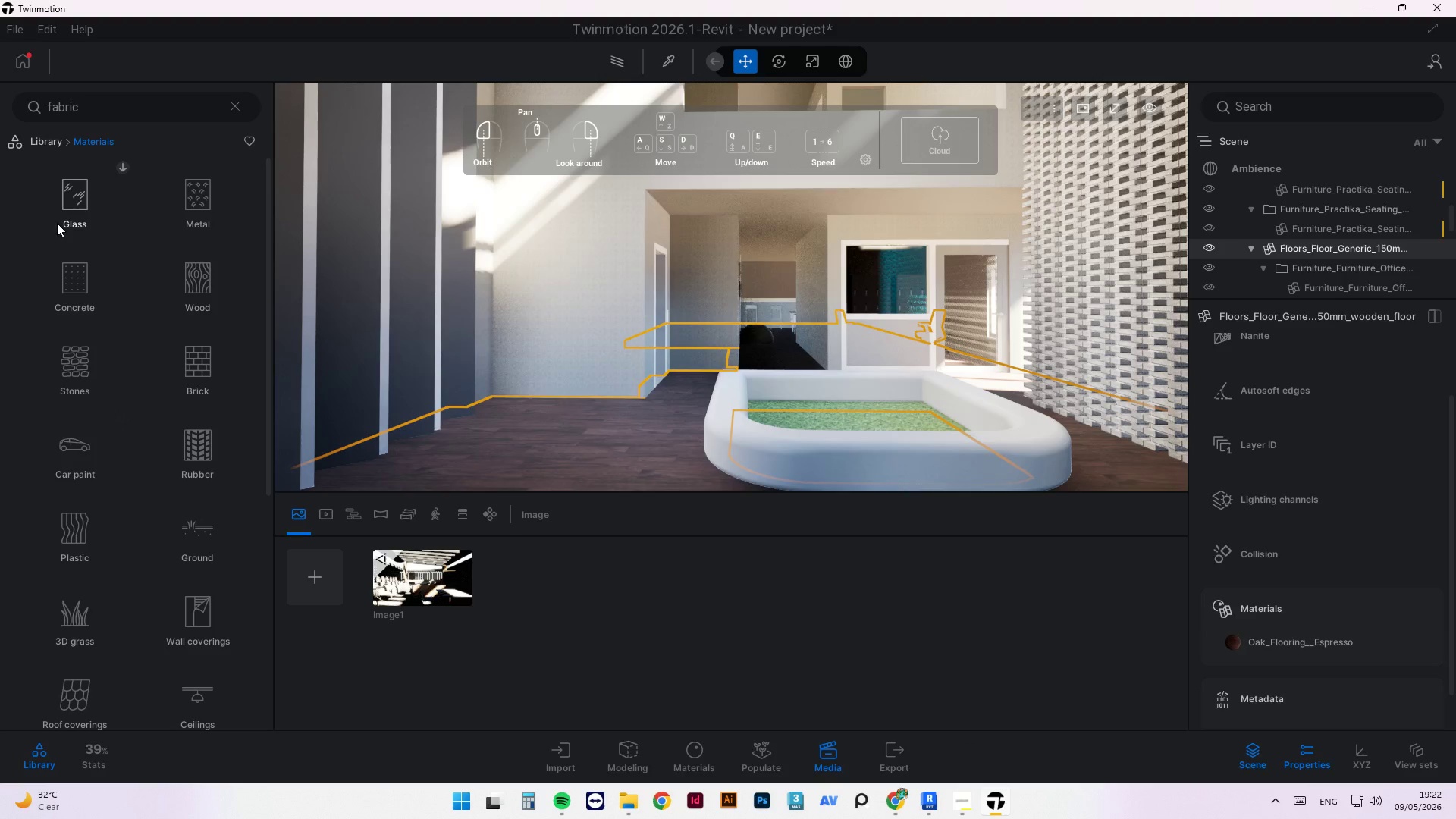 
scroll: coordinate [68, 294], scroll_direction: up, amount: 2.0
 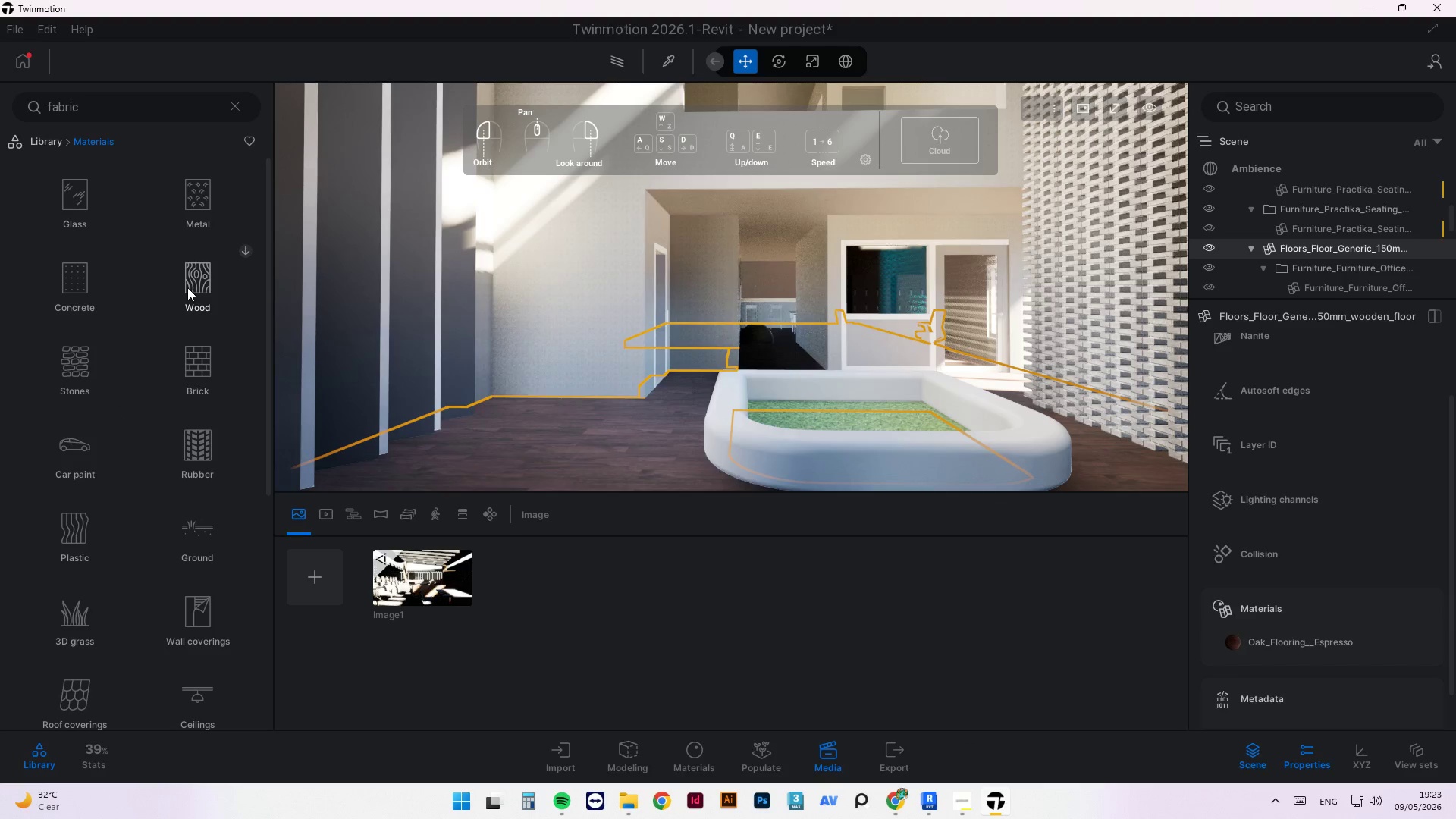 
scroll: coordinate [167, 340], scroll_direction: down, amount: 8.0
 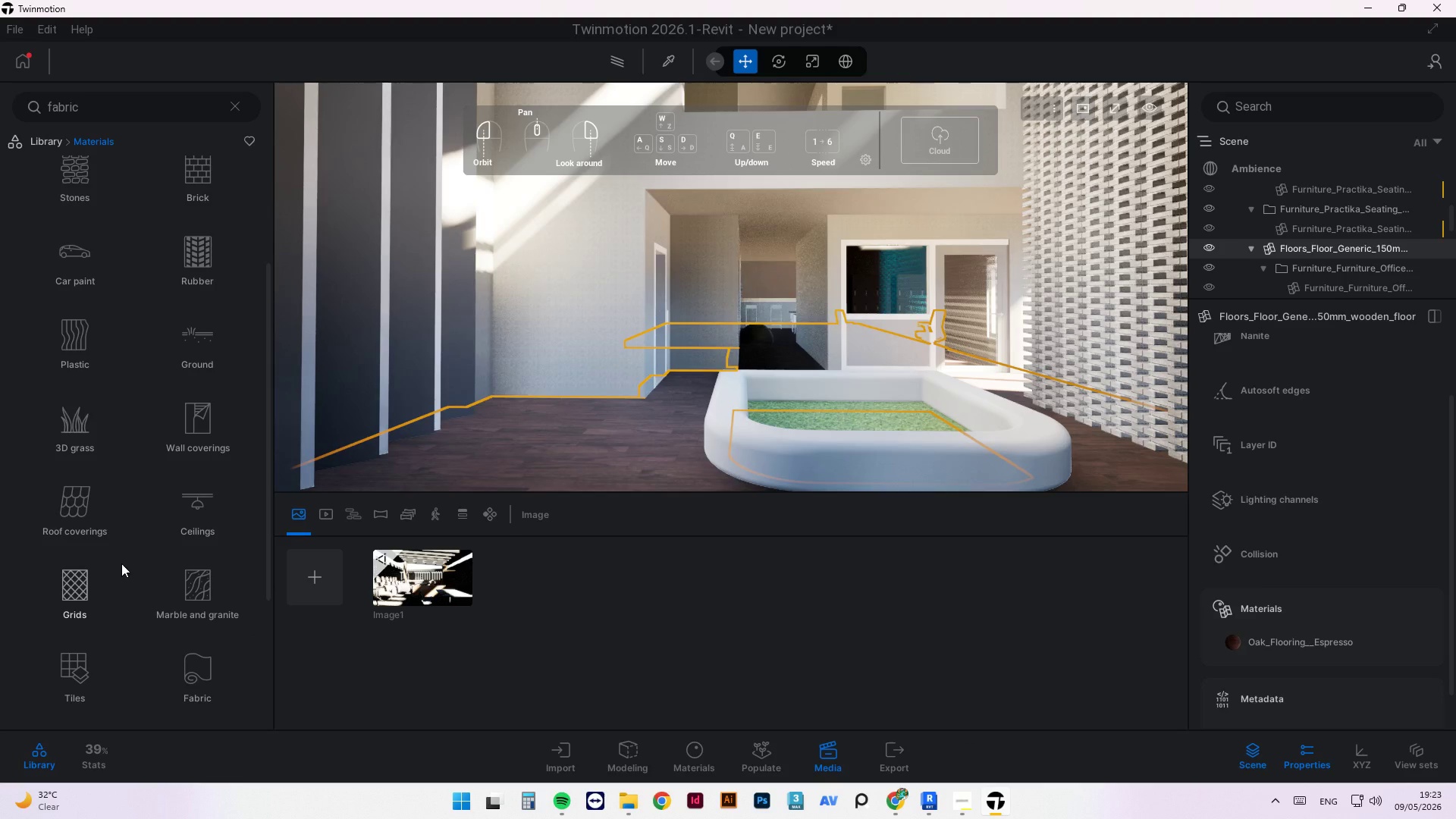 
wait(5.31)
 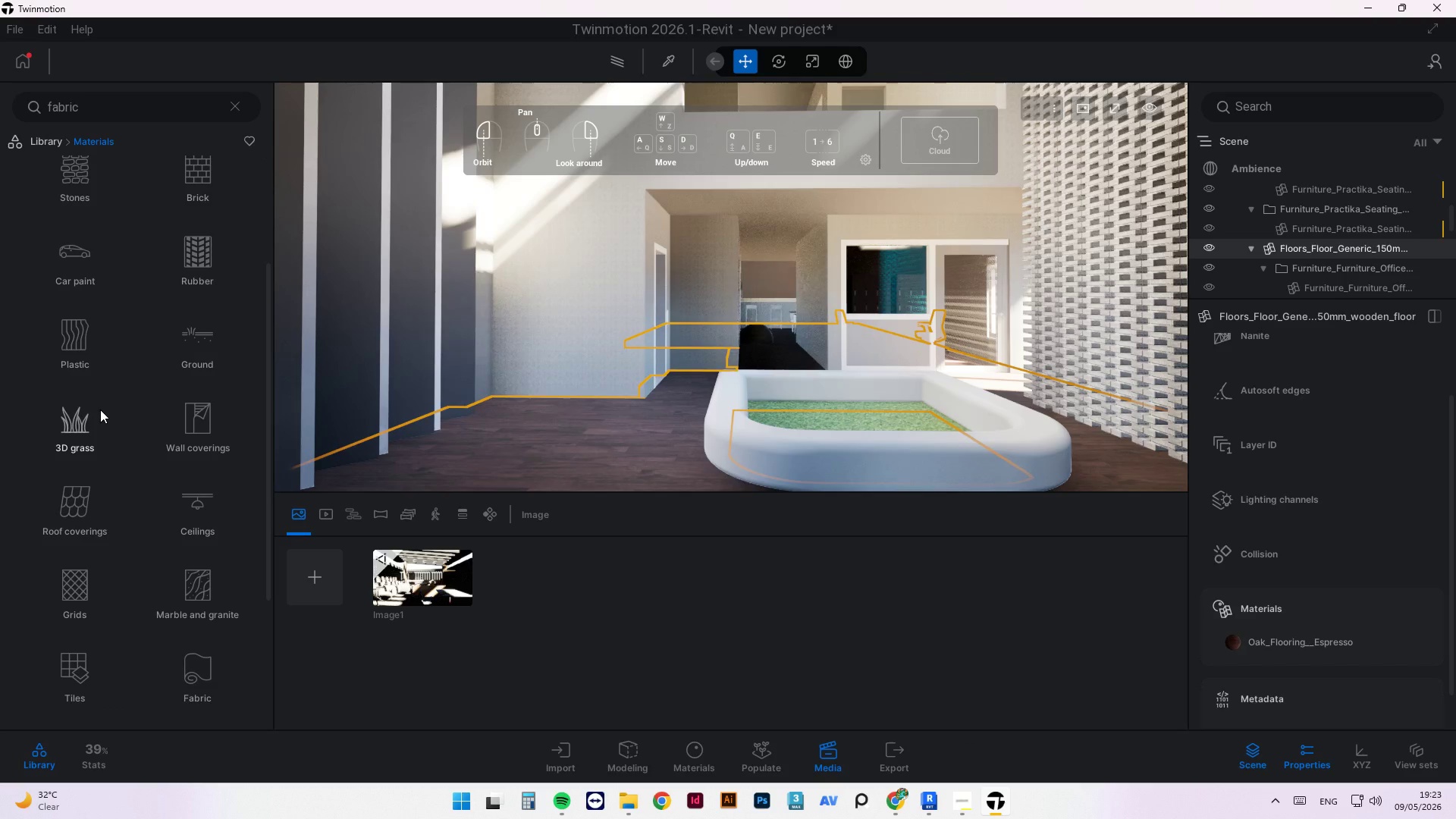 
double_click([190, 582])
 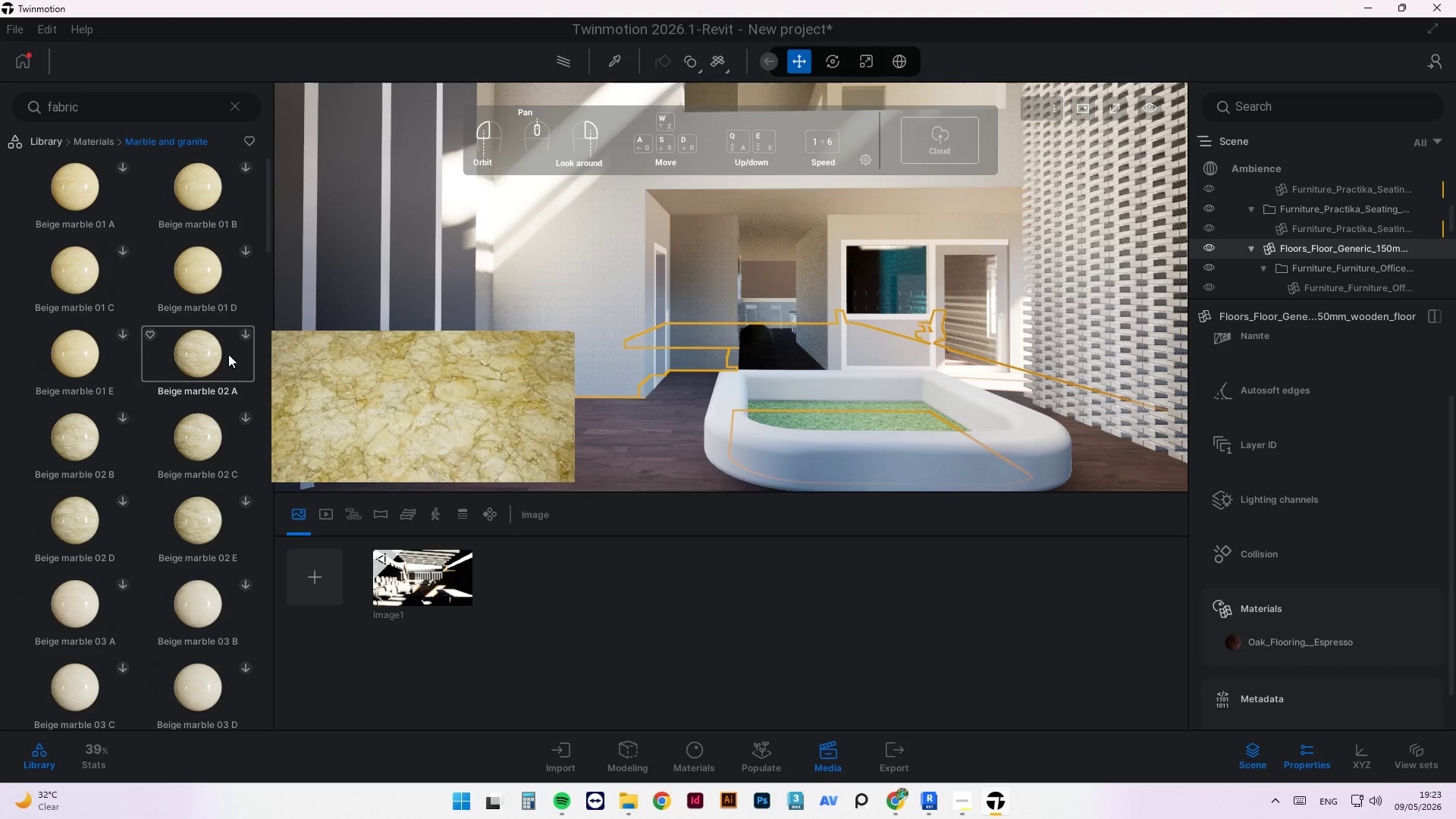 
scroll: coordinate [159, 486], scroll_direction: down, amount: 87.0
 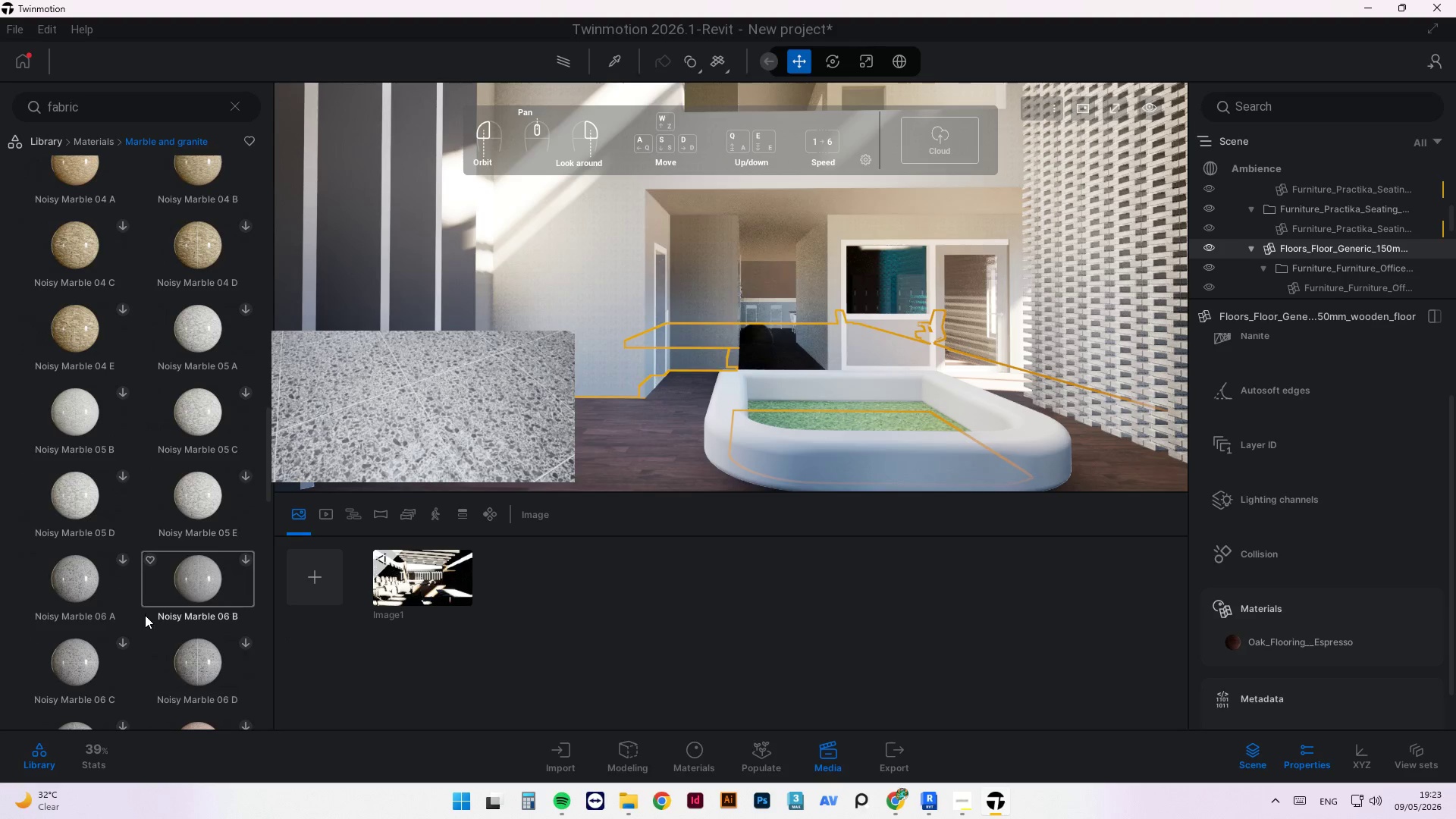 
scroll: coordinate [131, 470], scroll_direction: down, amount: 29.0
 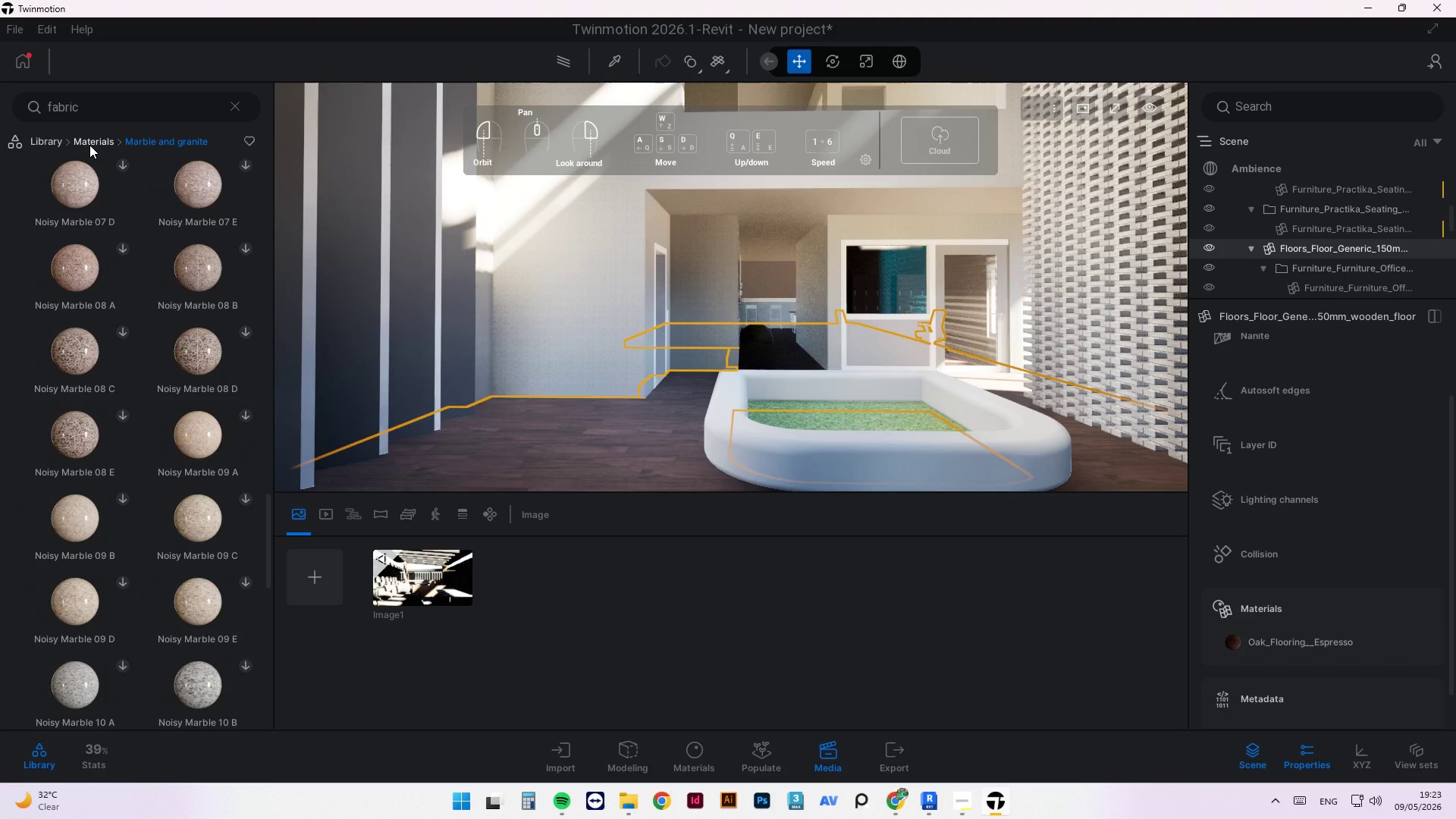 
left_click([89, 145])
 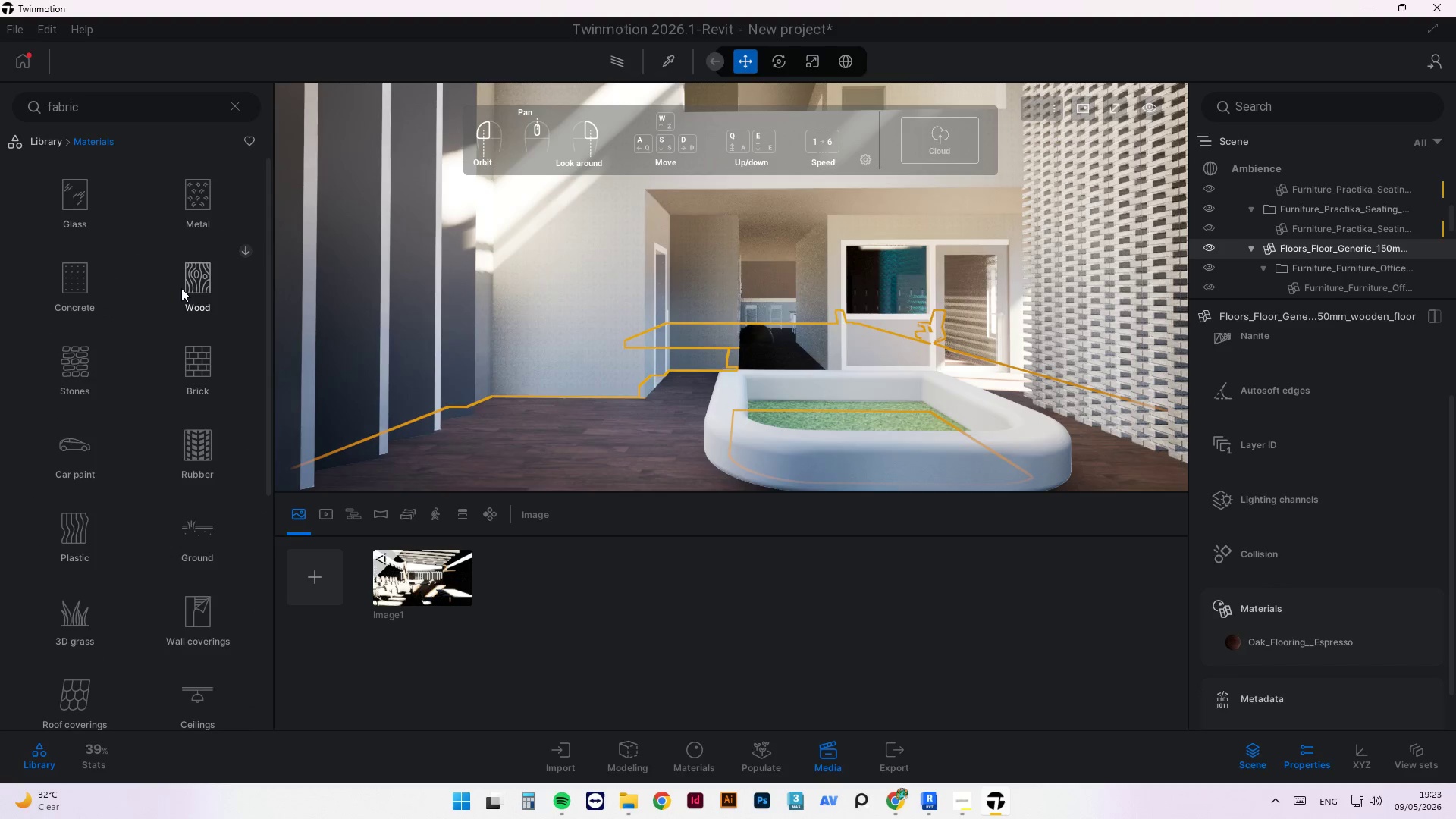 
double_click([181, 287])
 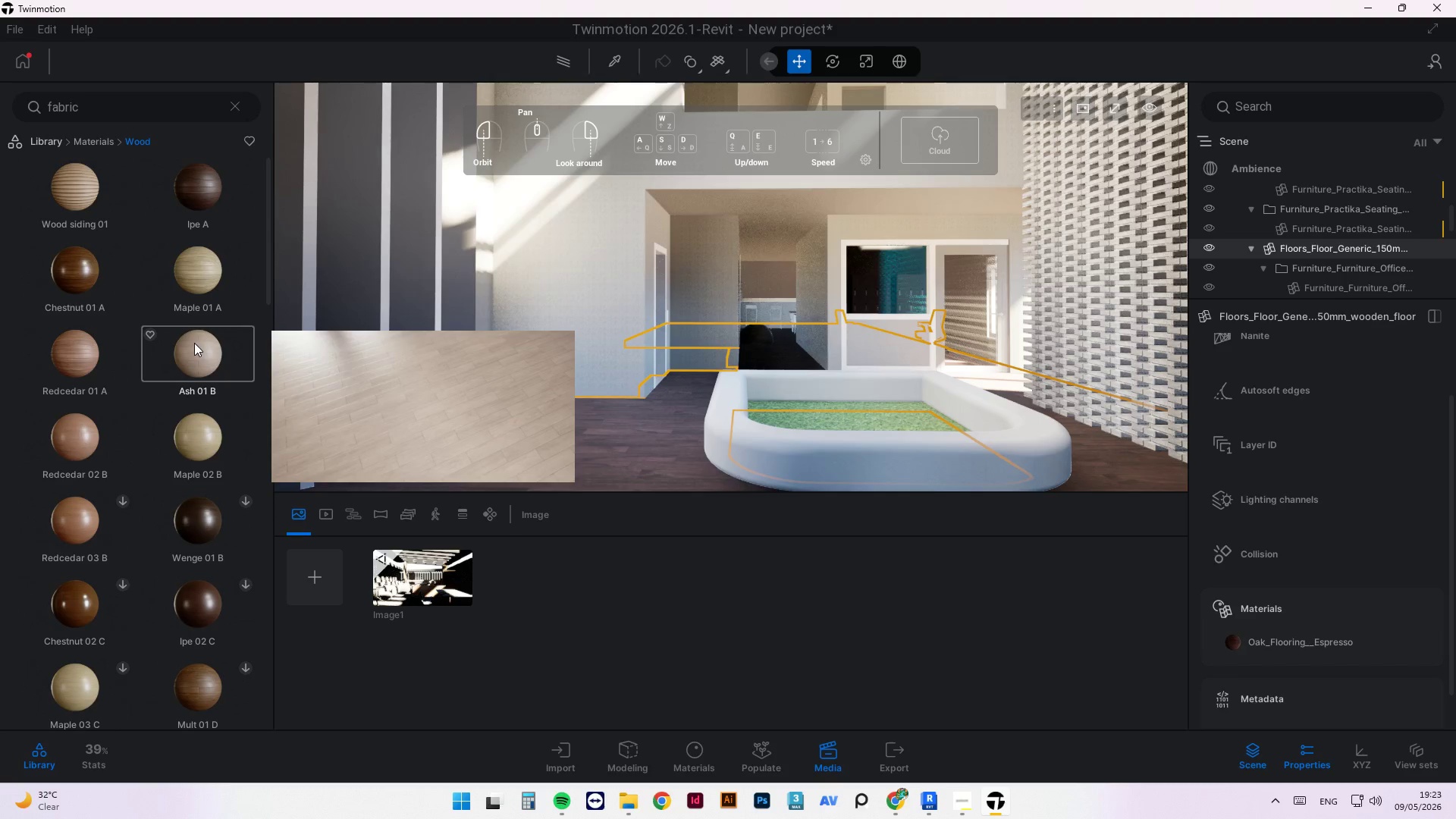 
scroll: coordinate [123, 470], scroll_direction: down, amount: 11.0
 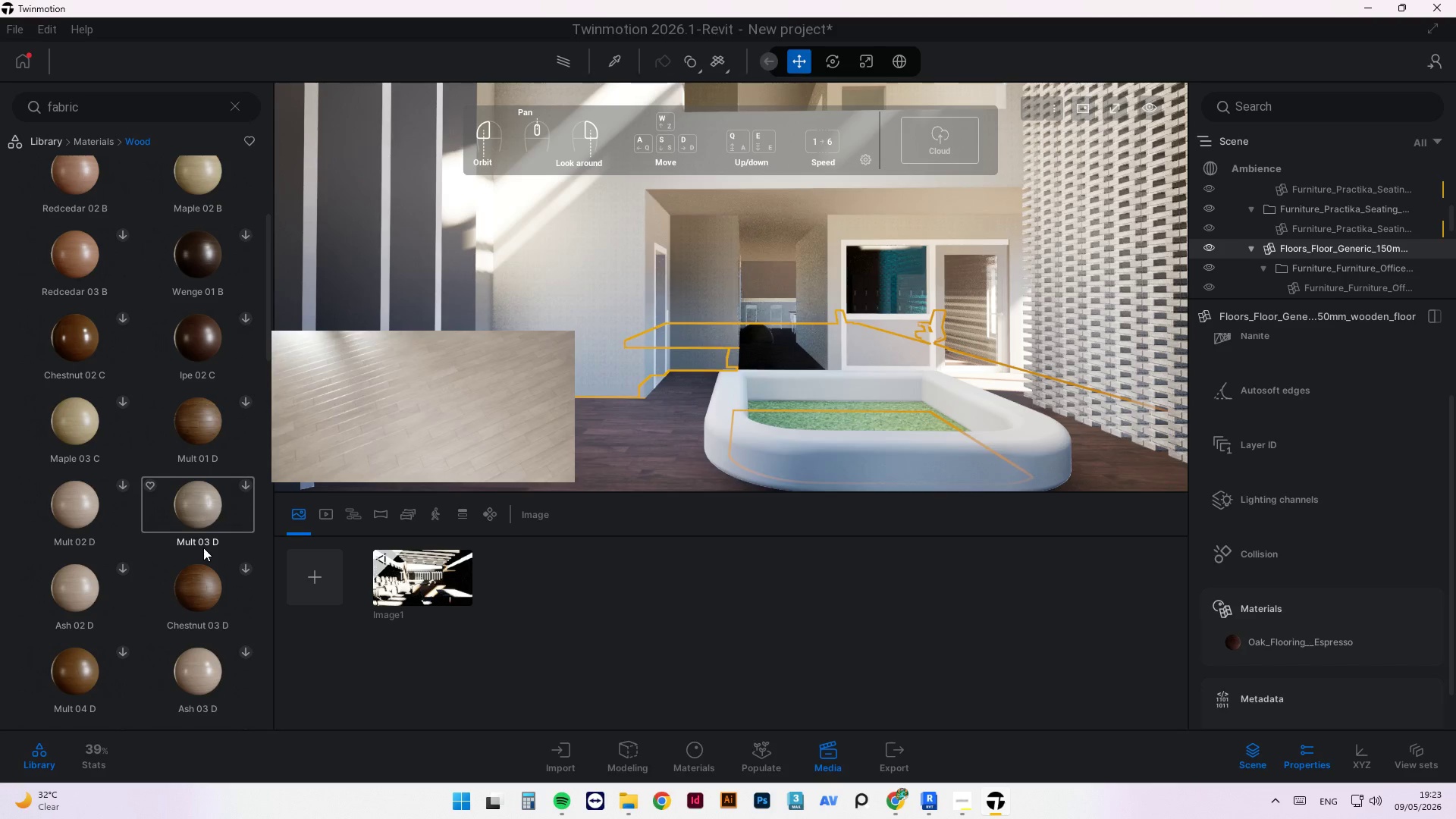 
wait(8.82)
 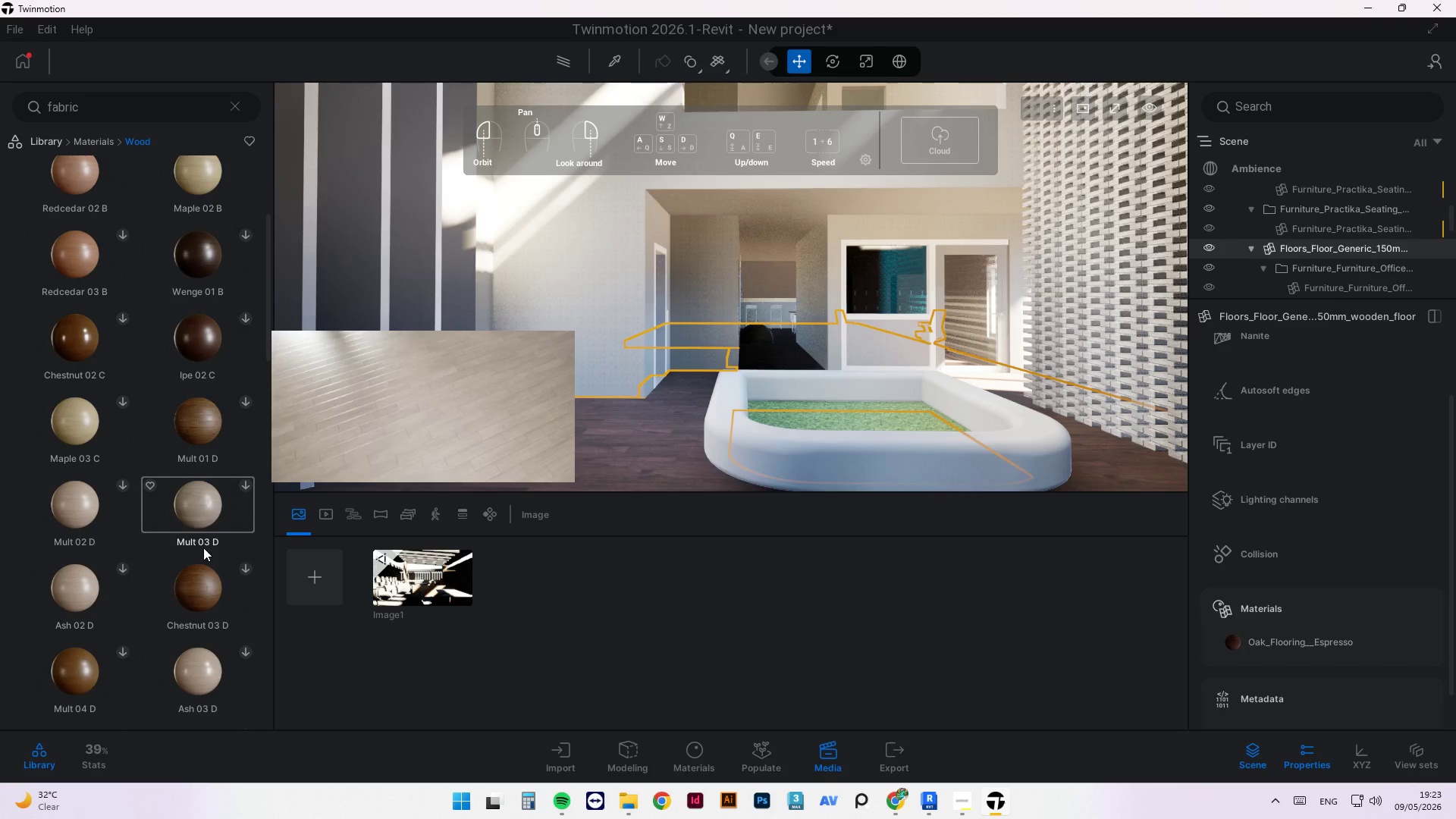 
left_click([246, 649])
 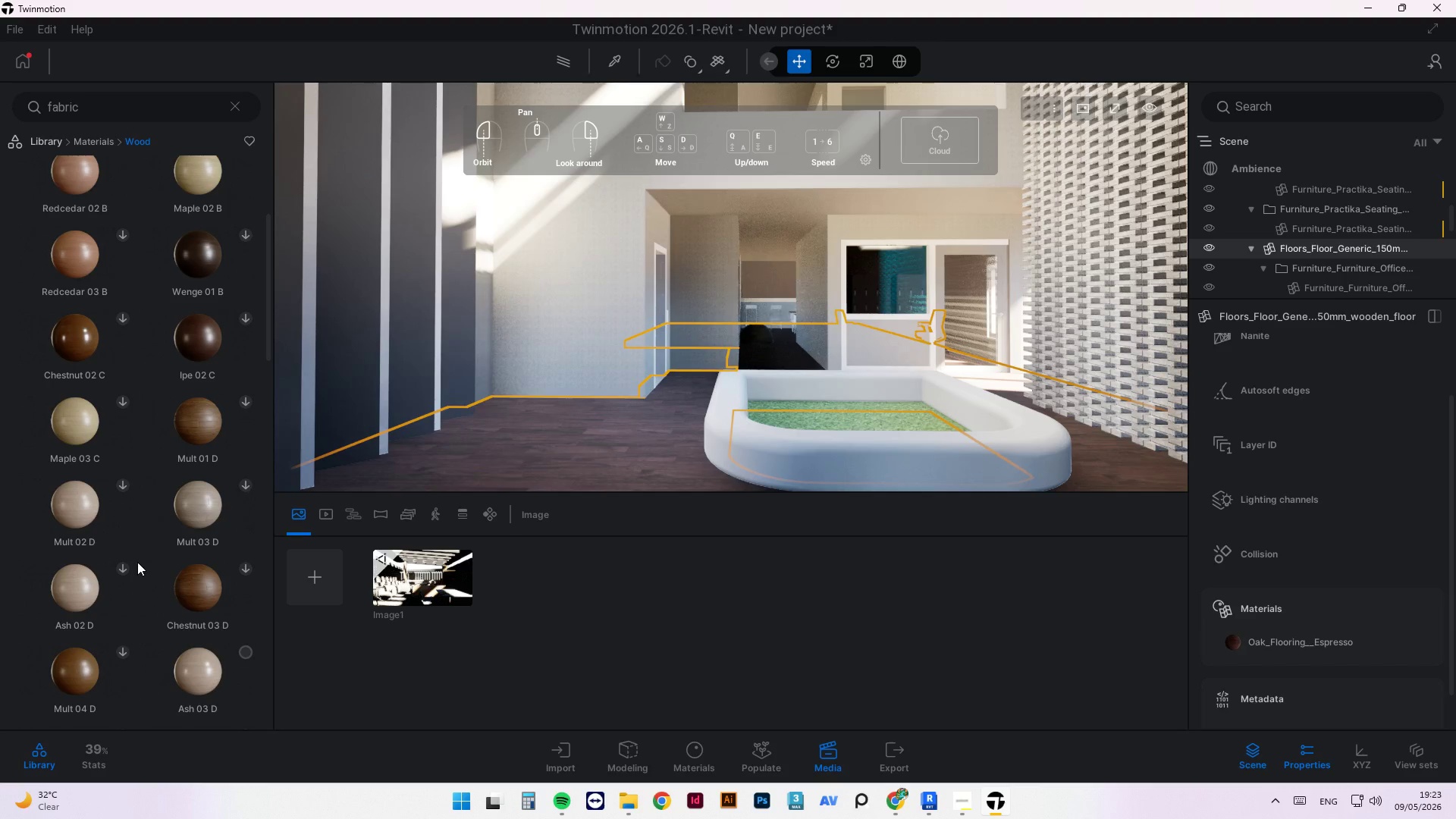 
mouse_move([132, 553])
 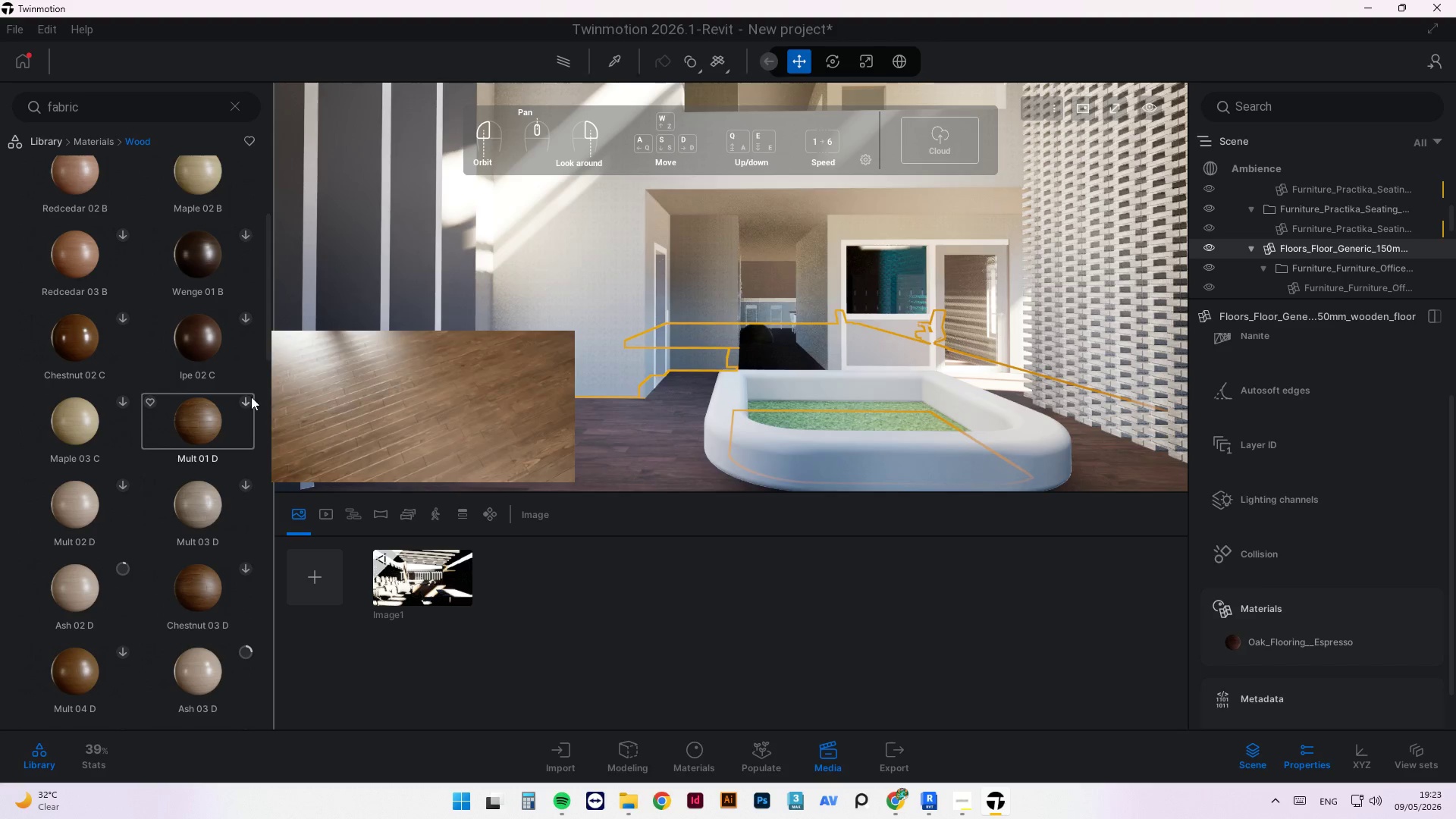 
scroll: coordinate [218, 486], scroll_direction: up, amount: 4.0
 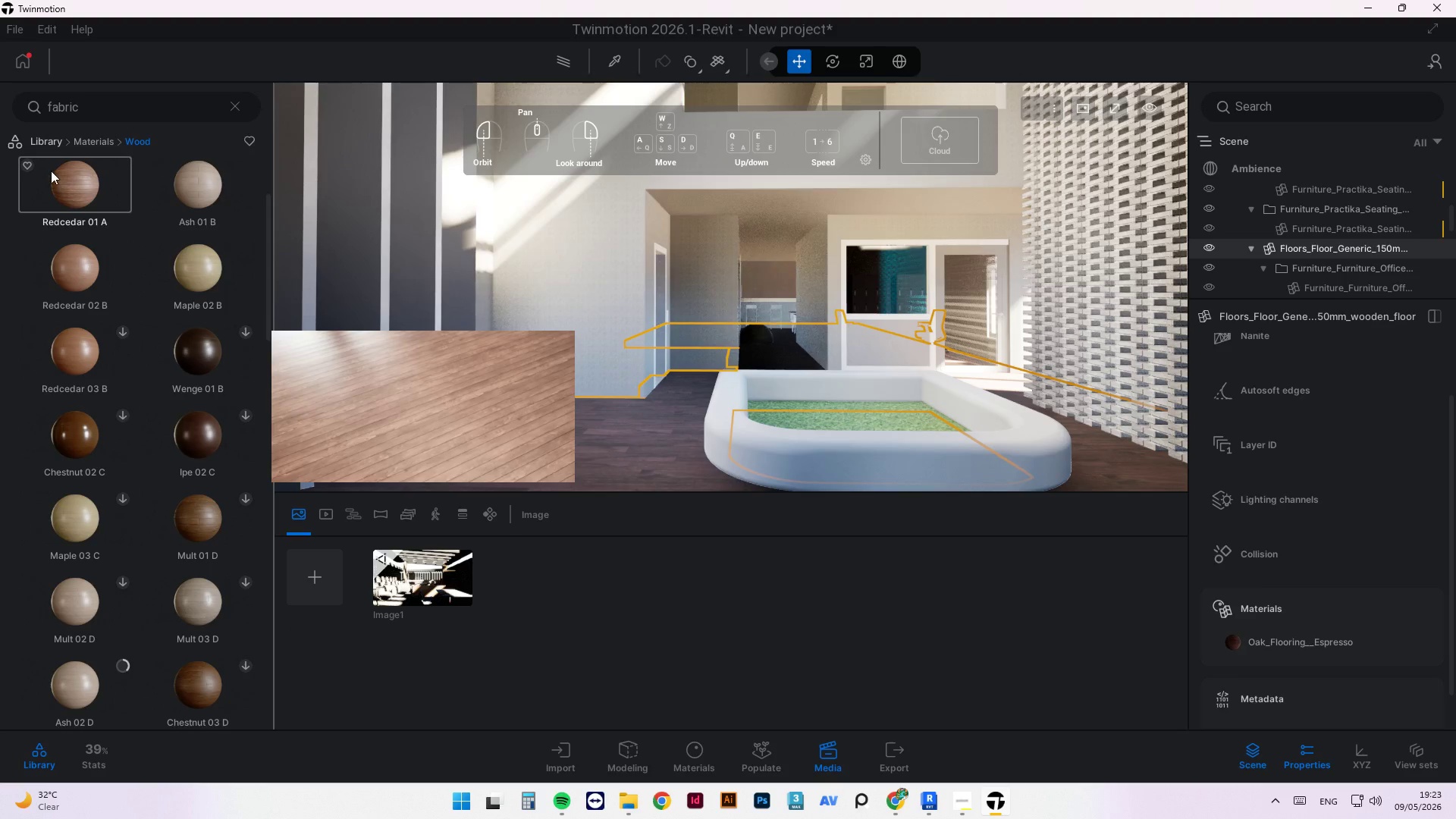 
left_click_drag(start_coordinate=[71, 190], to_coordinate=[559, 423])
 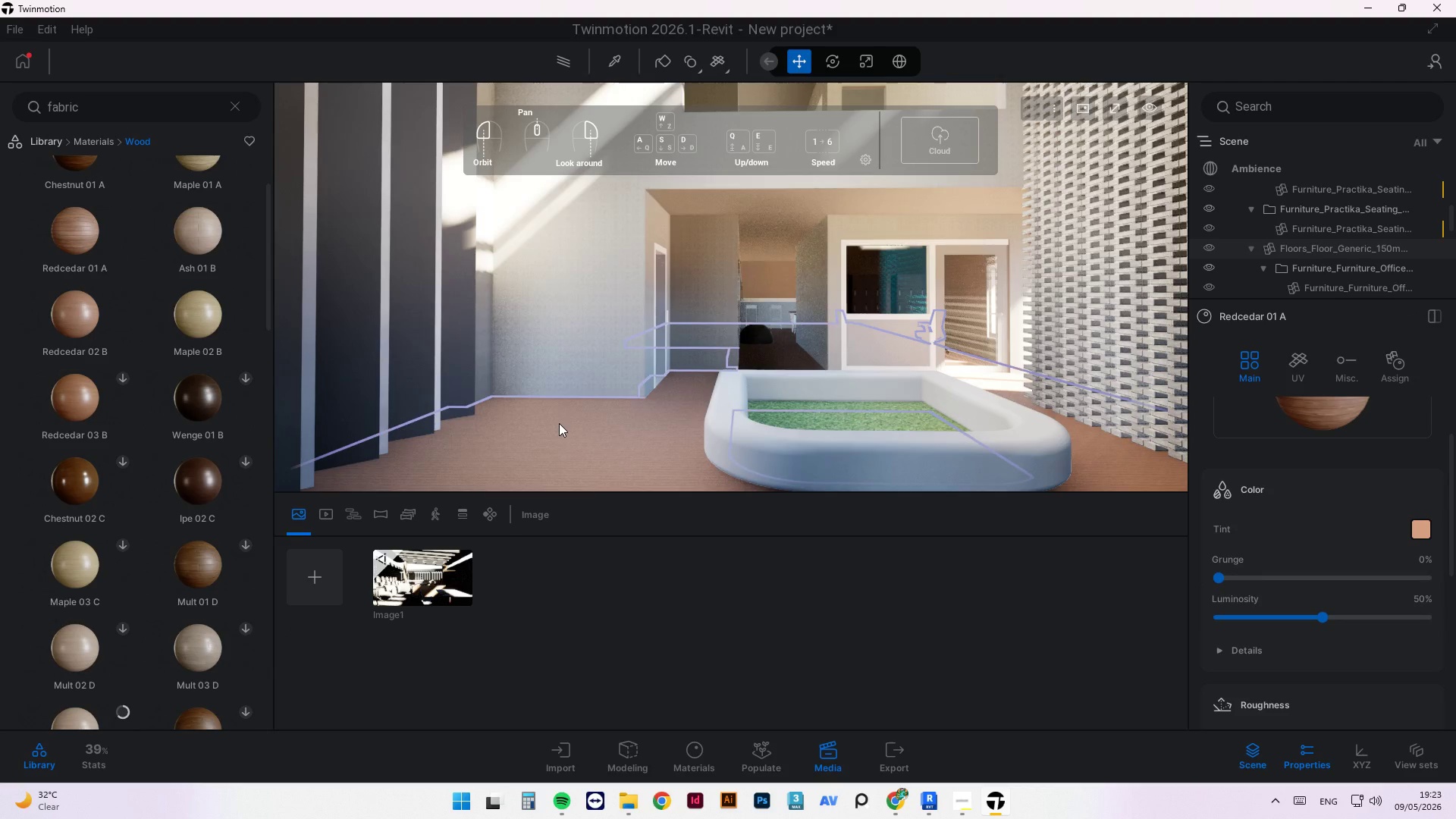 
left_click([559, 423])
 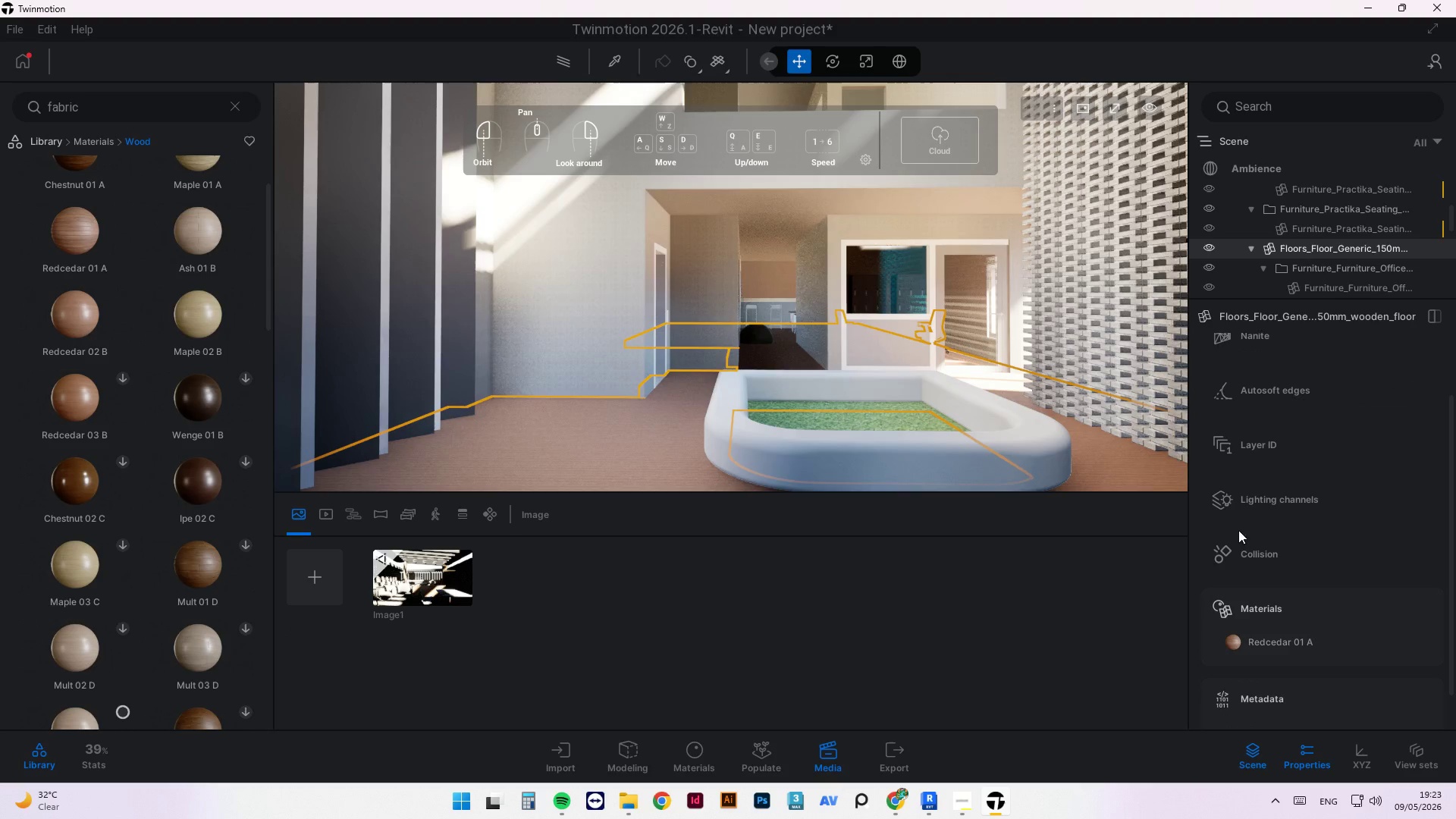 
scroll: coordinate [1296, 658], scroll_direction: down, amount: 3.0
 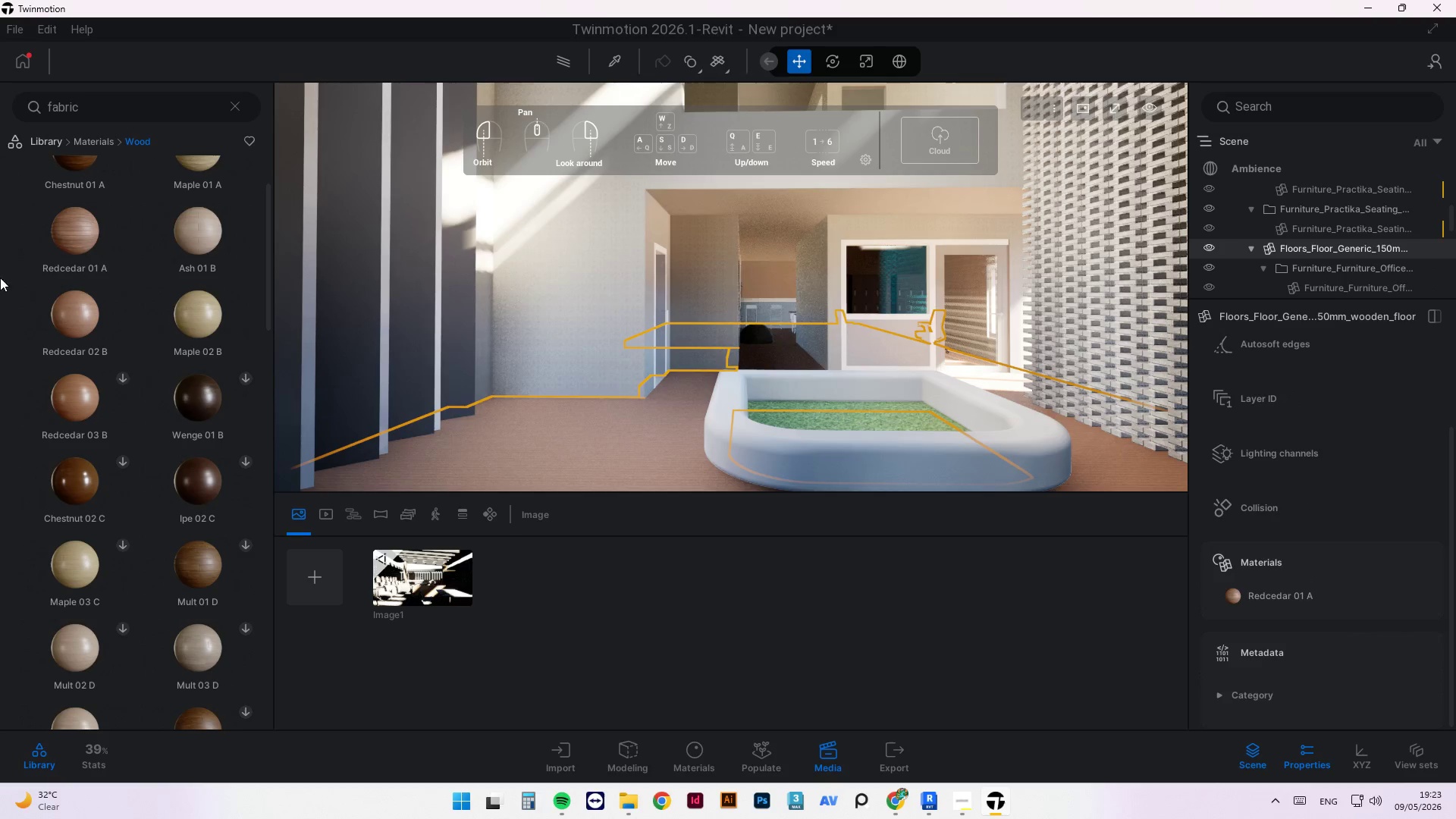 
wait(9.06)
 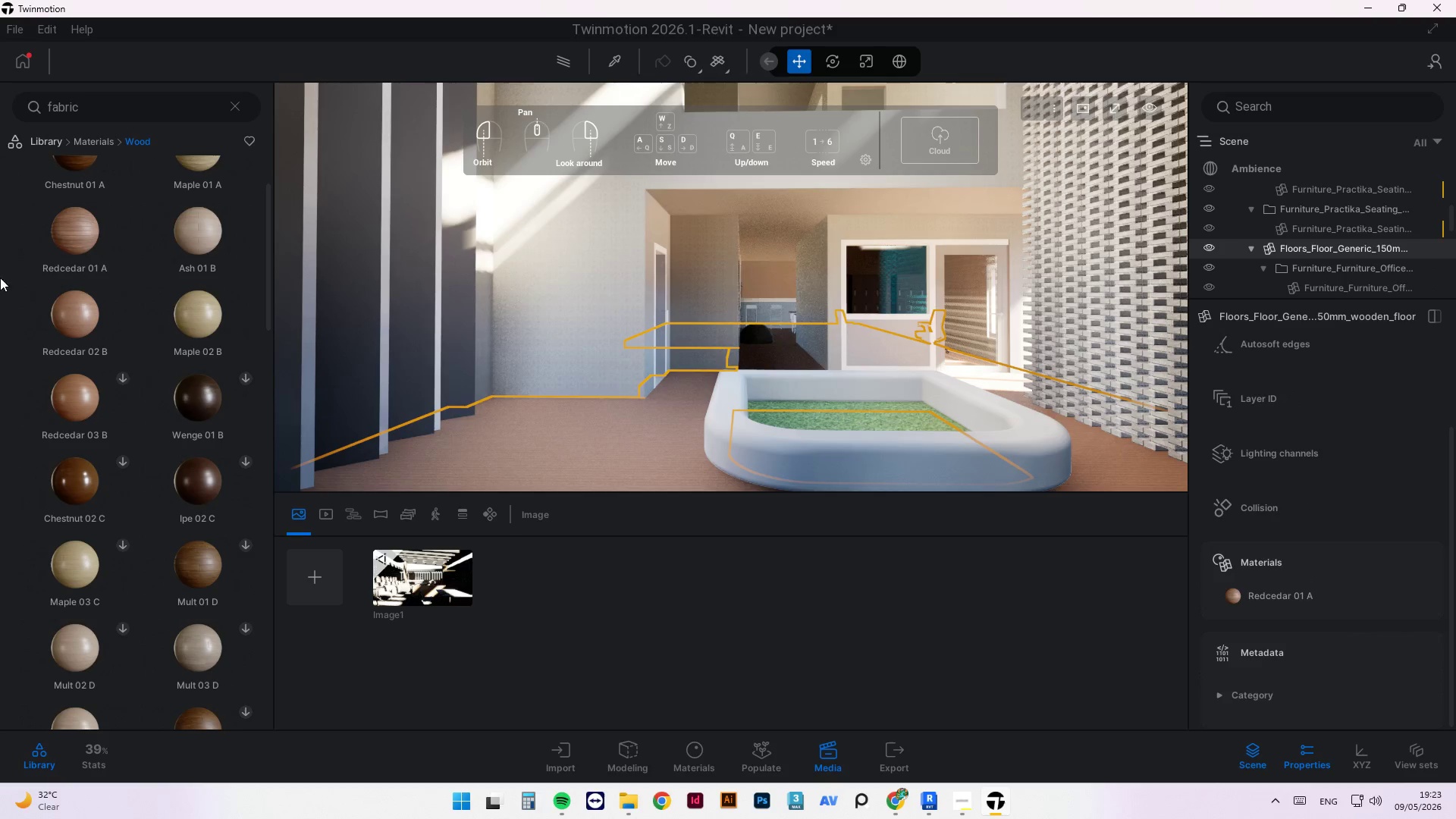 
scroll: coordinate [130, 544], scroll_direction: down, amount: 4.0
 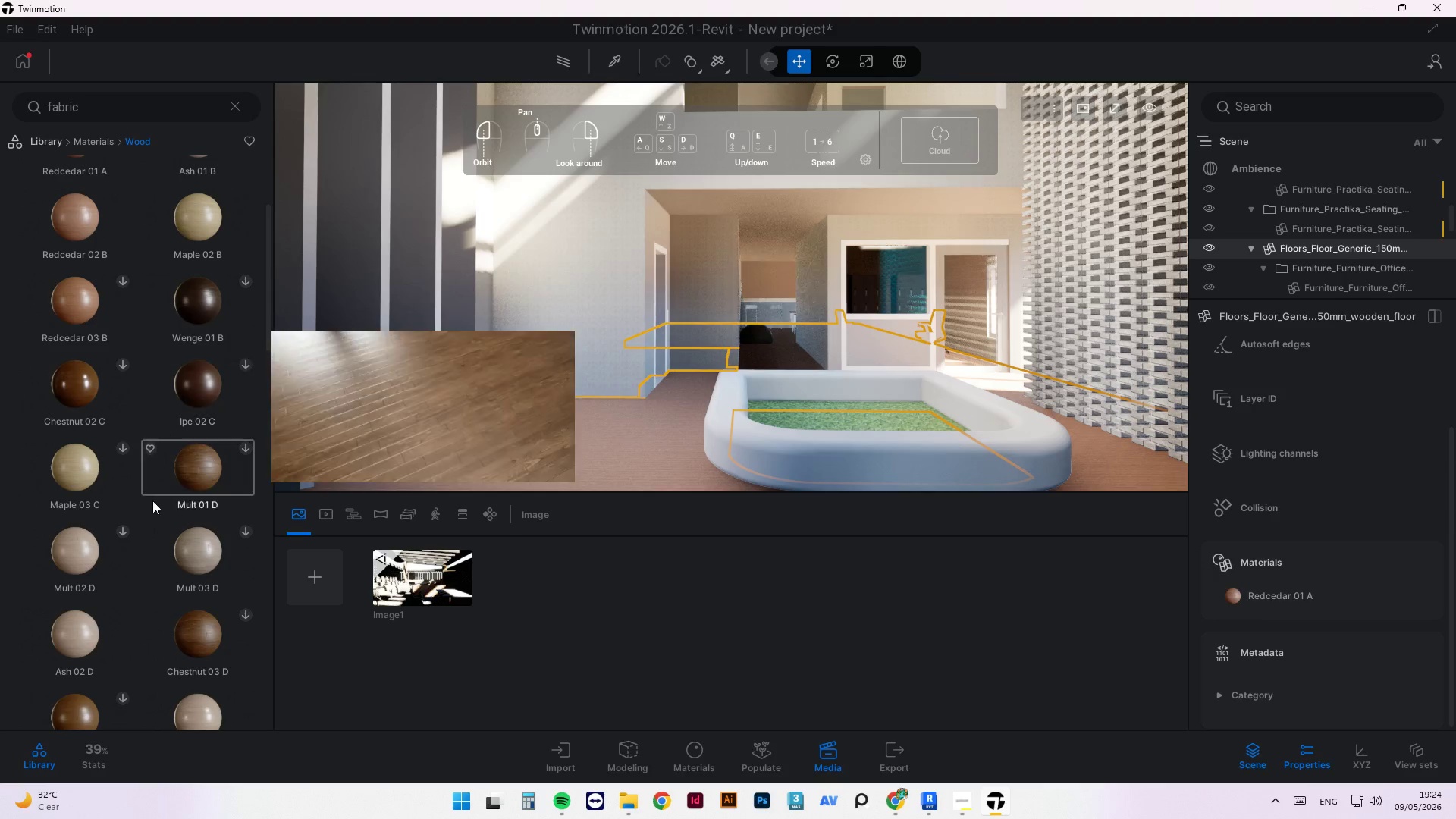 
left_click([715, 414])
 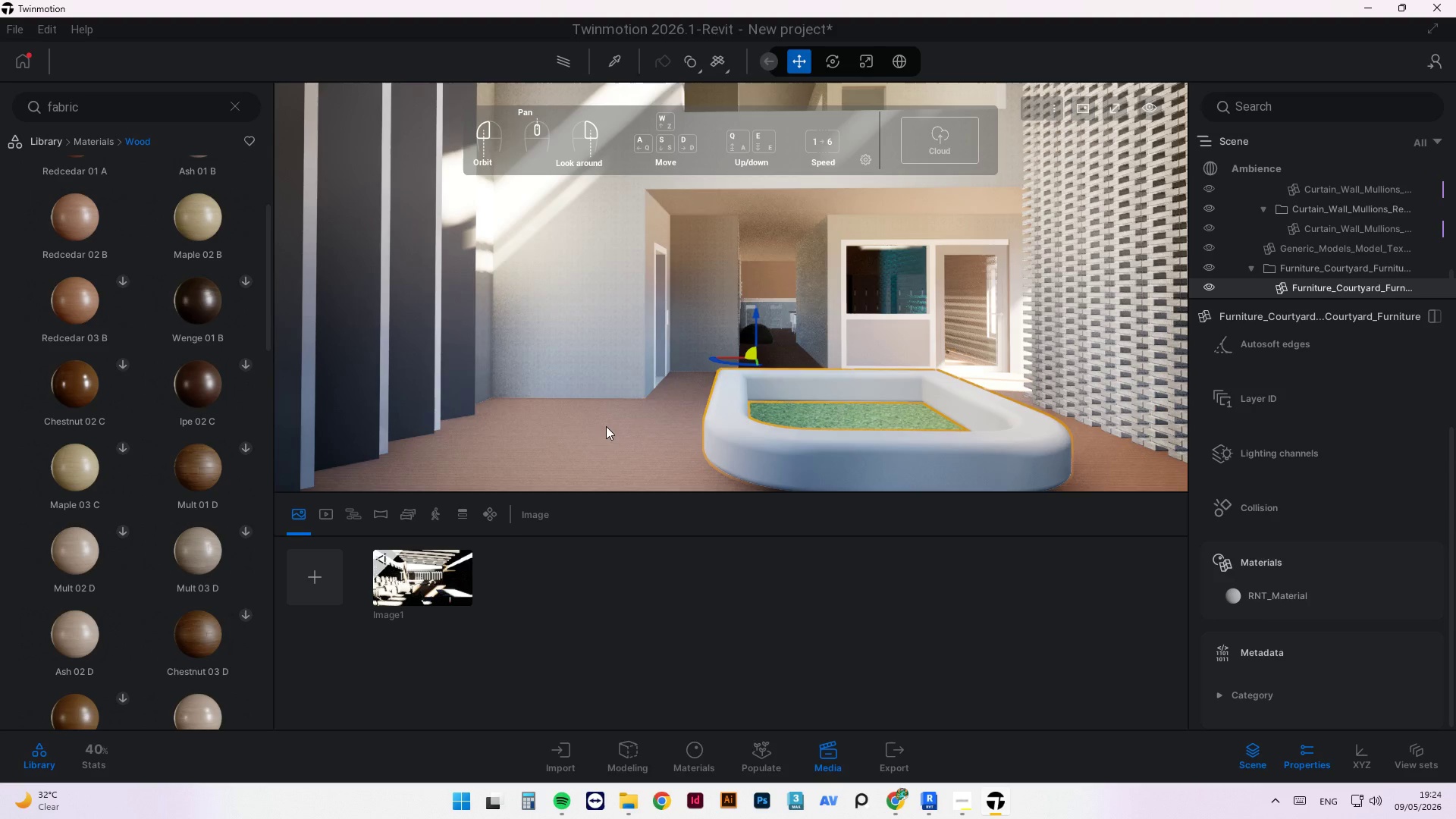 
left_click([605, 426])
 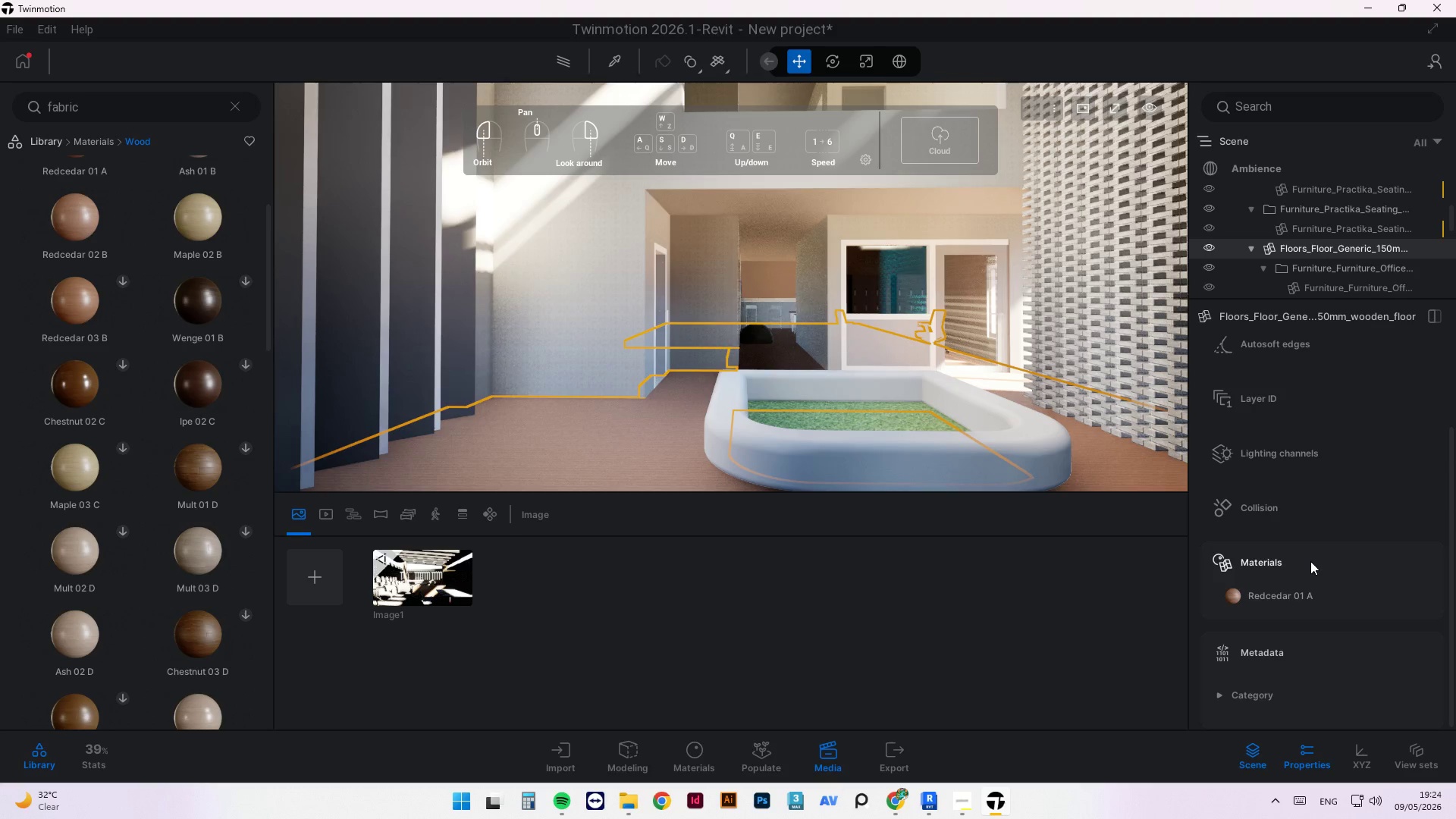 
wait(9.84)
 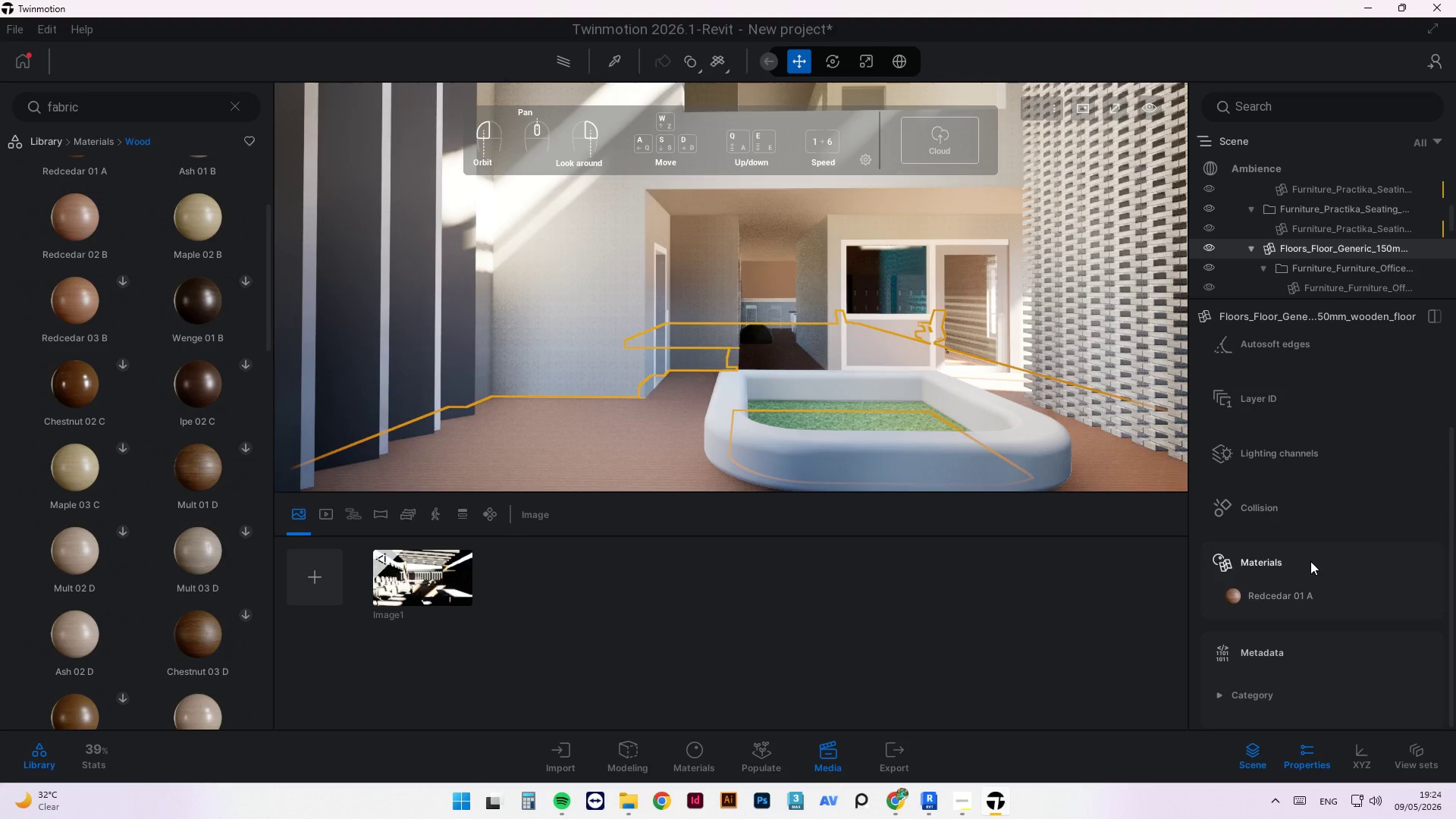 
left_click([1285, 594])
 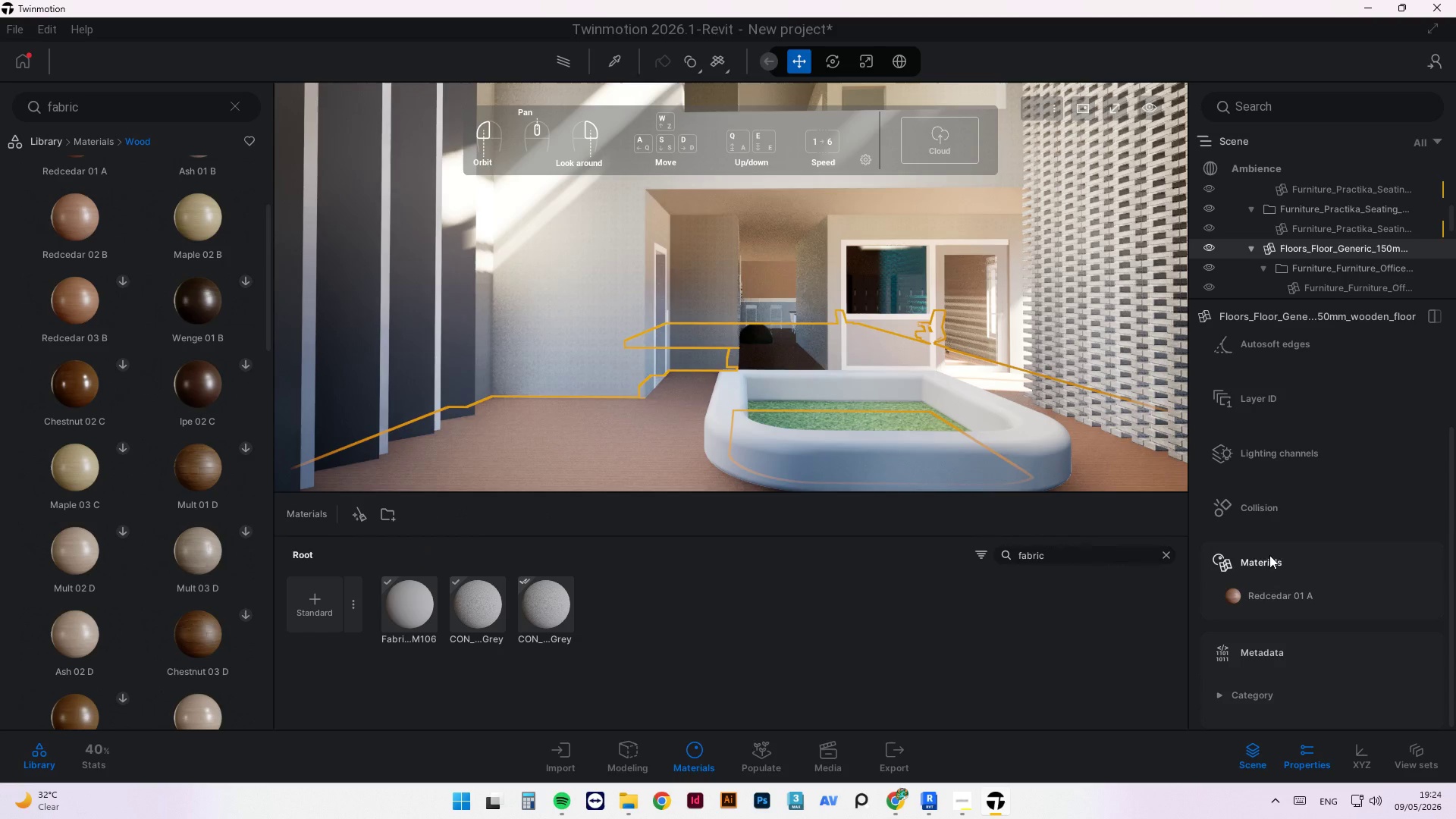 
double_click([1282, 590])
 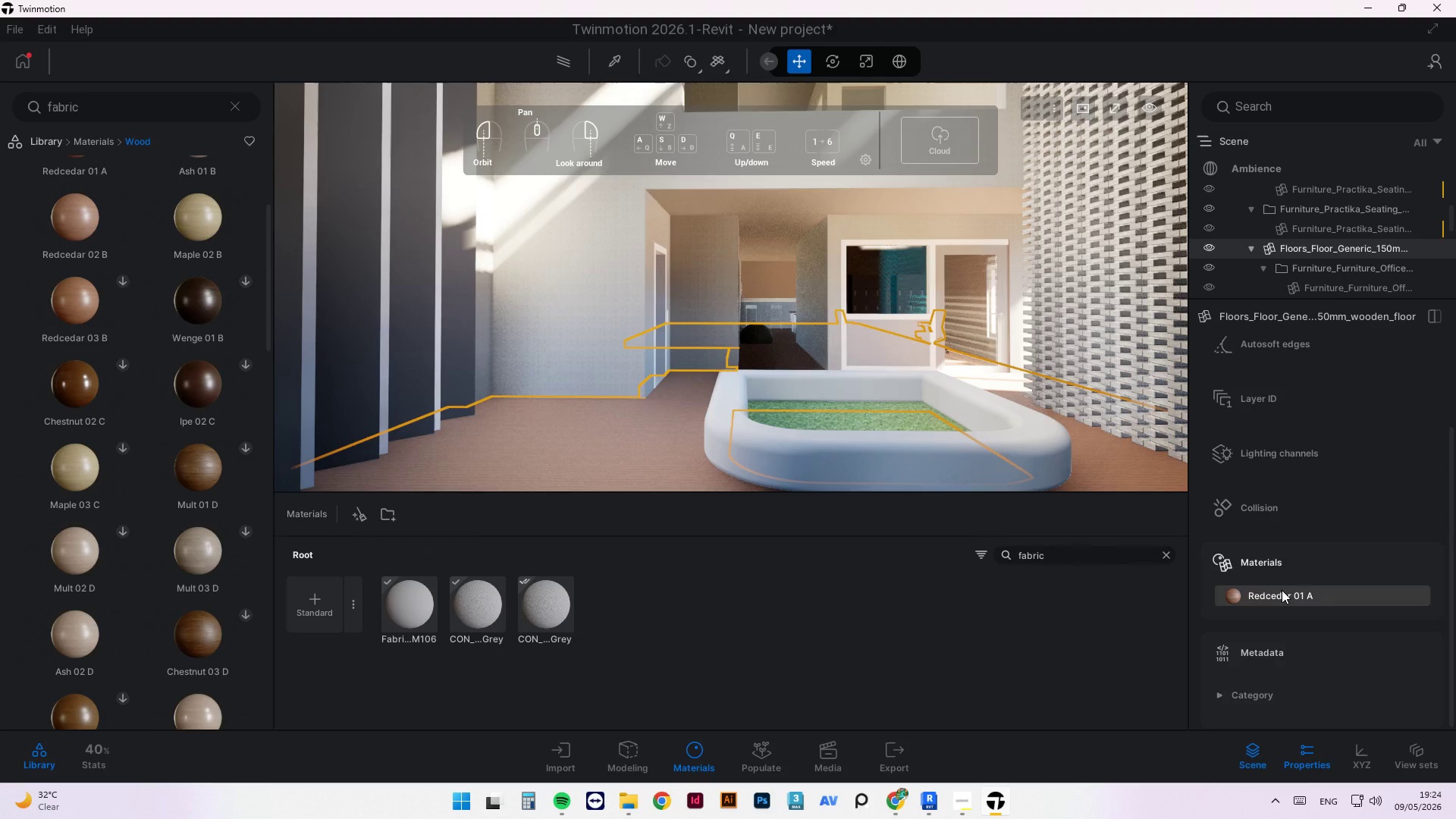 
triple_click([1282, 590])
 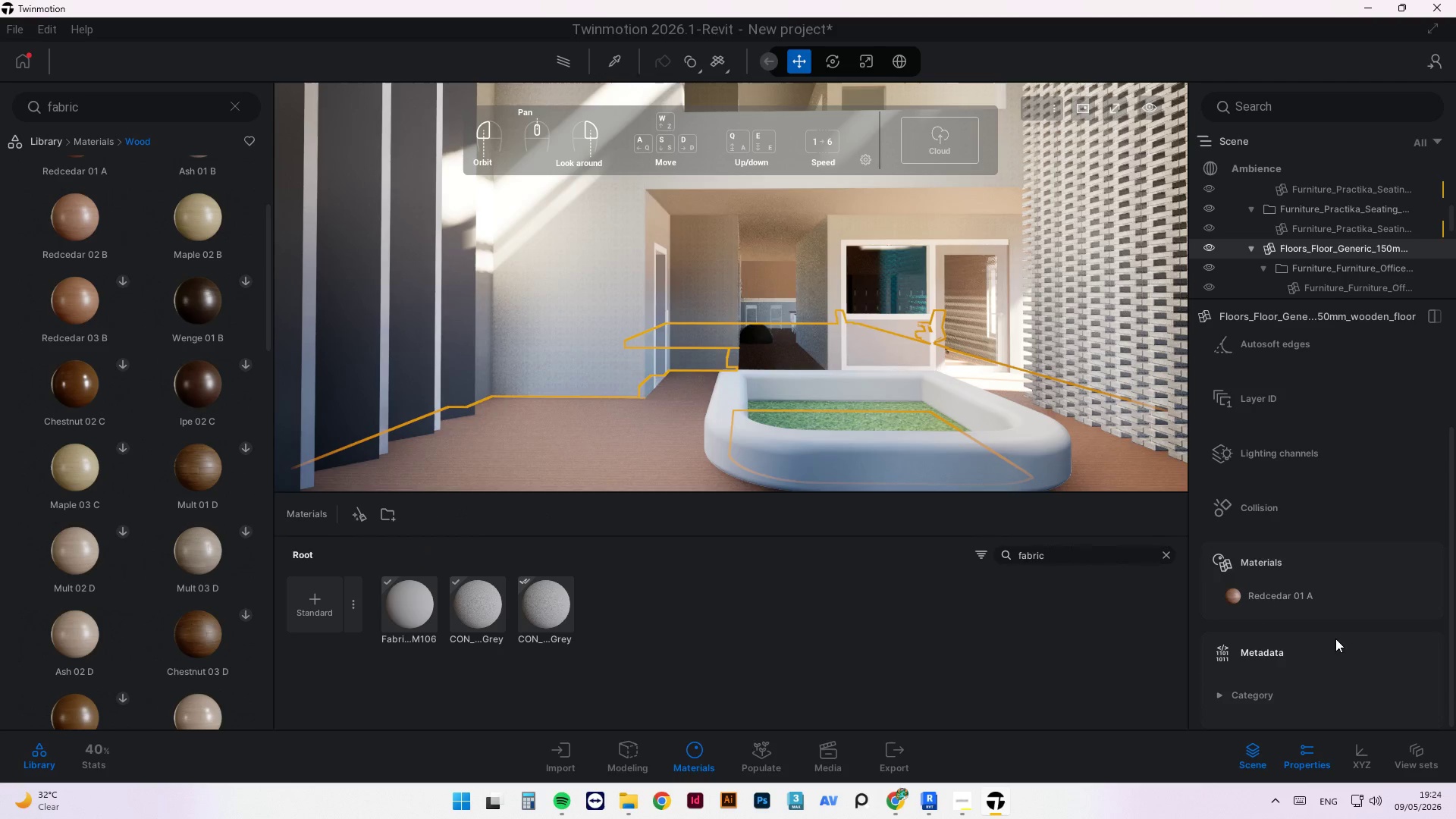 
scroll: coordinate [1317, 612], scroll_direction: down, amount: 4.0
 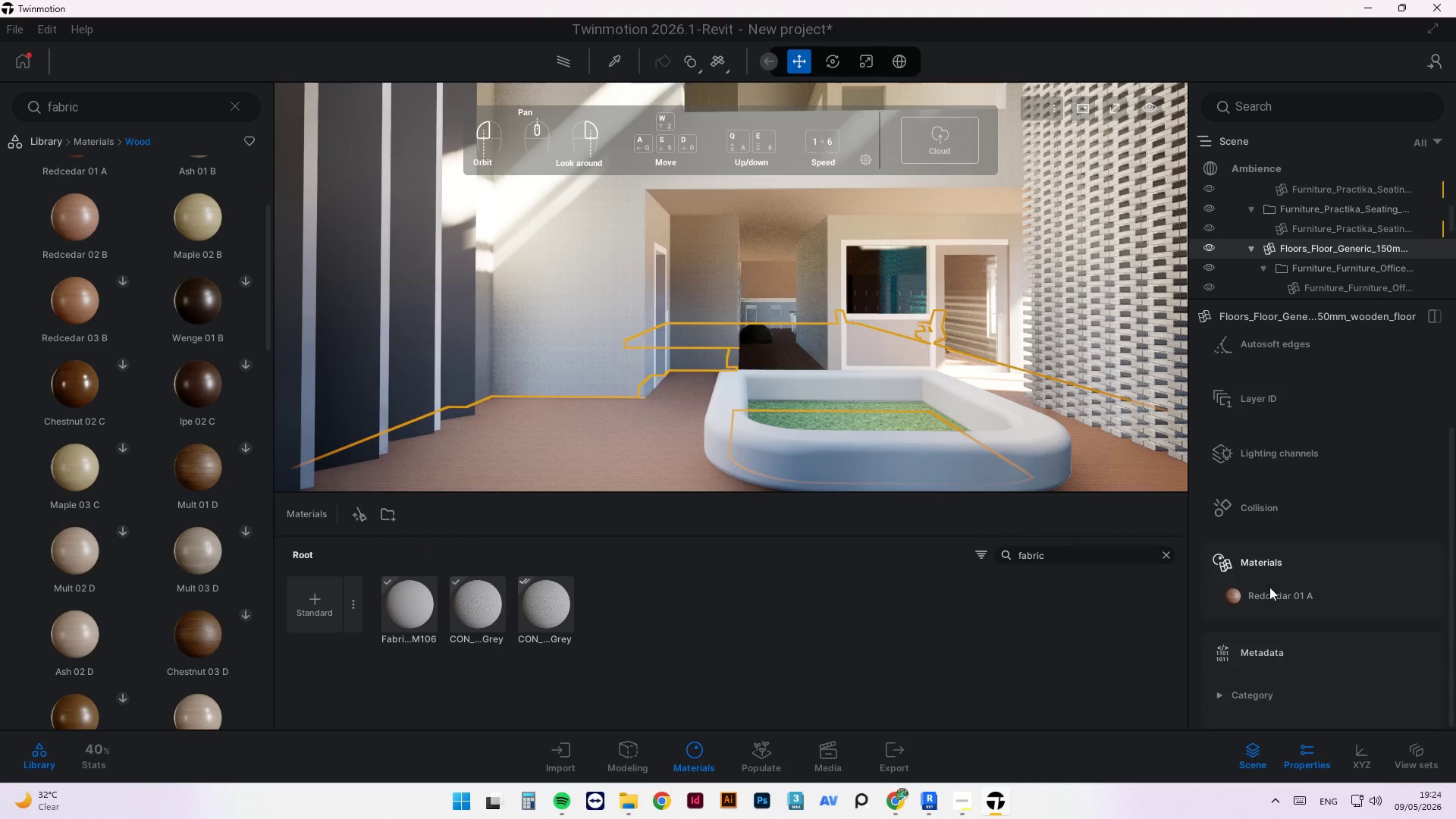 
double_click([1268, 595])
 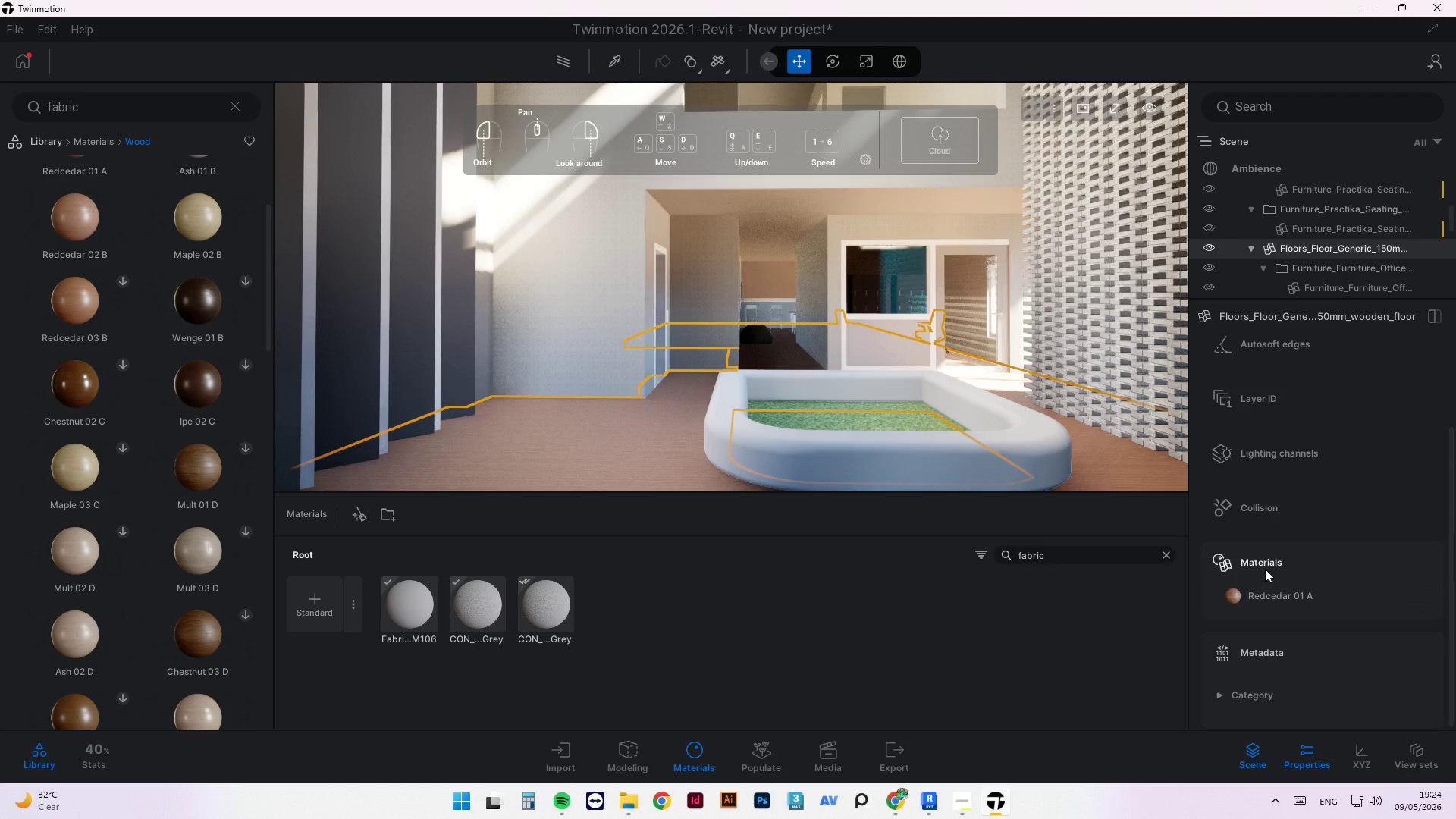 
left_click([1265, 566])
 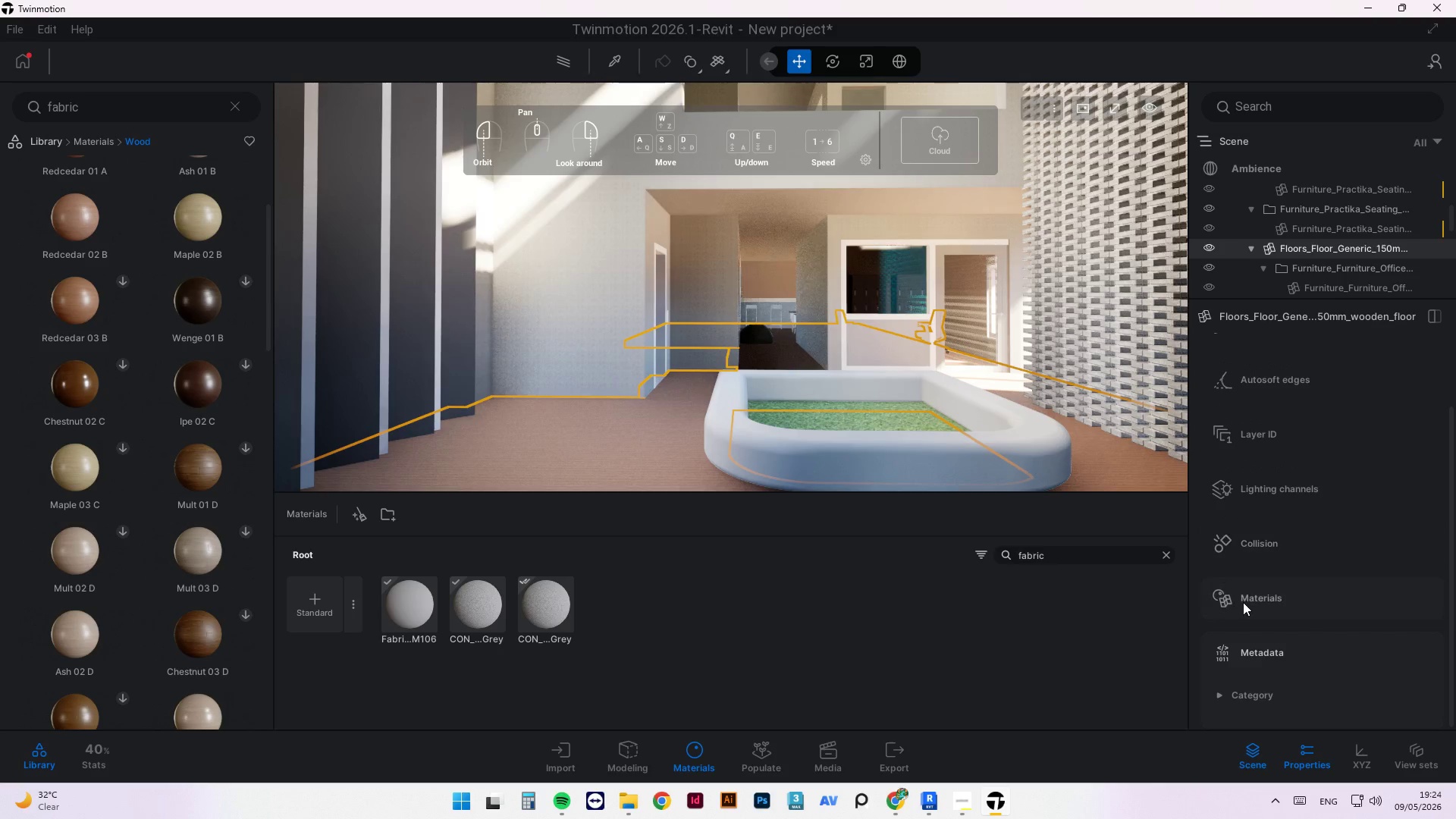 
left_click([1243, 604])
 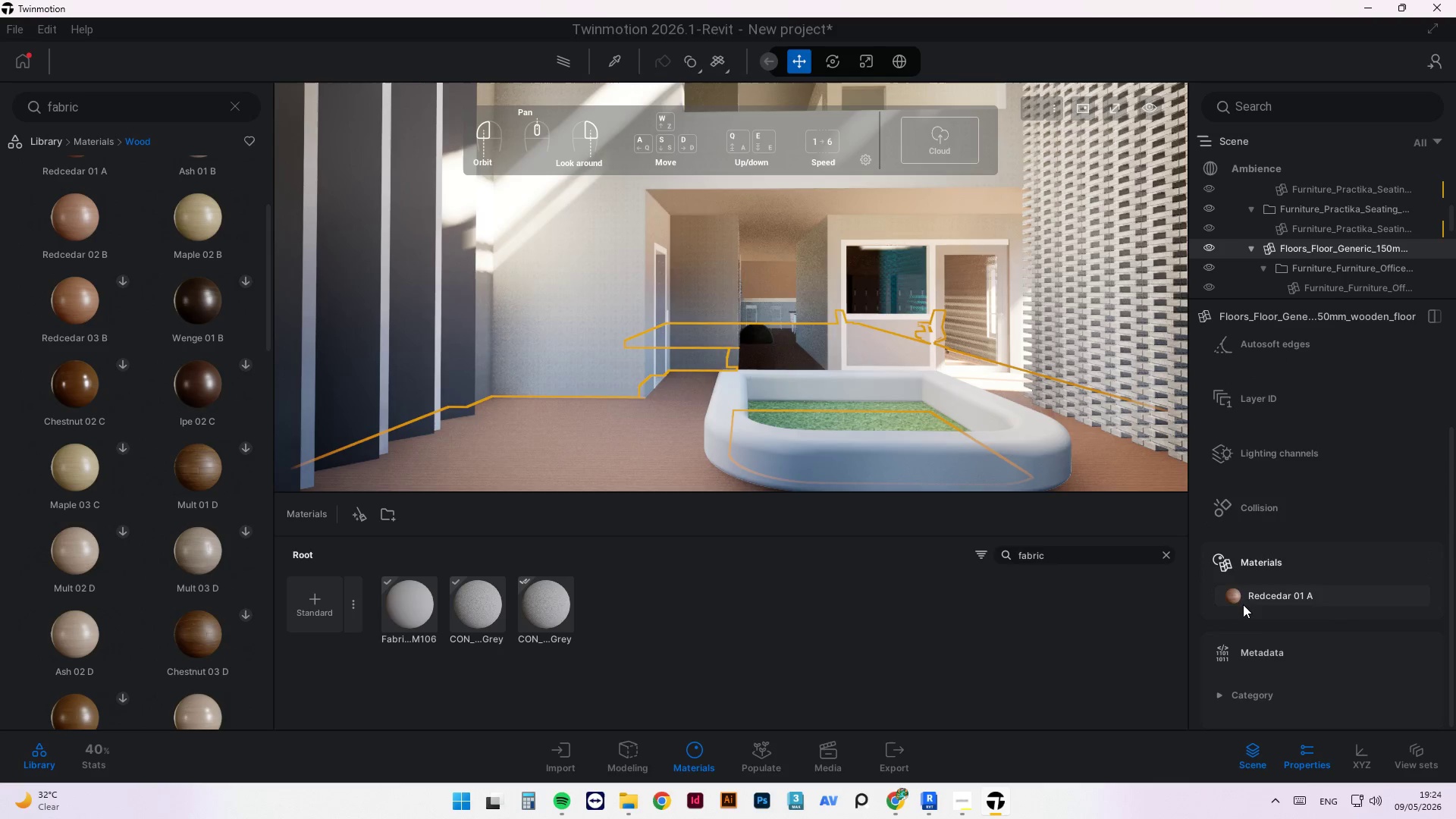 
left_click([1244, 600])
 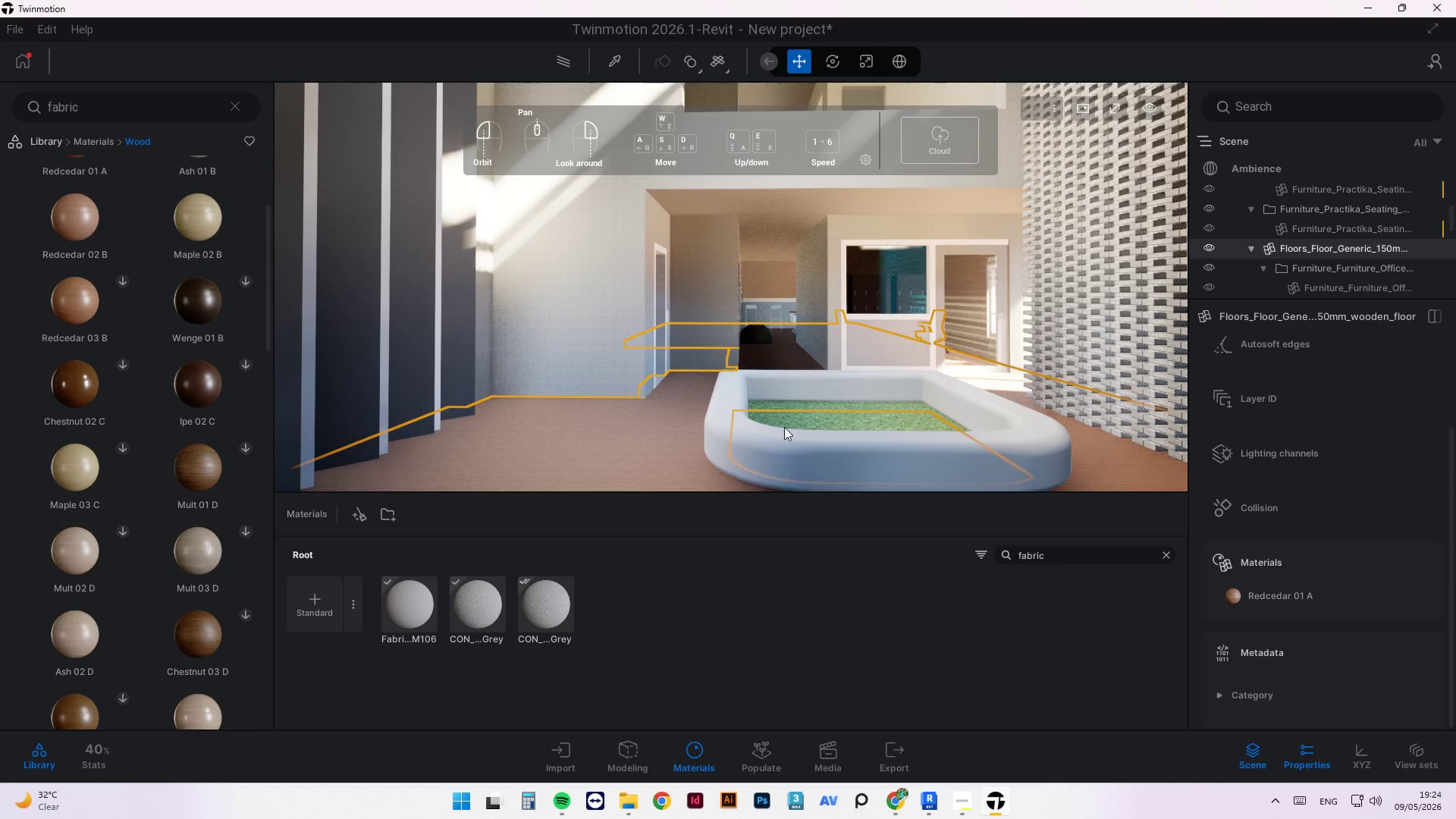 
double_click([640, 417])
 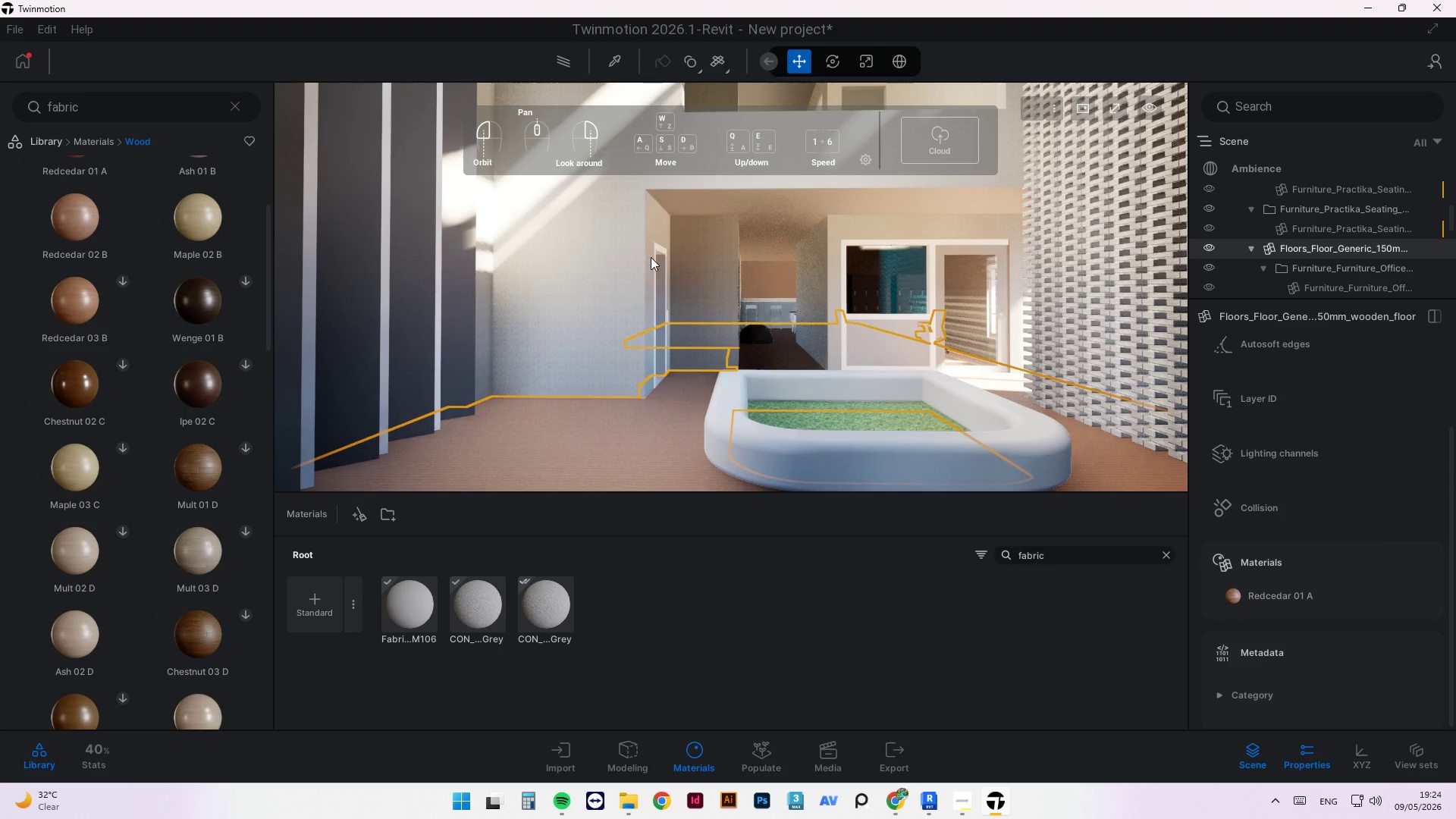 
right_click([656, 418])
 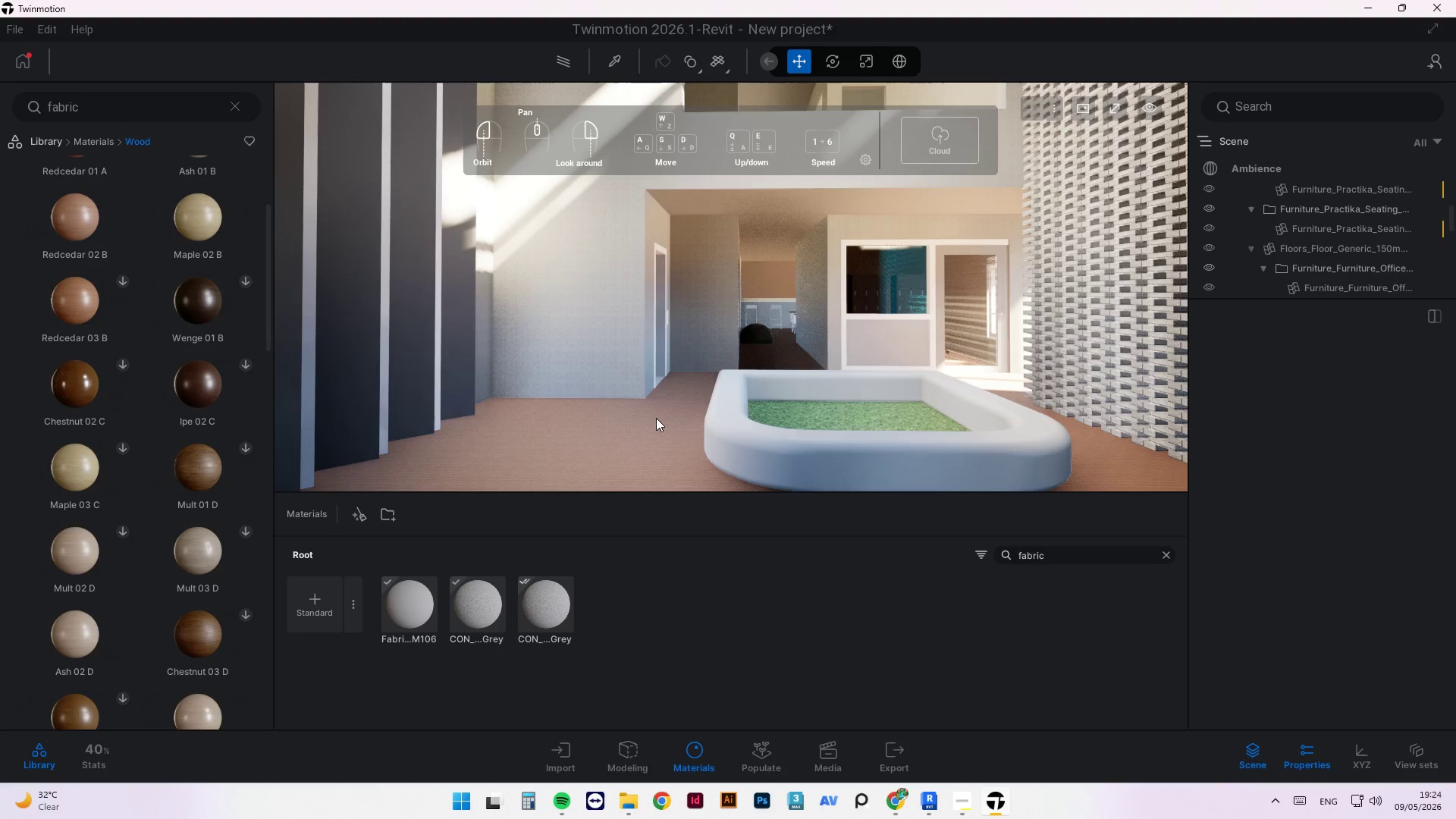 
left_click([656, 418])
 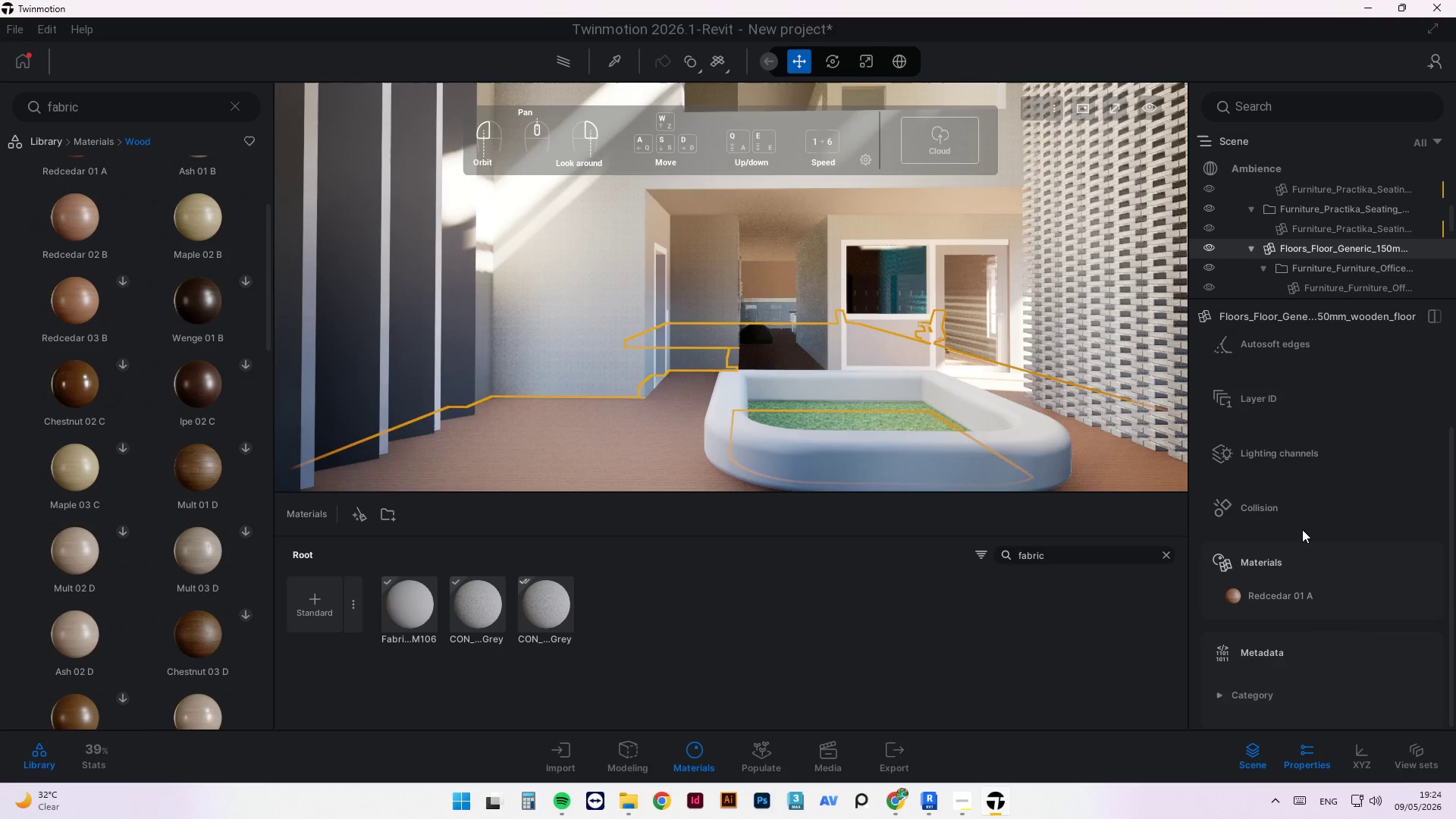 
scroll: coordinate [1273, 516], scroll_direction: up, amount: 8.0
 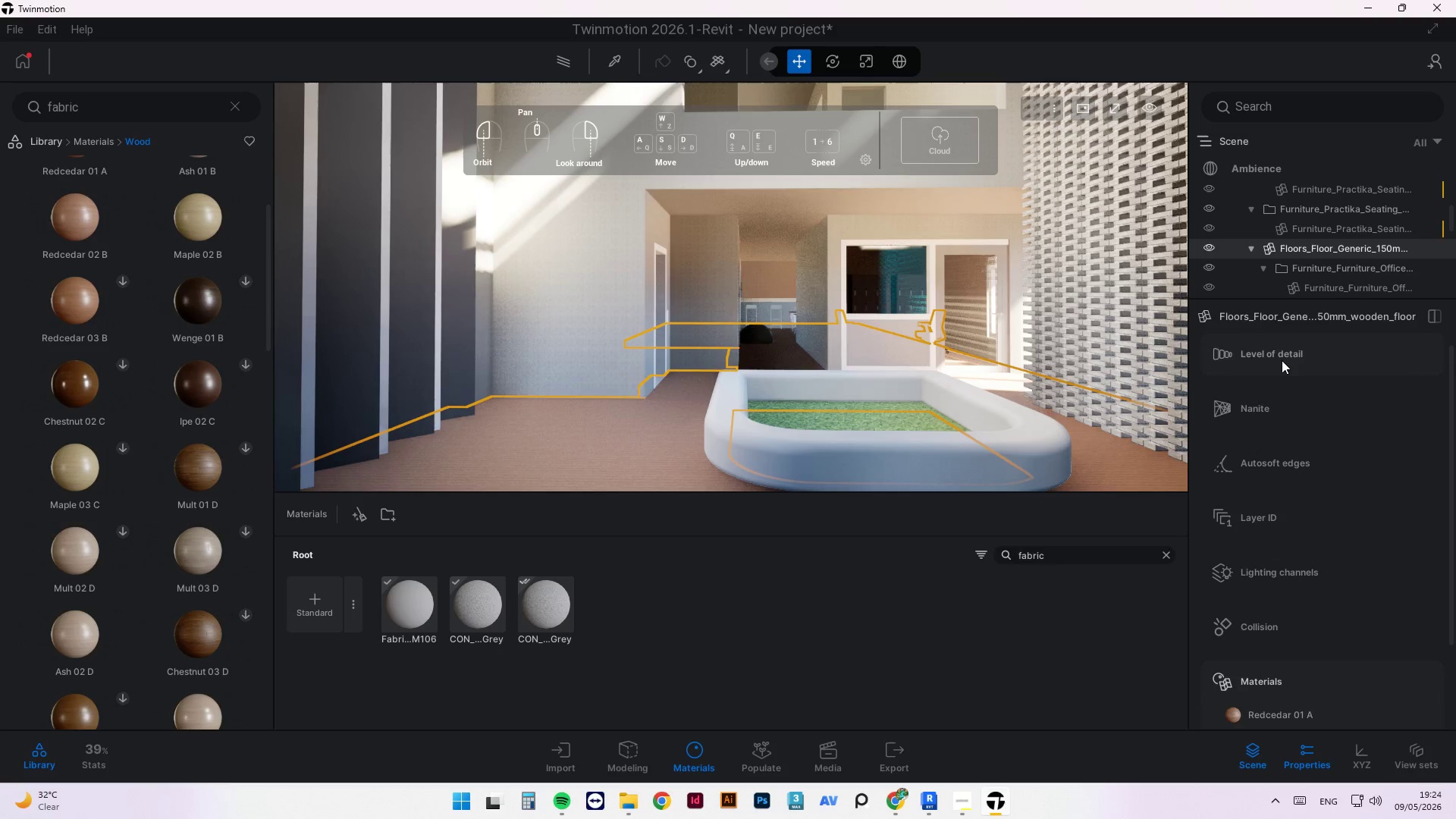 
left_click([1282, 360])
 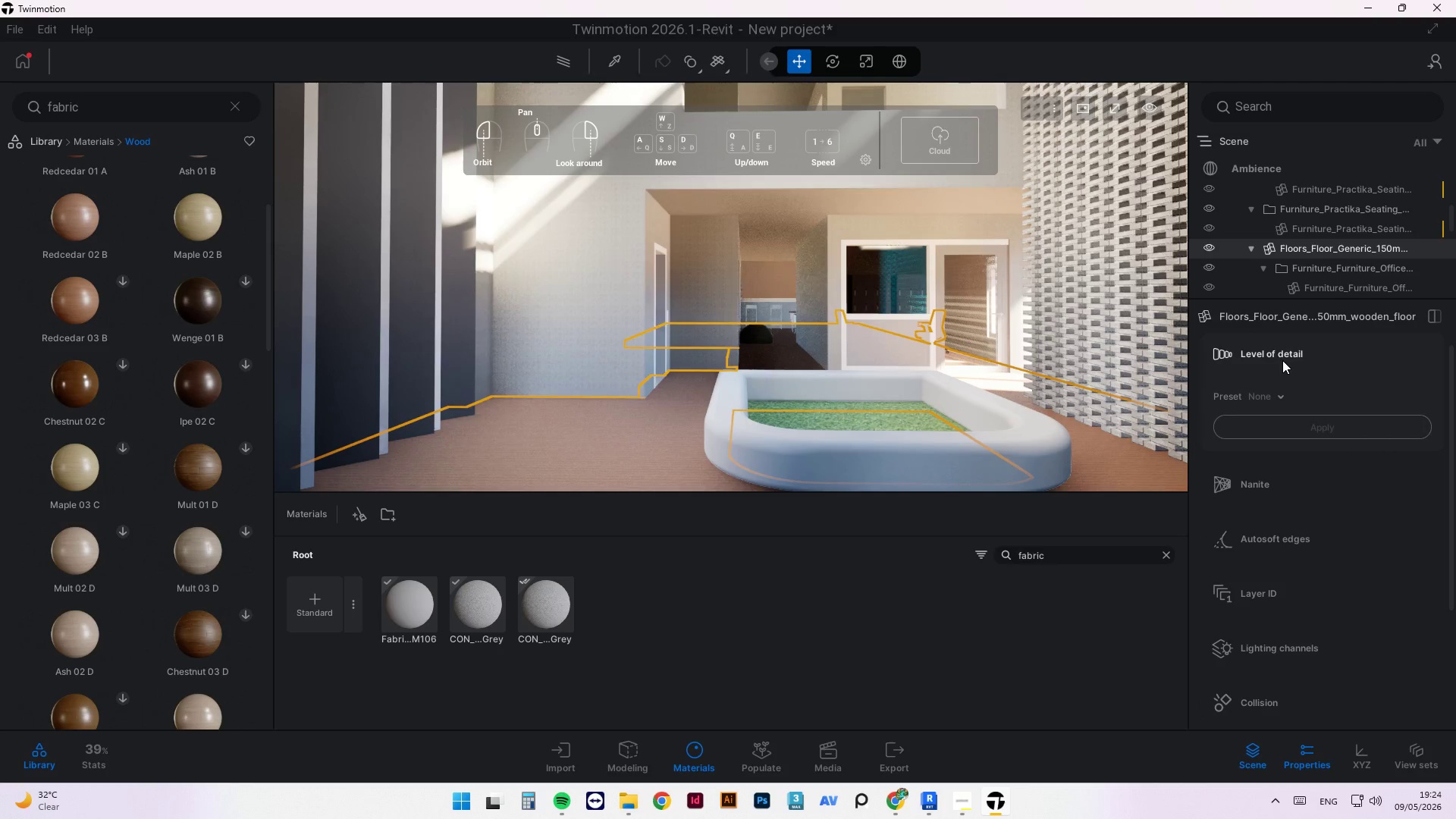 
left_click([1282, 360])
 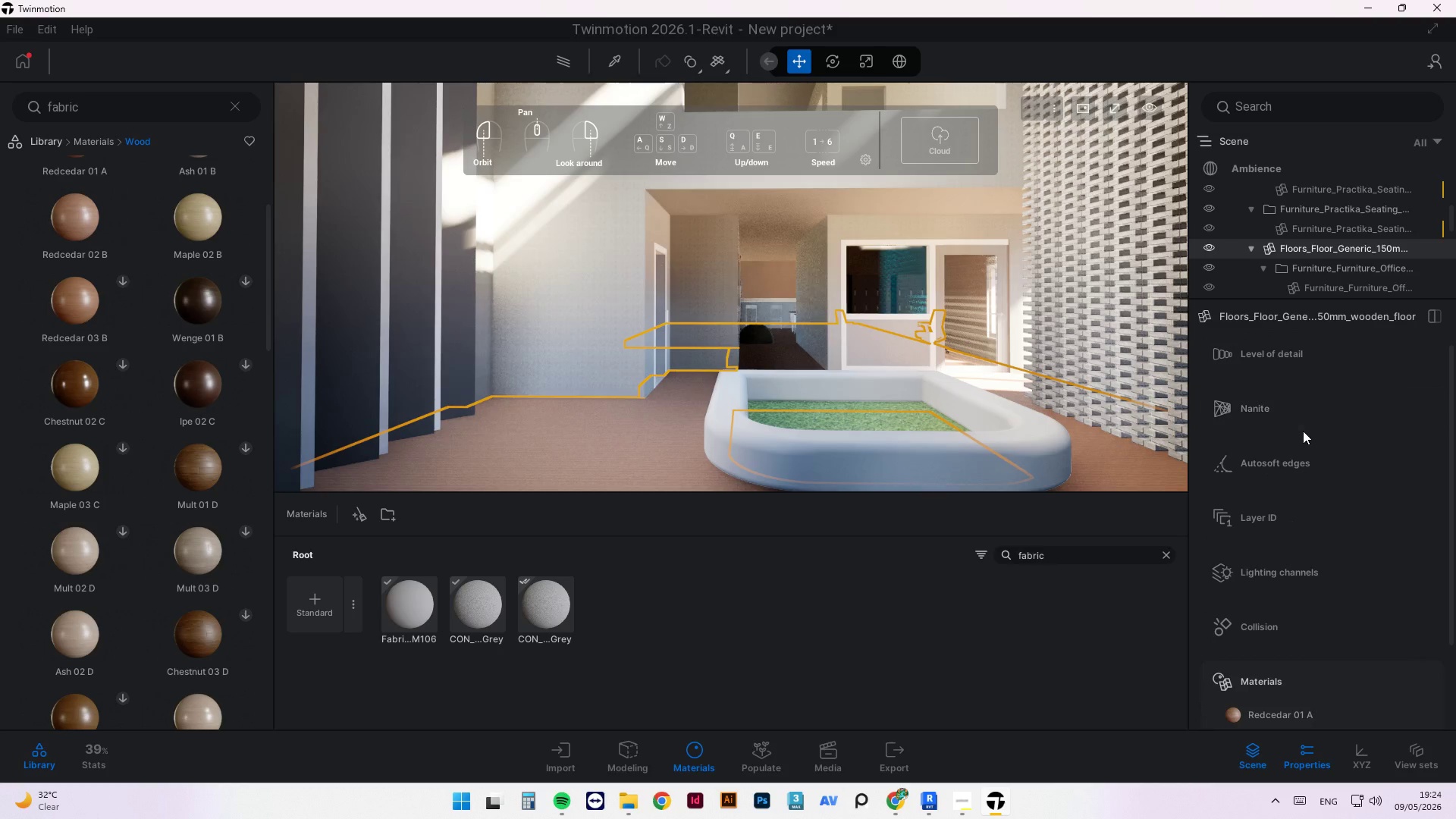 
left_click([1301, 418])
 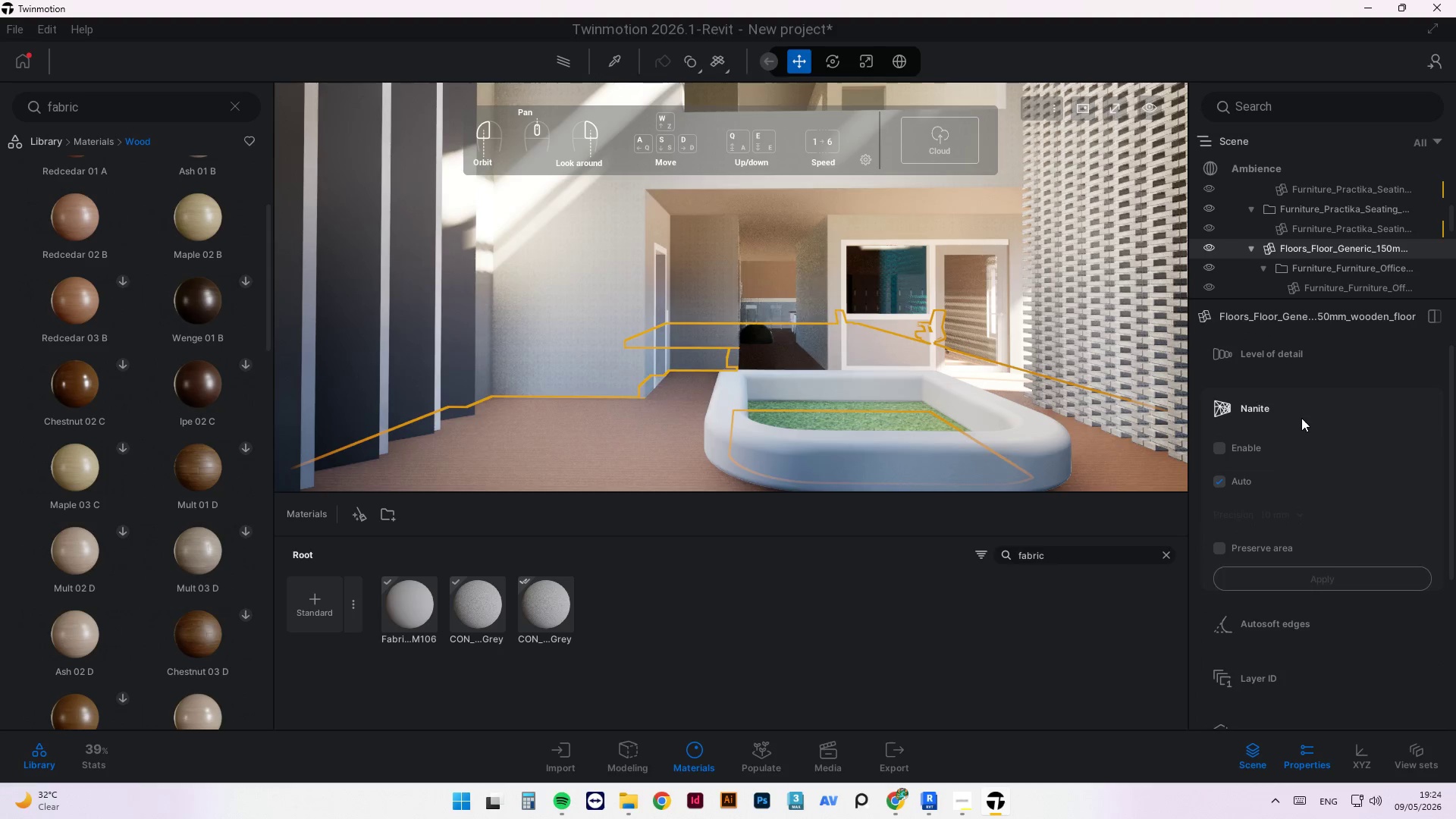 
left_click([1301, 418])
 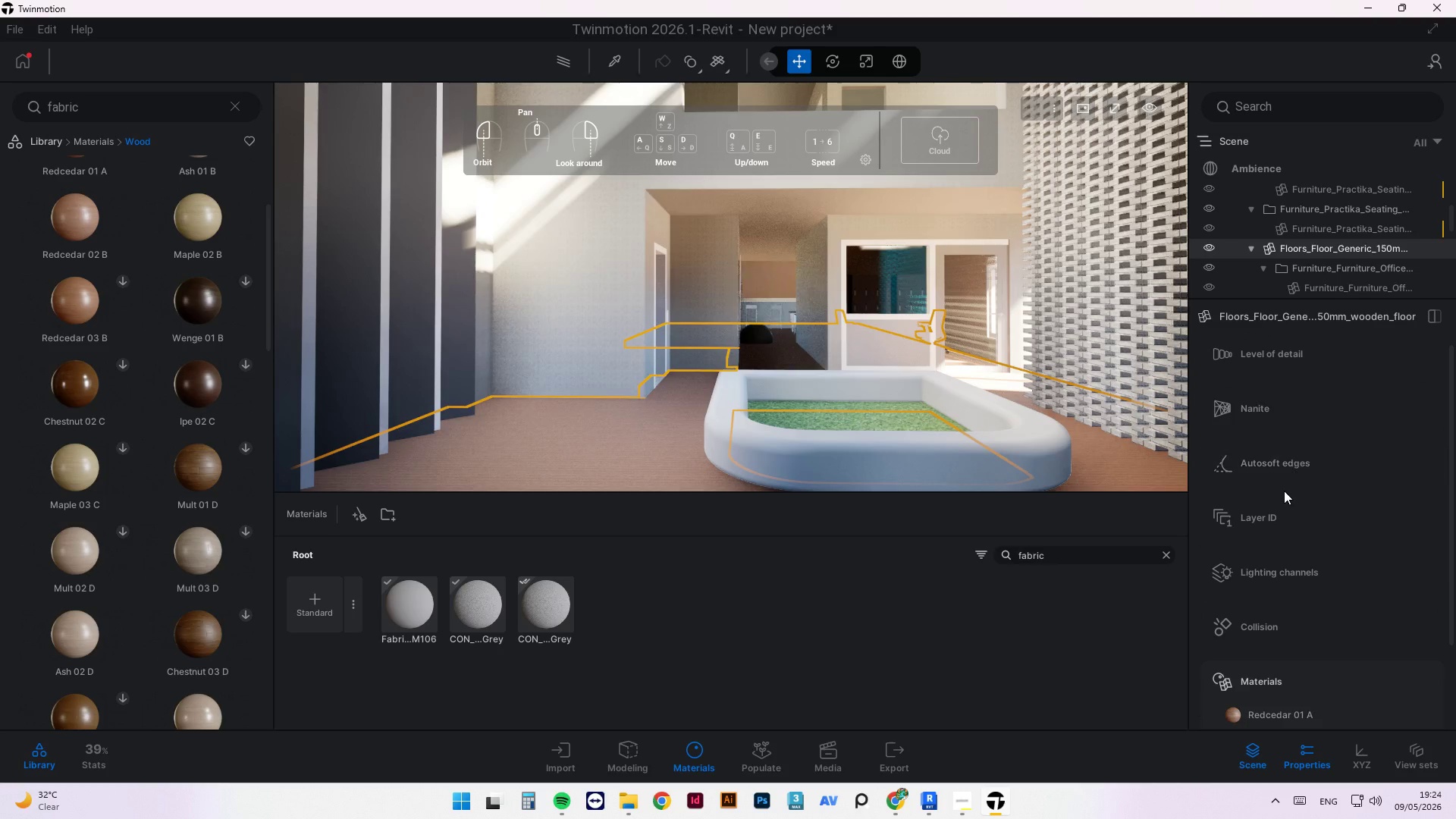 
left_click([1285, 472])
 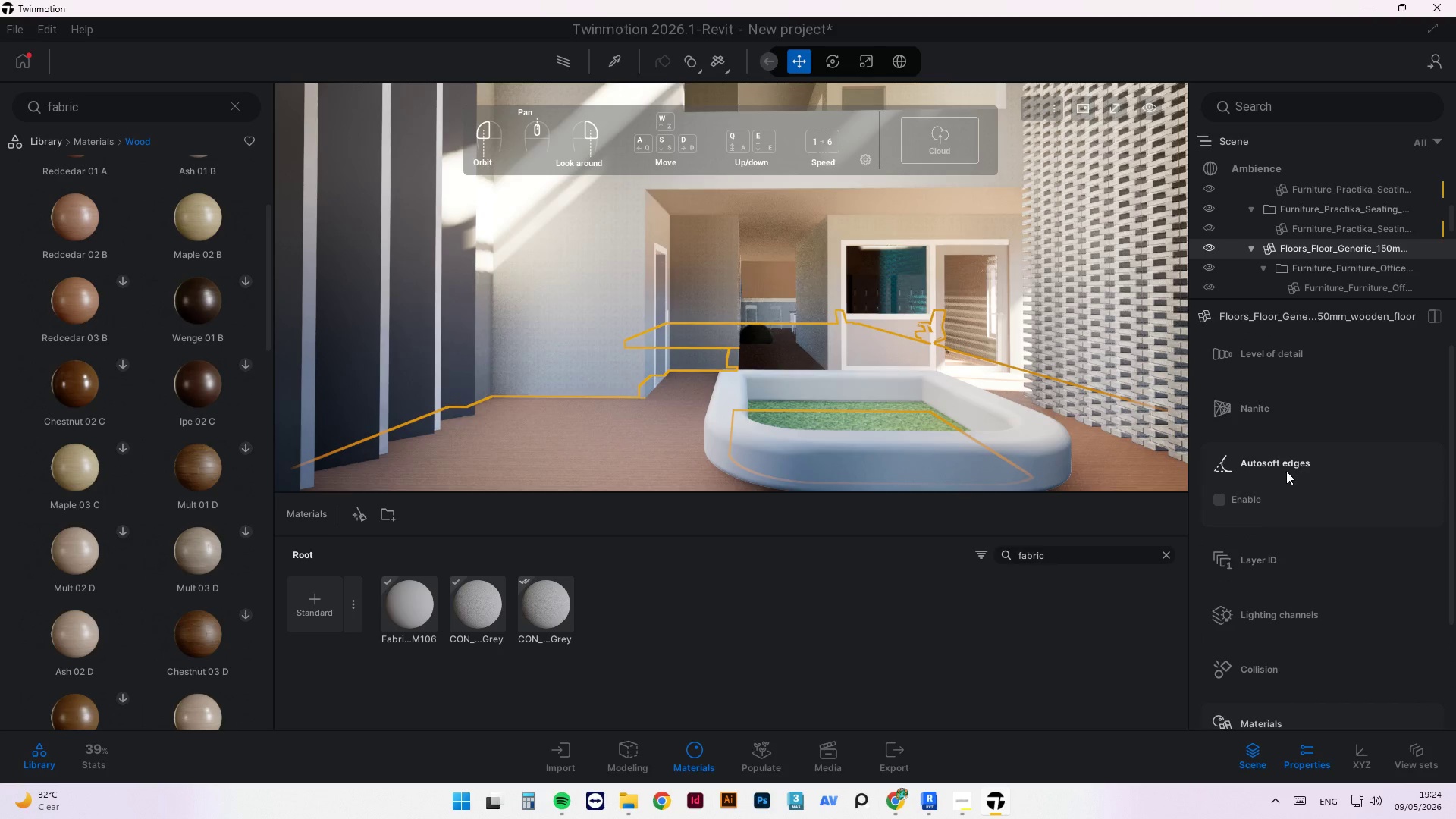 
left_click([1288, 467])
 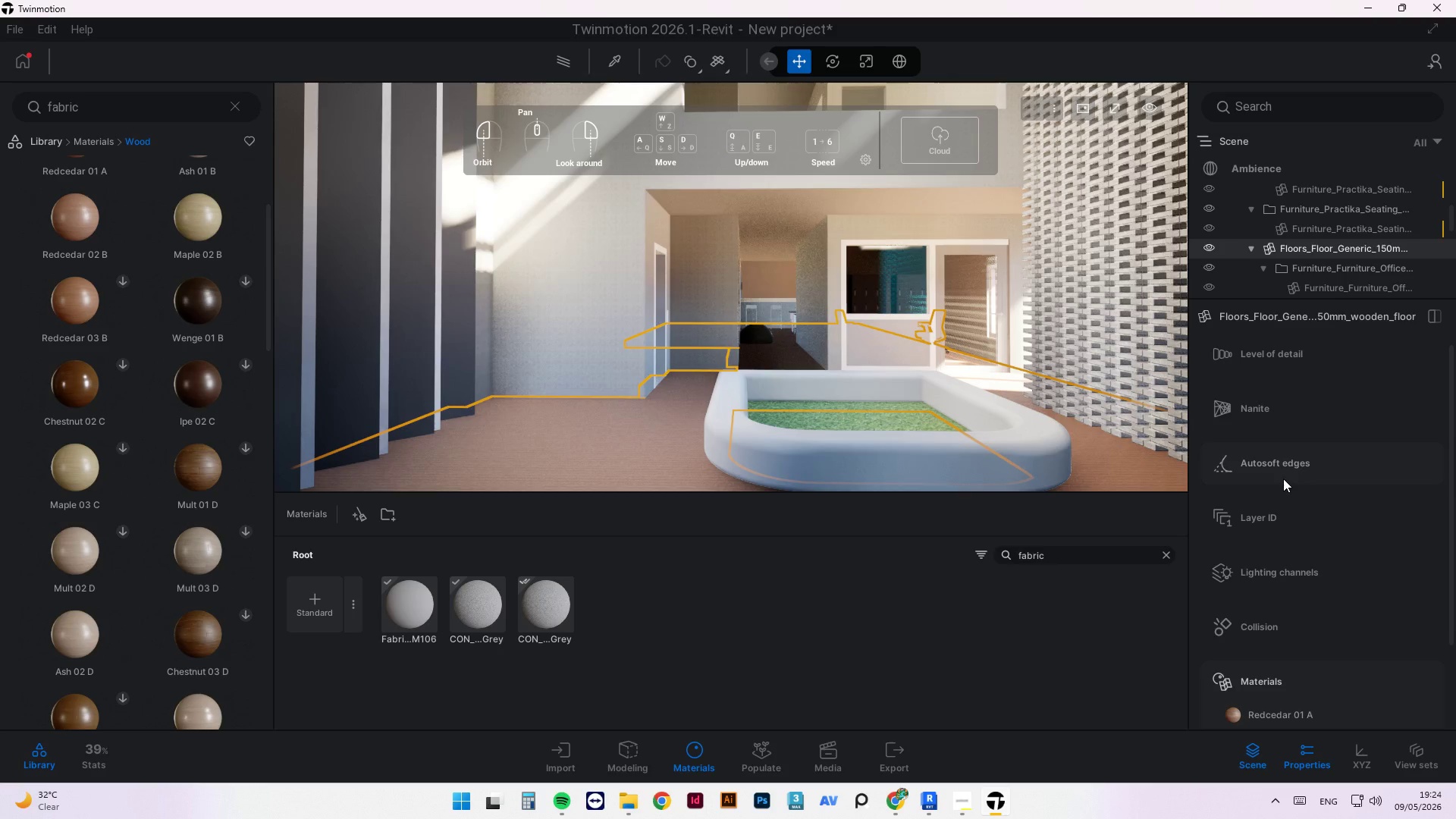 
left_click([1272, 523])
 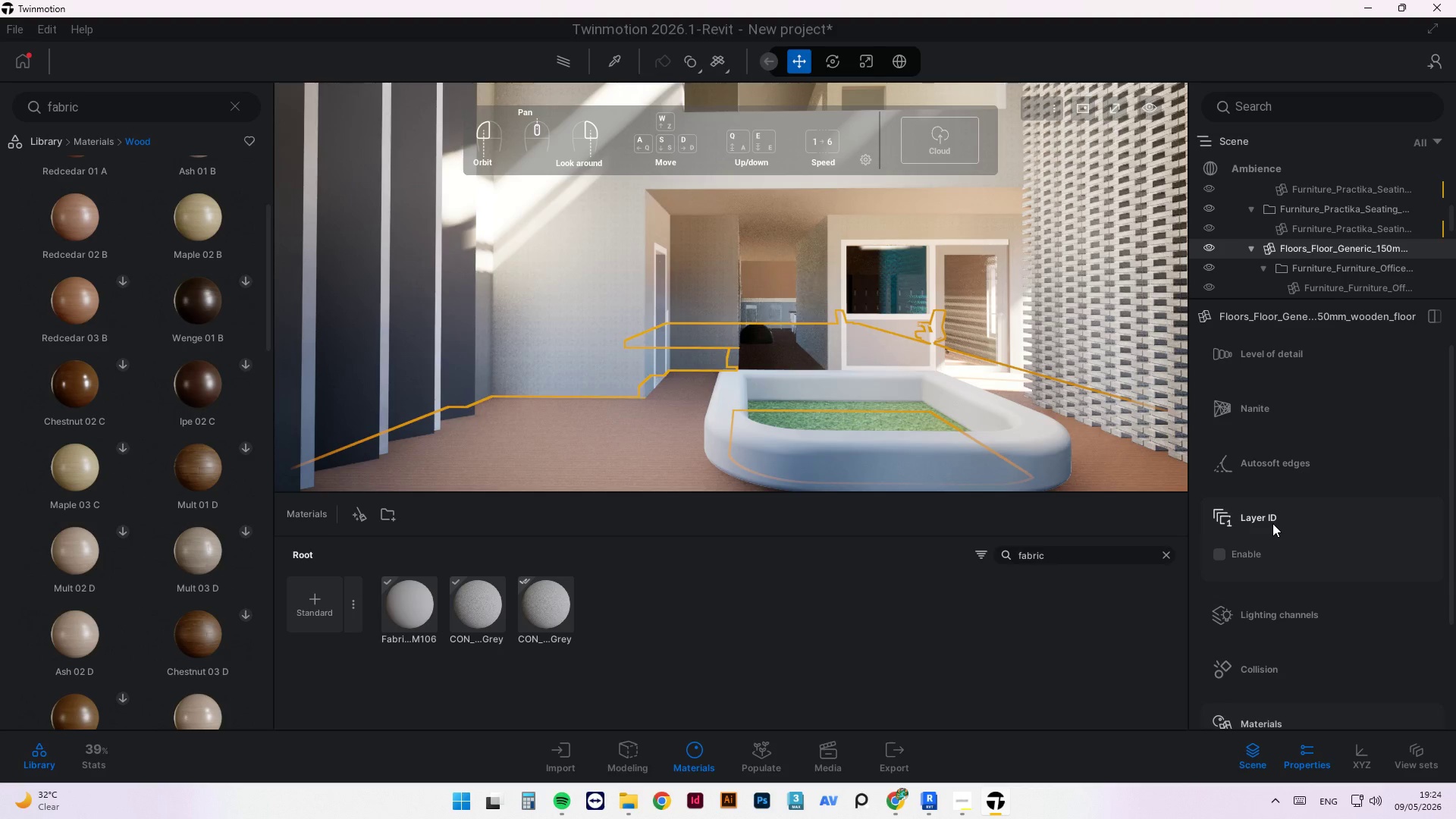 
left_click([1272, 523])
 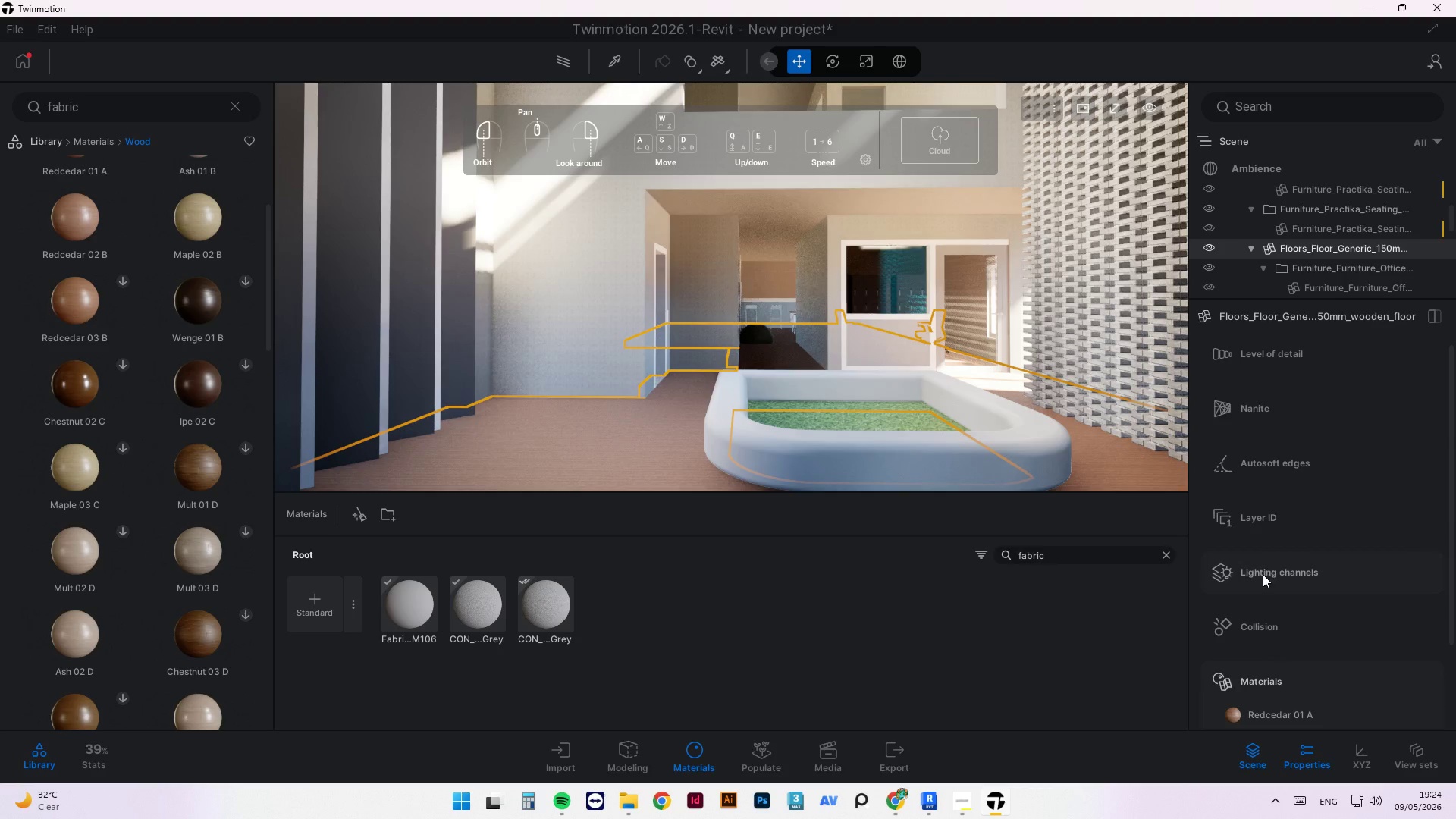 
left_click([1263, 574])
 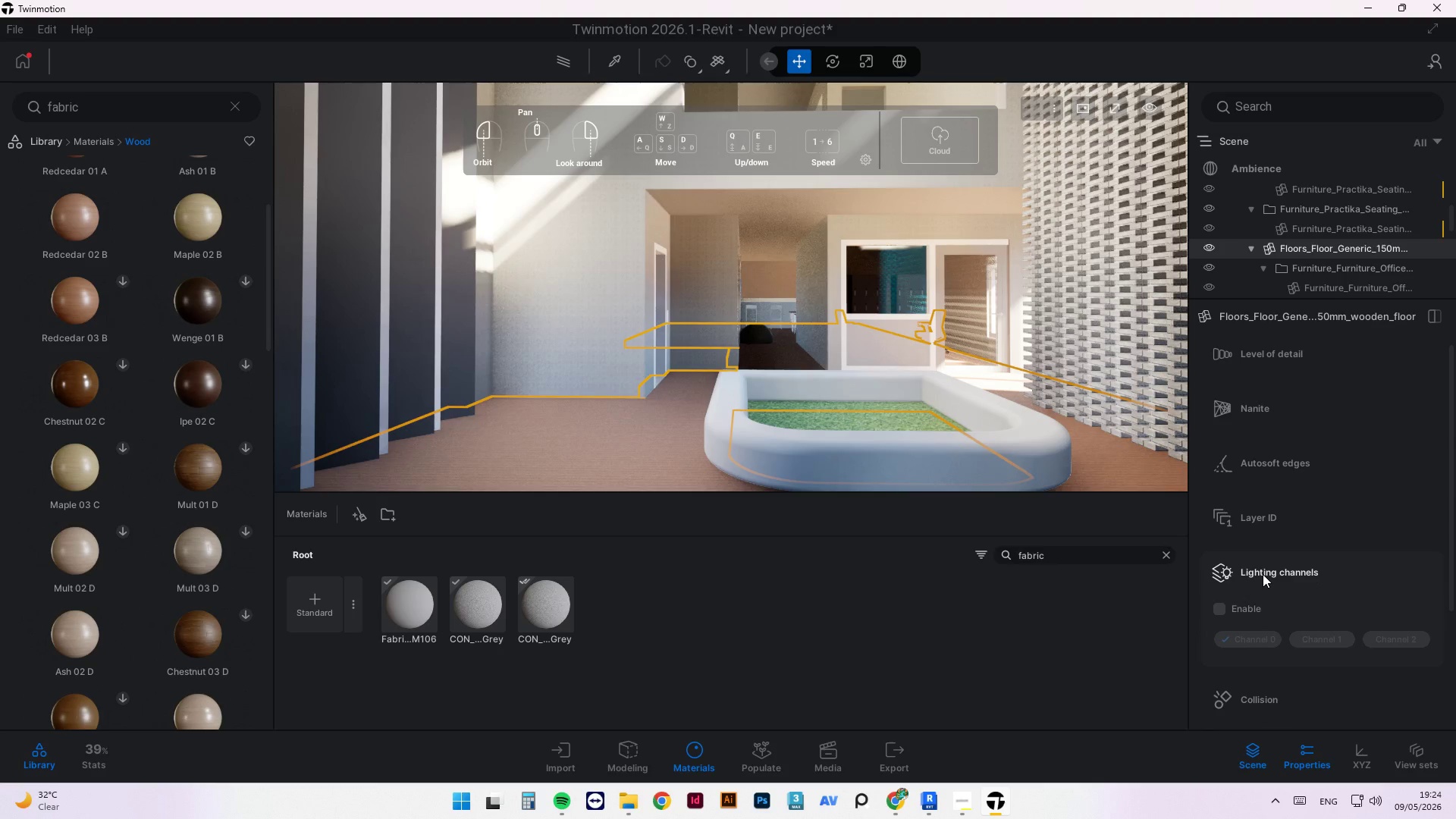 
left_click([1263, 574])
 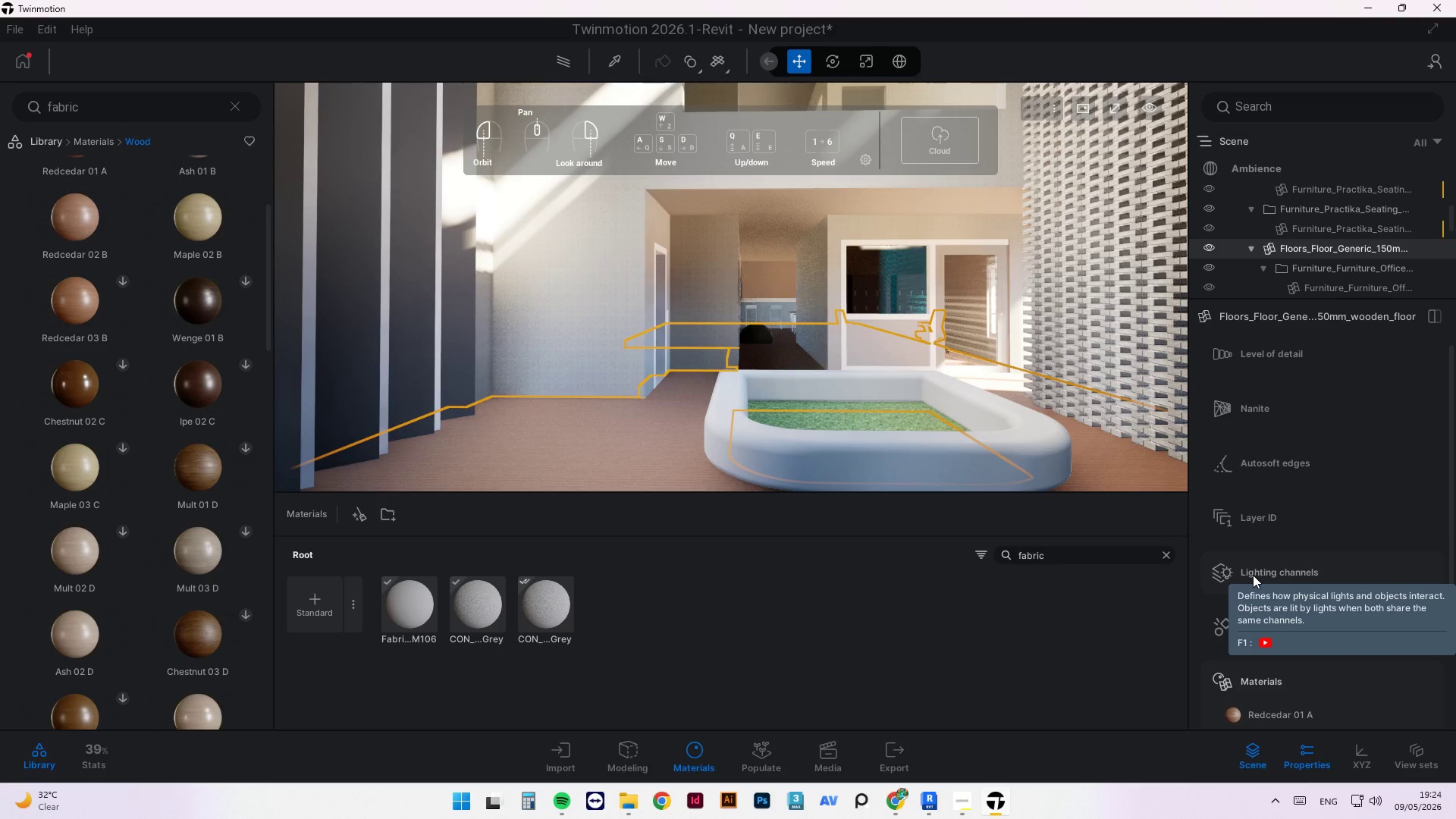 
wait(13.55)
 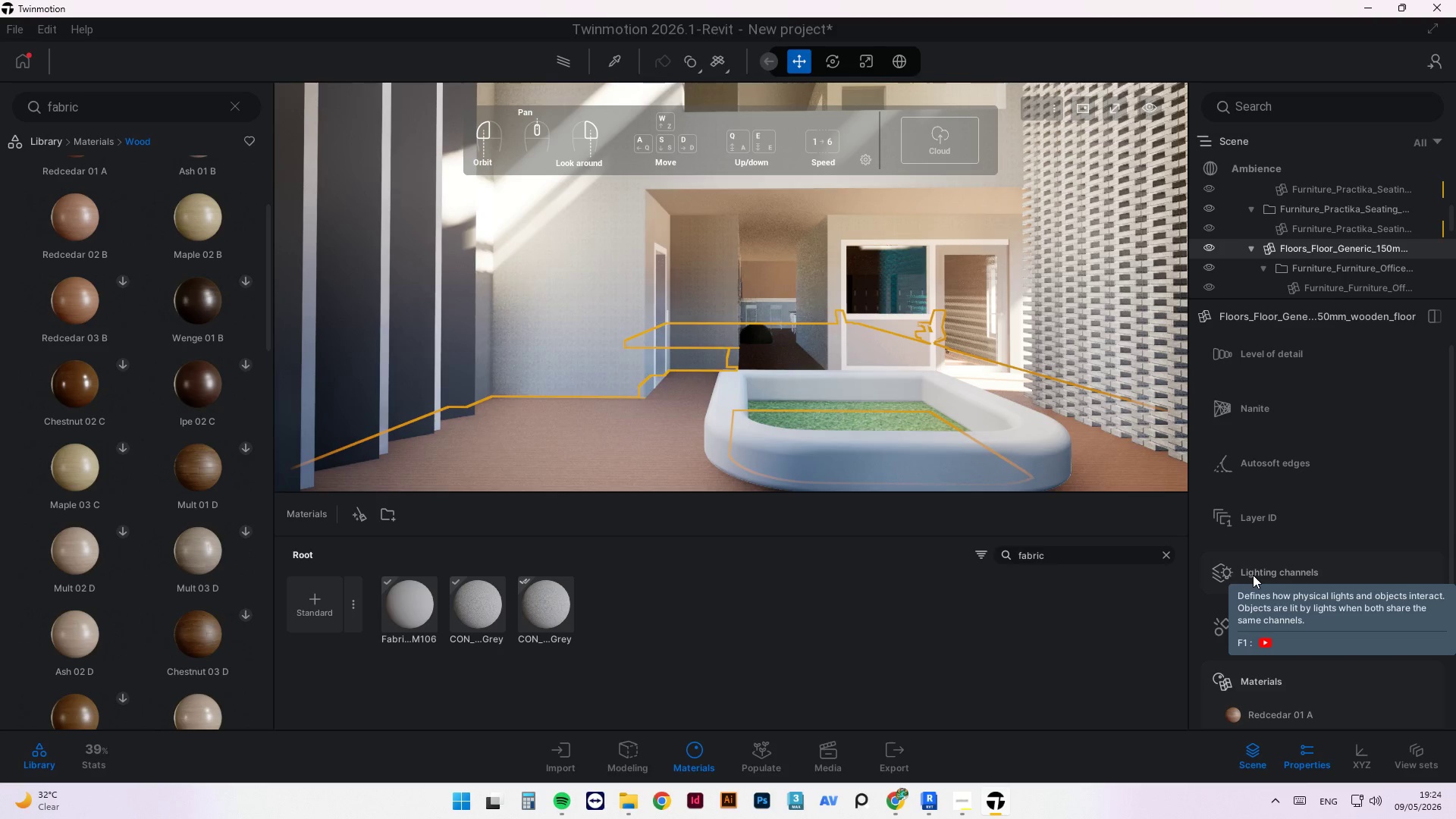 
scroll: coordinate [1311, 679], scroll_direction: down, amount: 6.0
 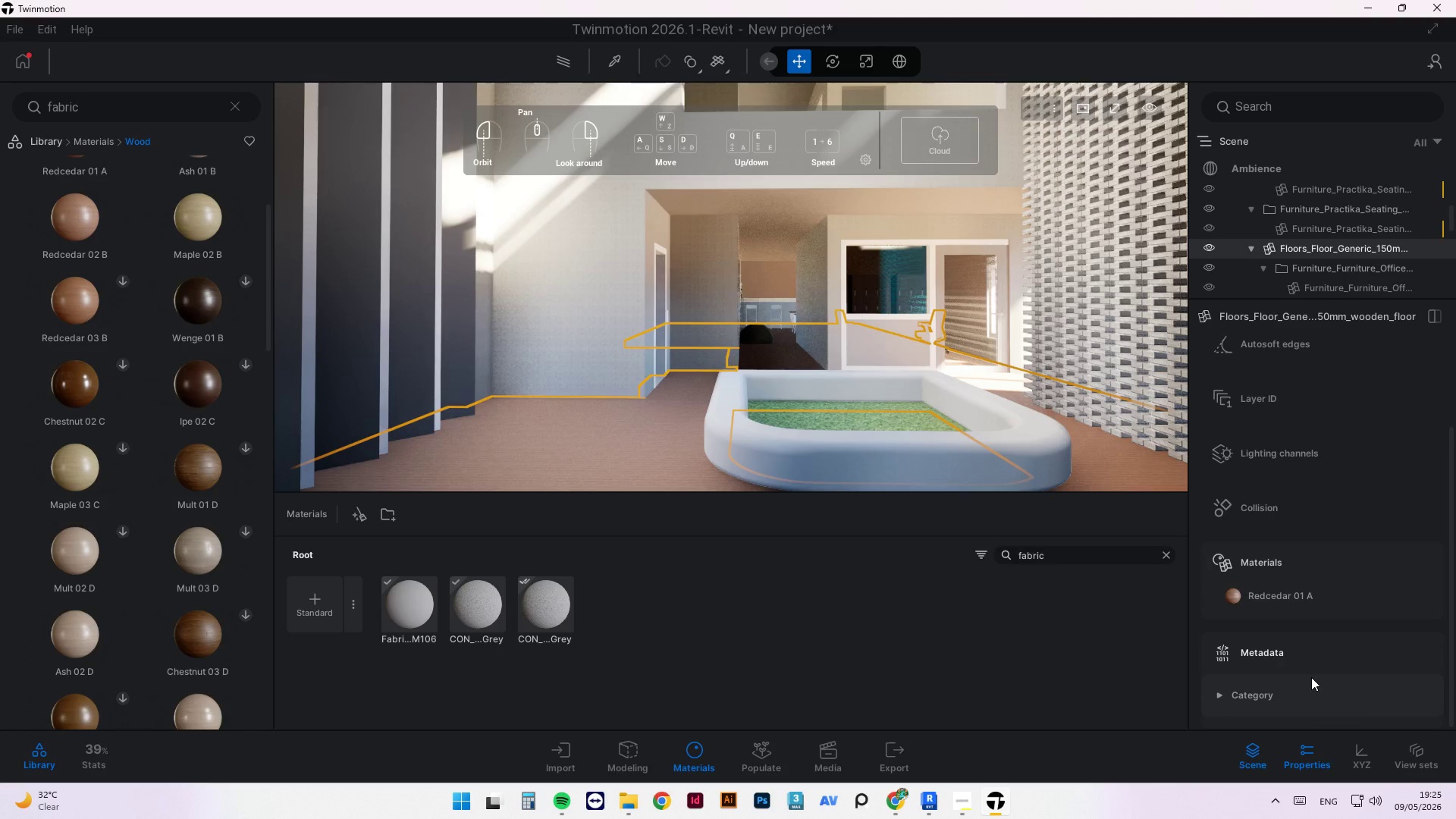 
left_click([1250, 694])
 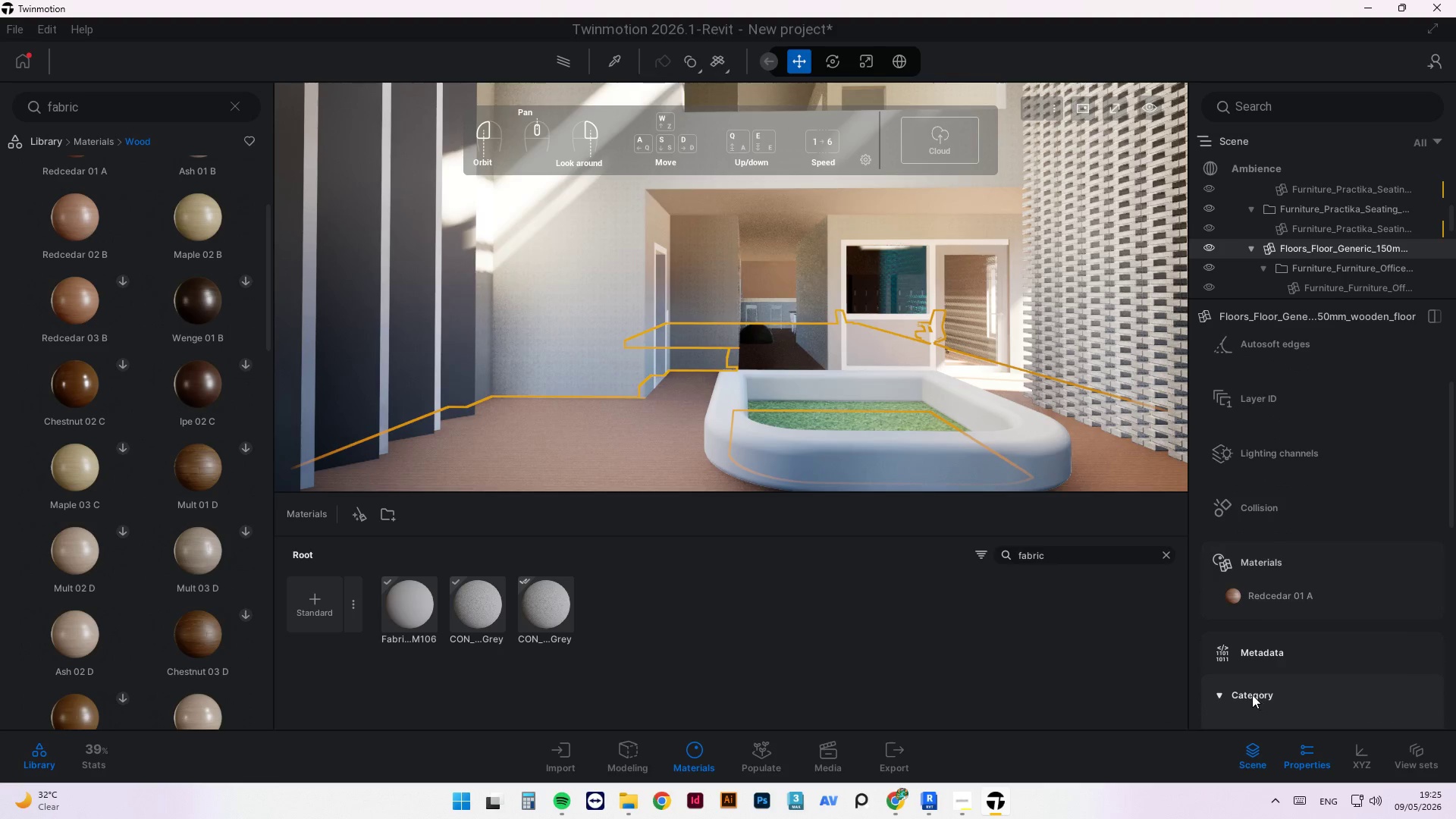 
scroll: coordinate [1255, 581], scroll_direction: down, amount: 19.0
 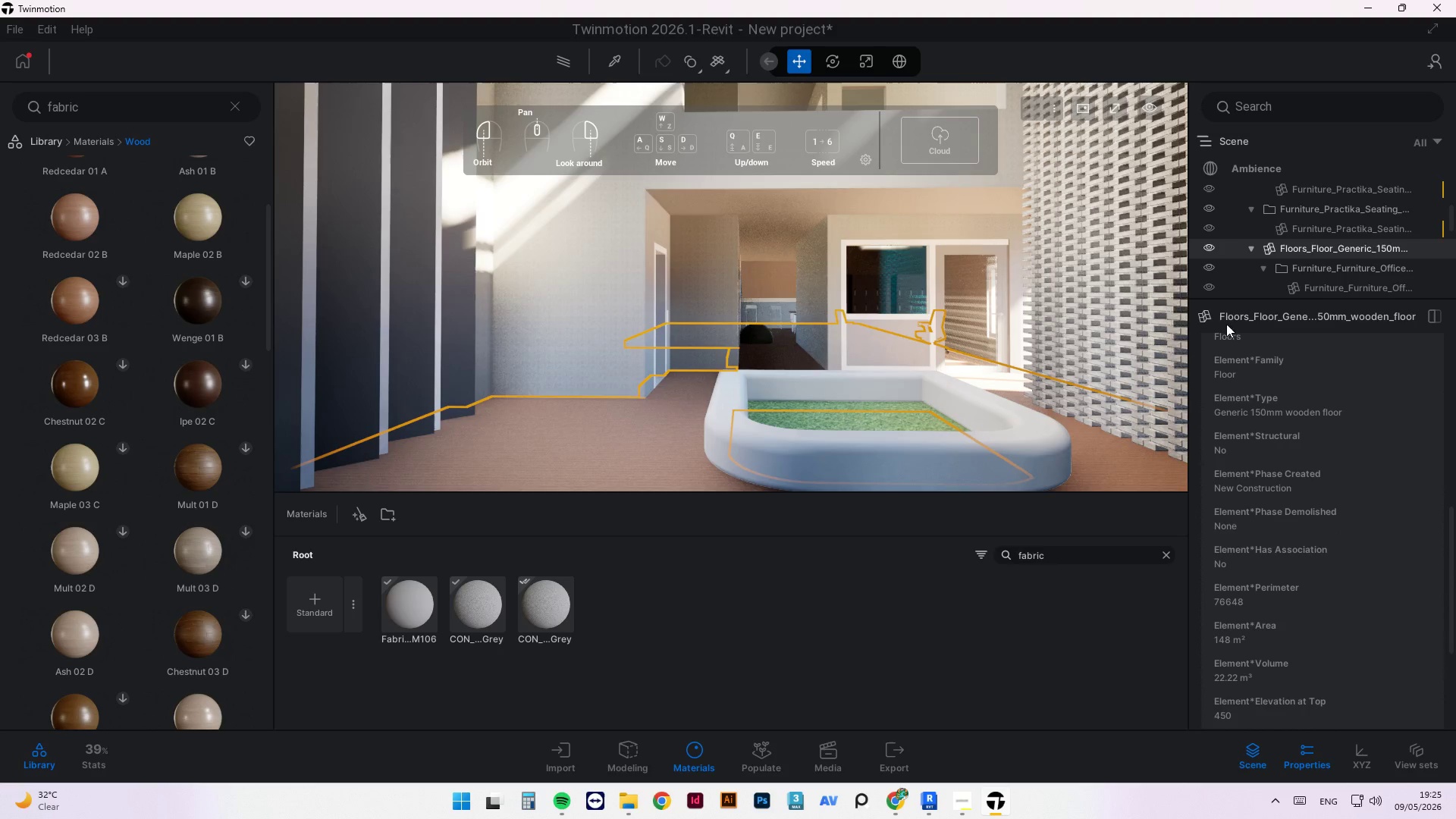 
scroll: coordinate [1230, 435], scroll_direction: up, amount: 5.0
 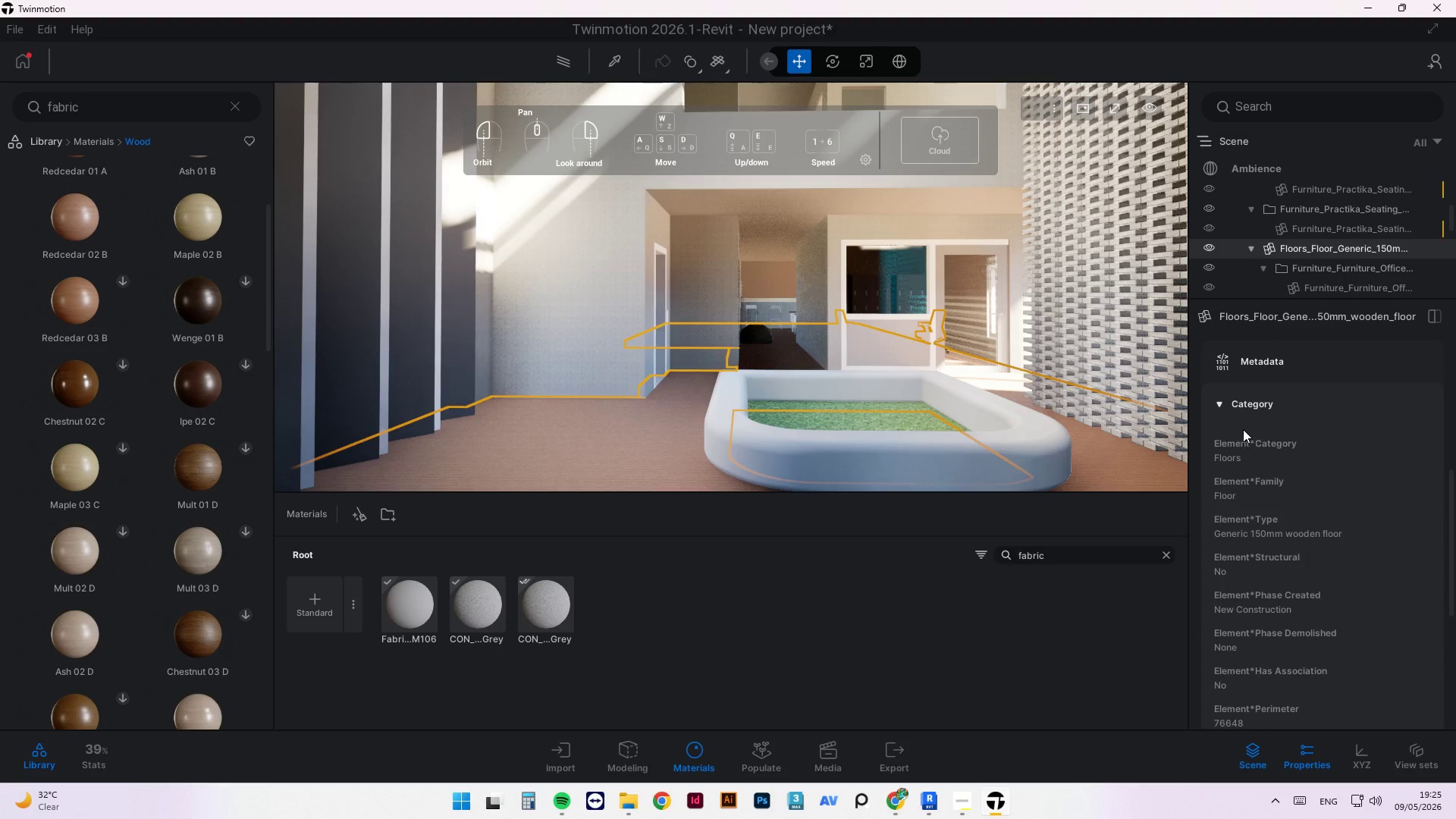 
left_click([1241, 419])
 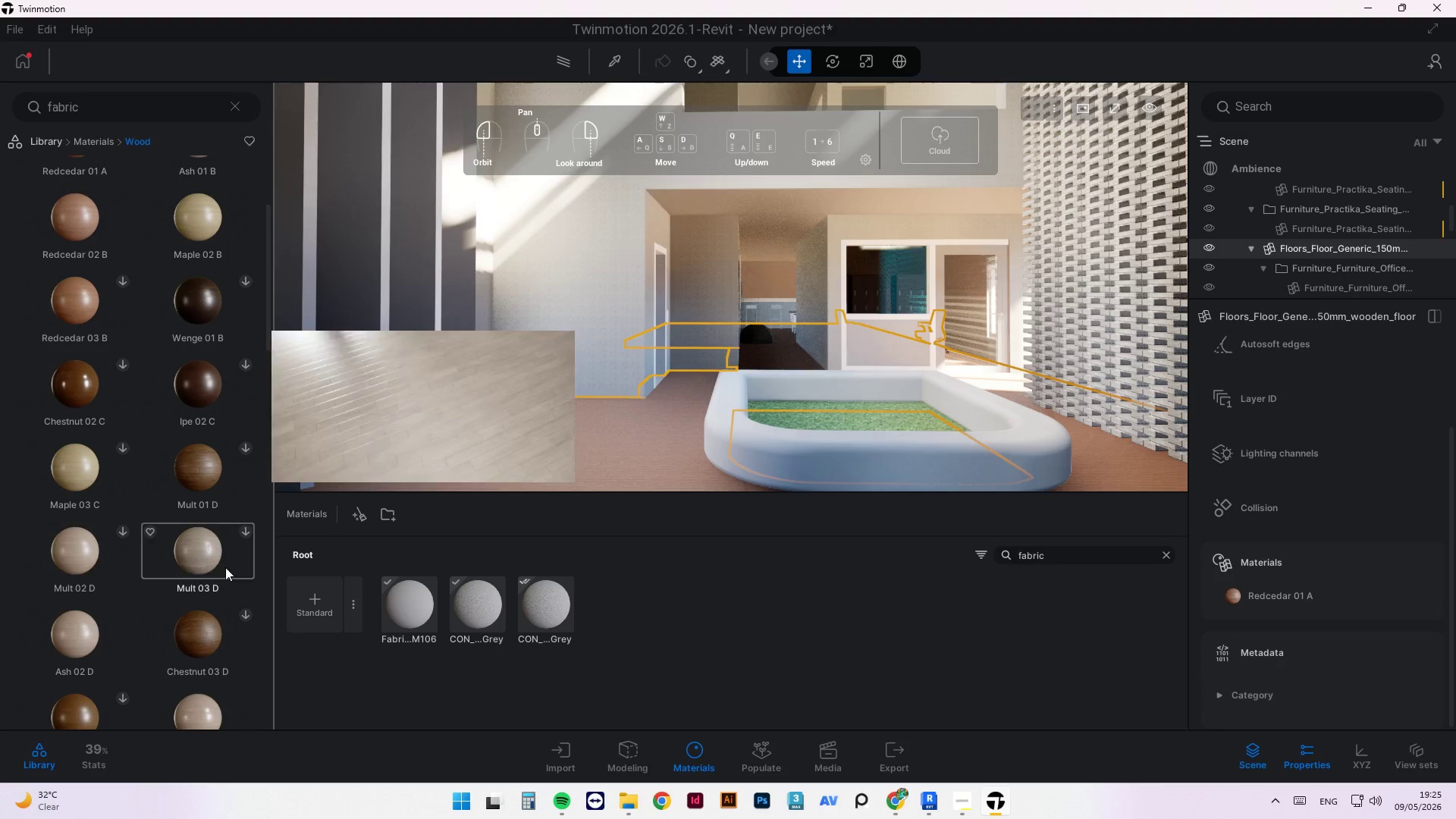 
scroll: coordinate [186, 561], scroll_direction: up, amount: 2.0
 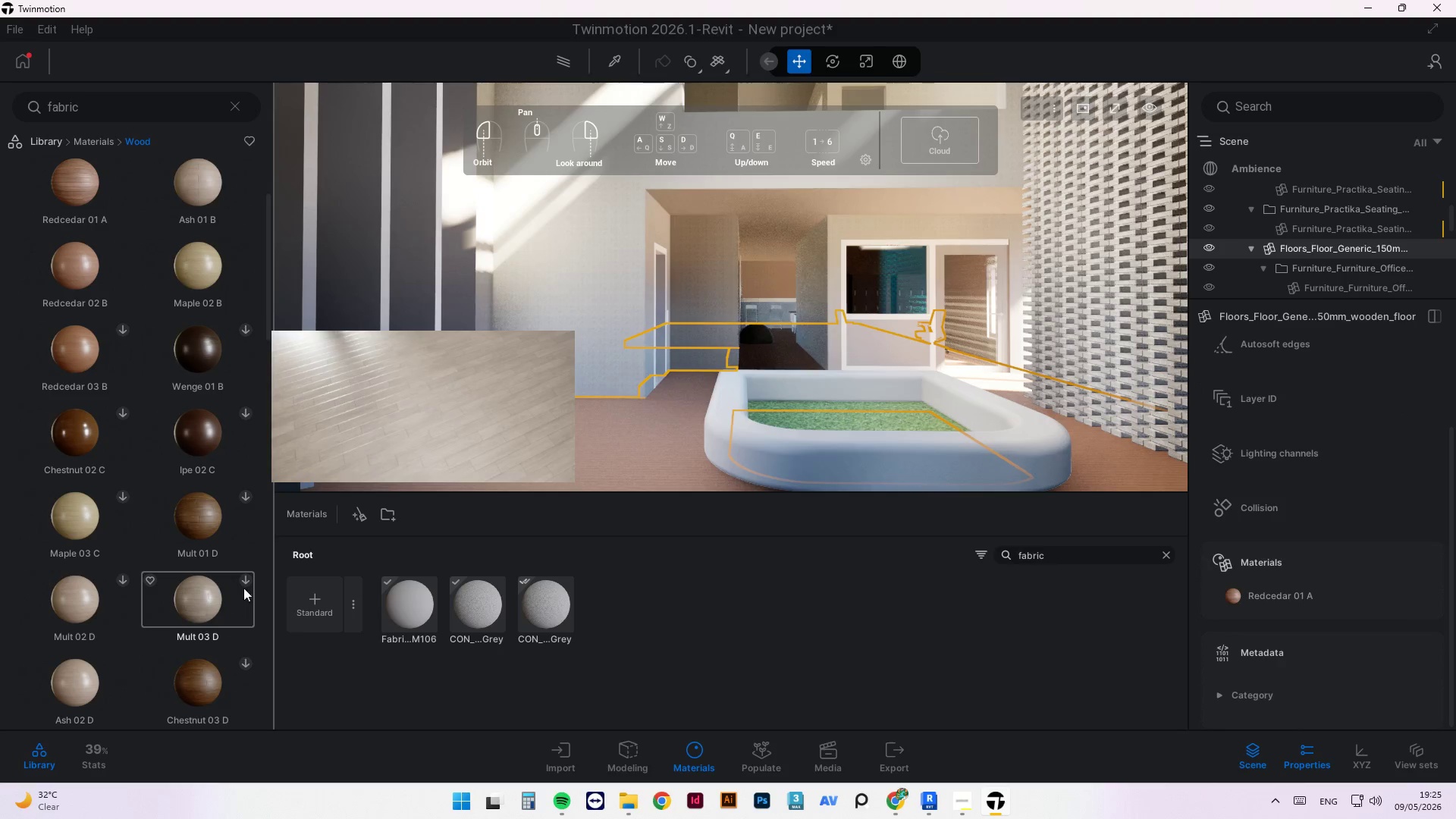 
left_click([246, 579])
 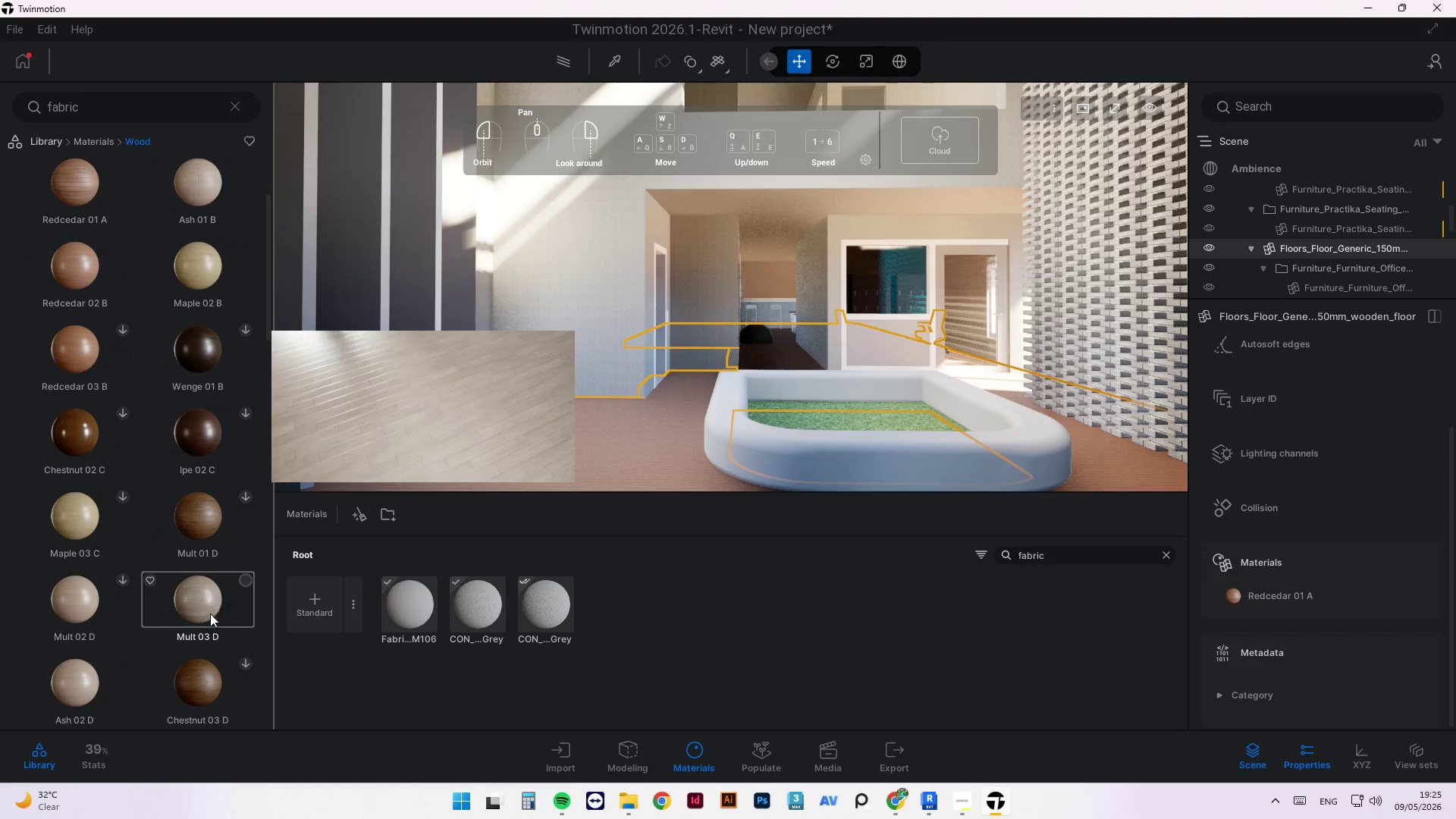 
left_click_drag(start_coordinate=[209, 593], to_coordinate=[645, 425])
 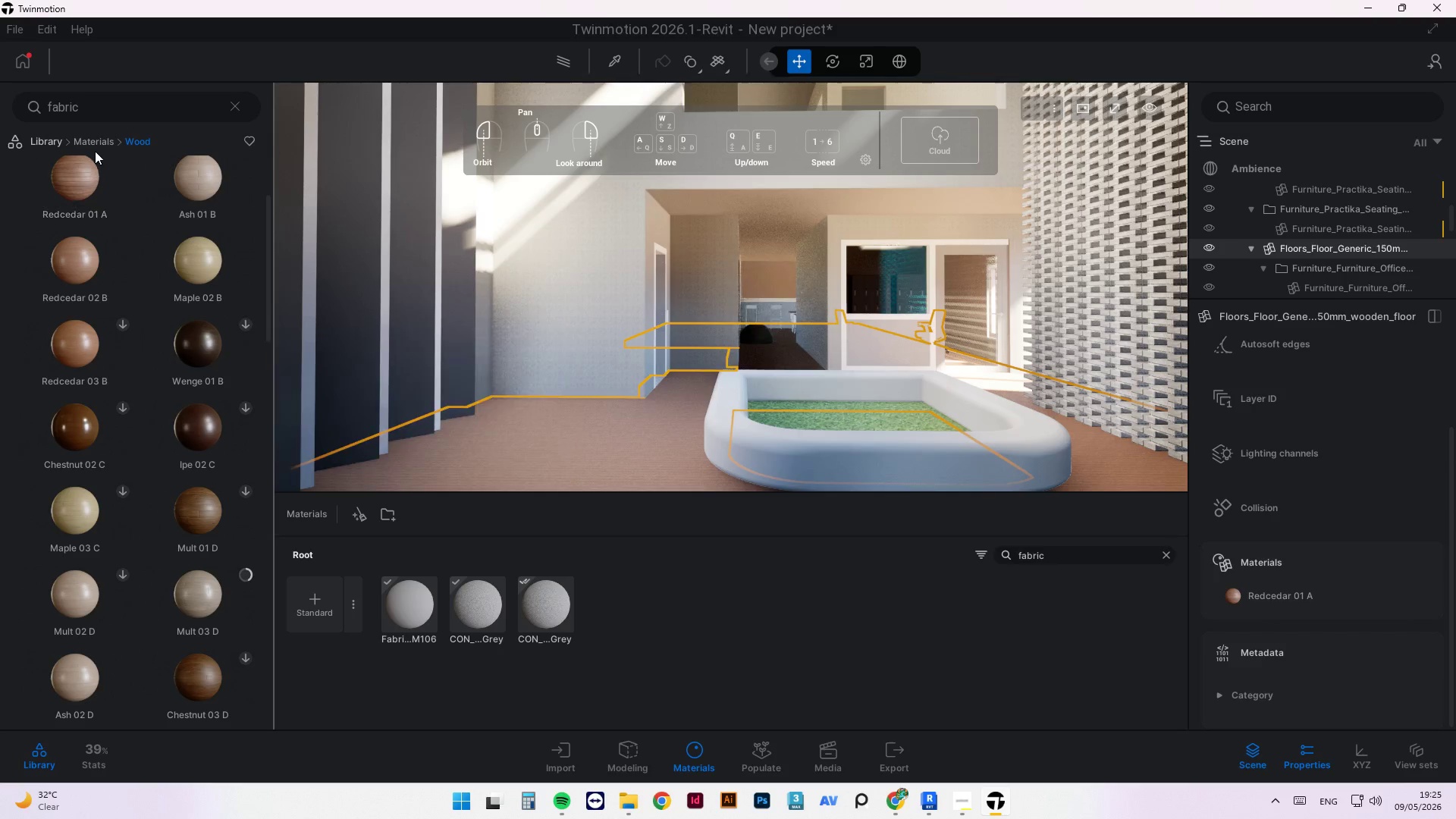 
left_click([596, 438])
 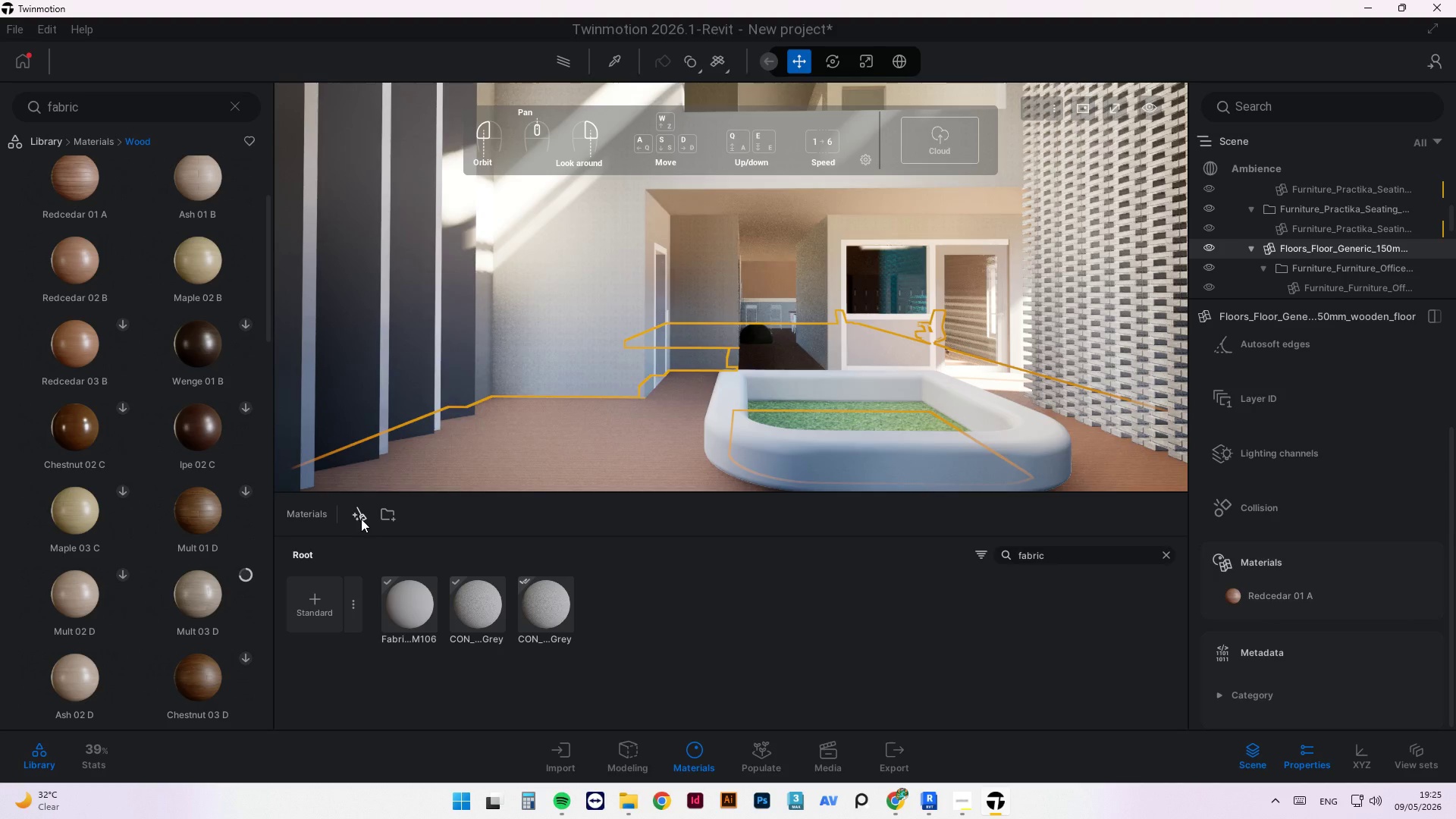 
left_click([309, 522])
 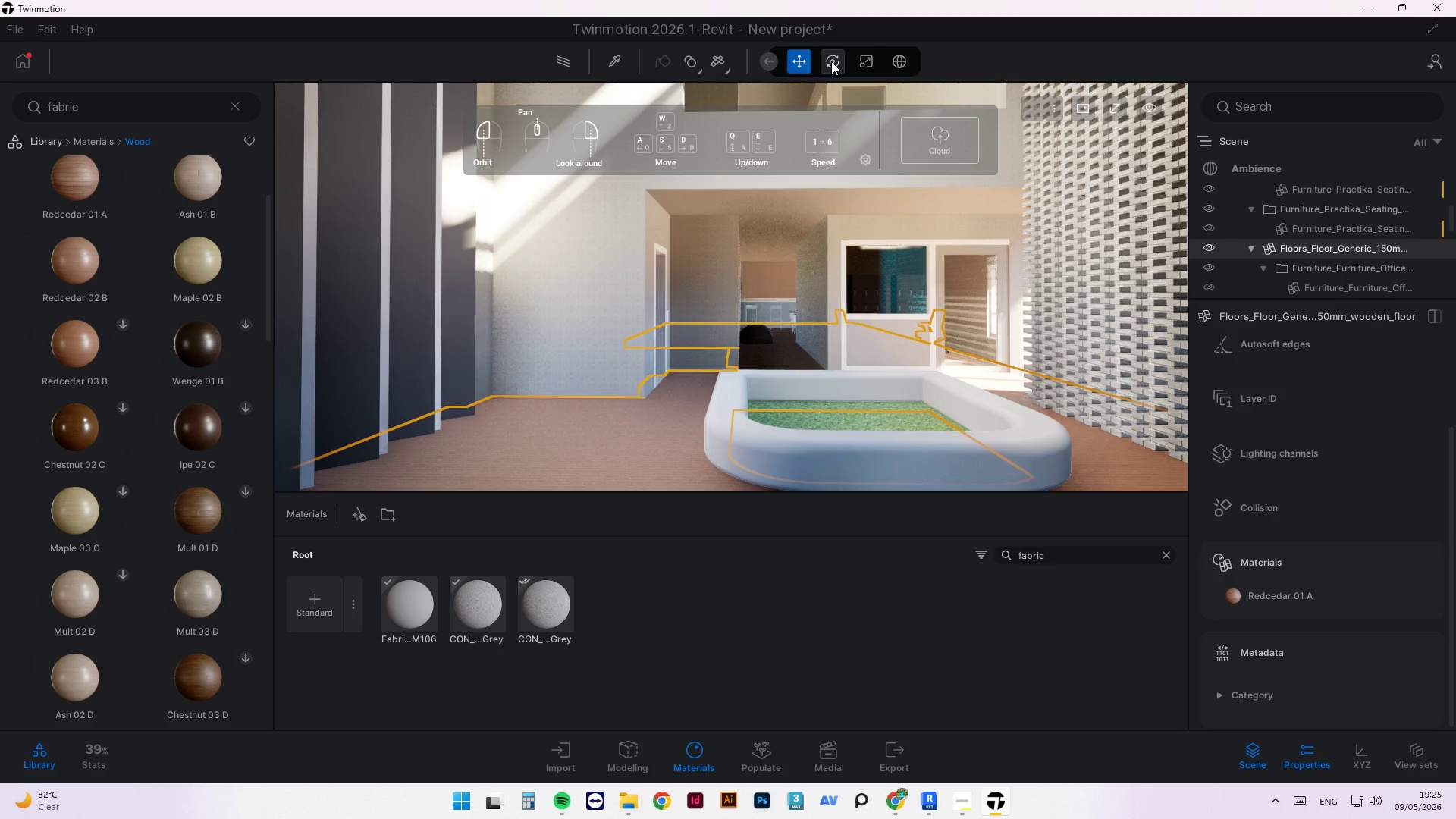 
wait(5.14)
 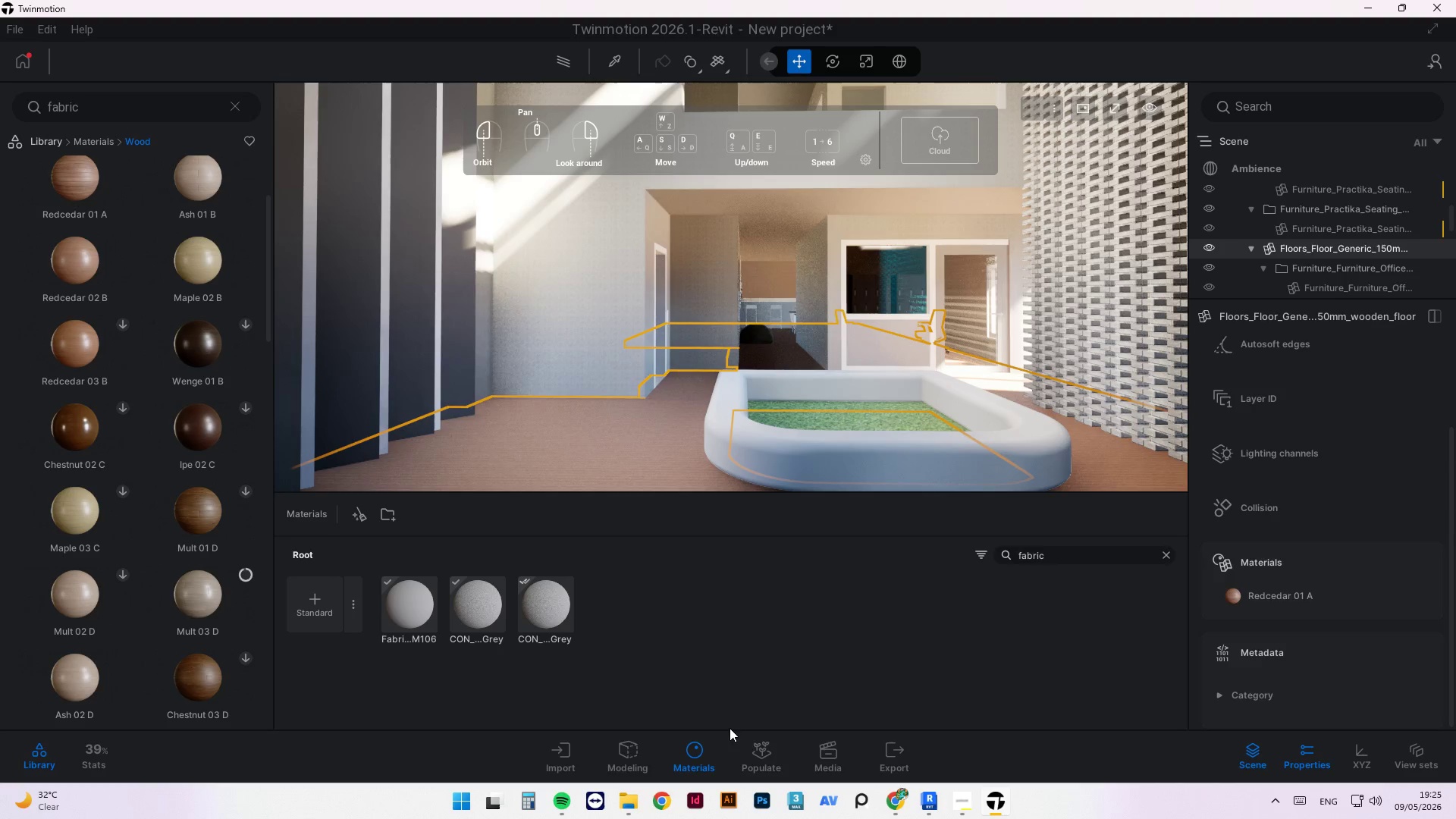 
left_click([827, 61])
 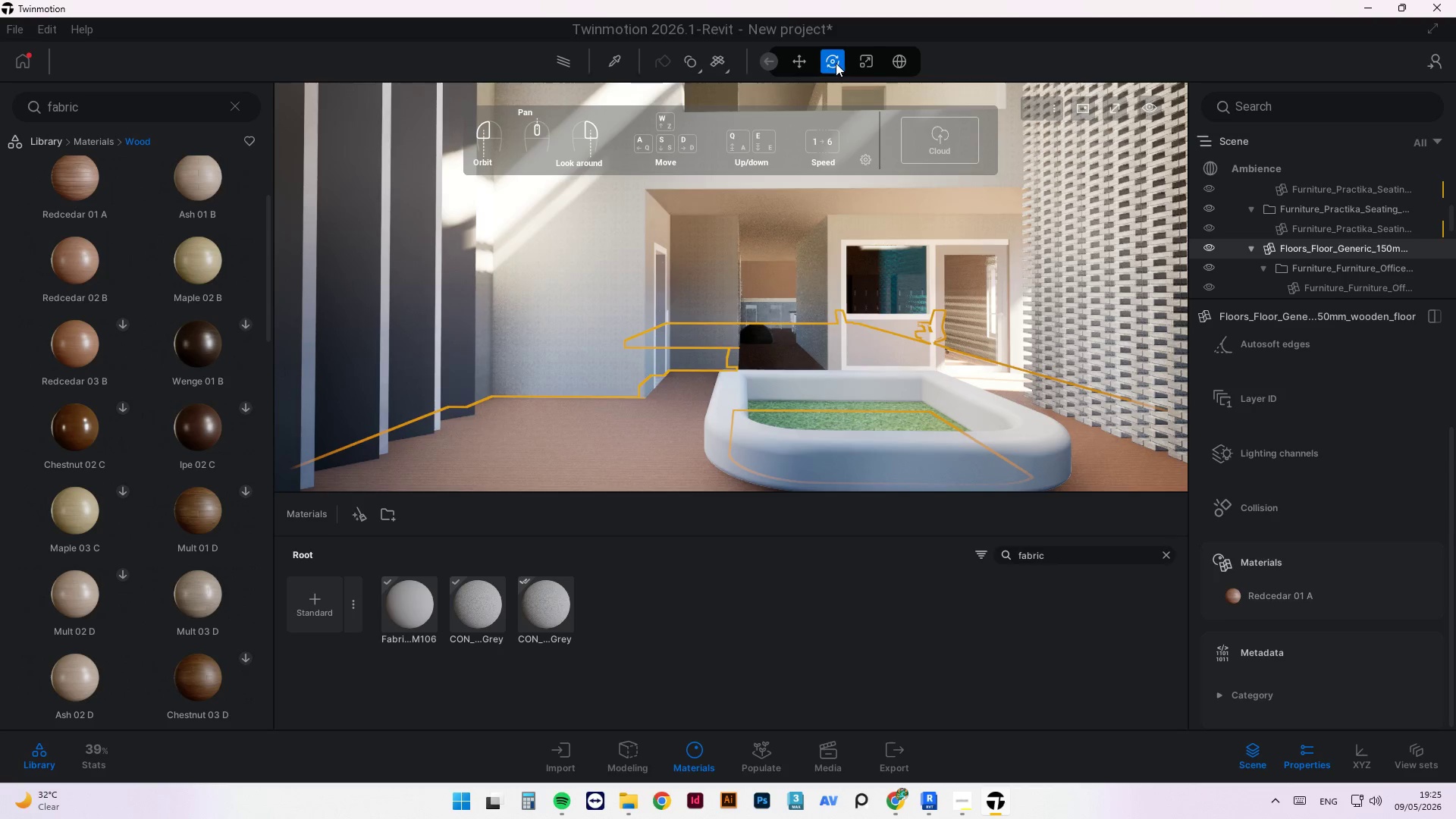 
left_click([795, 59])
 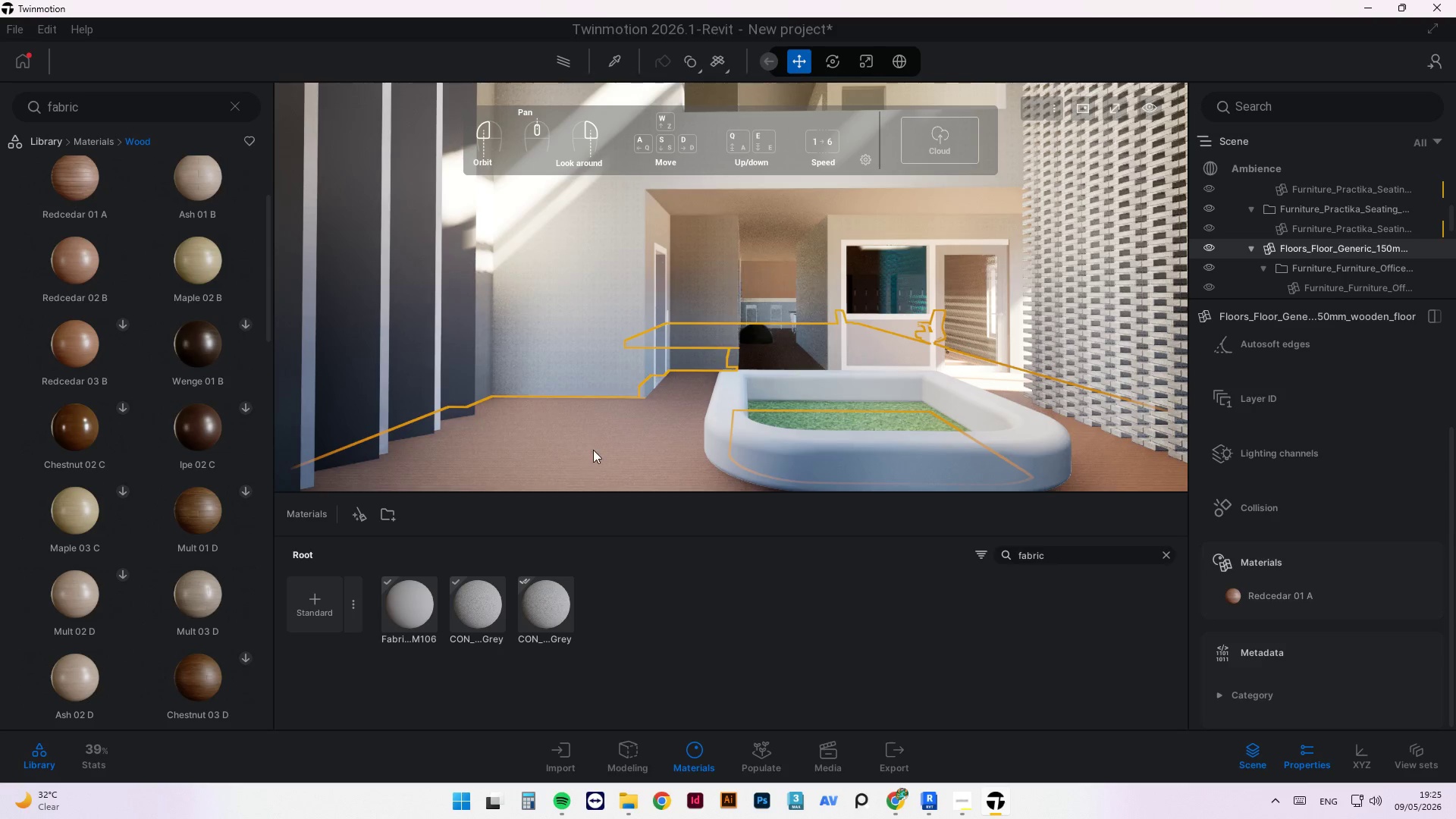 
double_click([593, 450])
 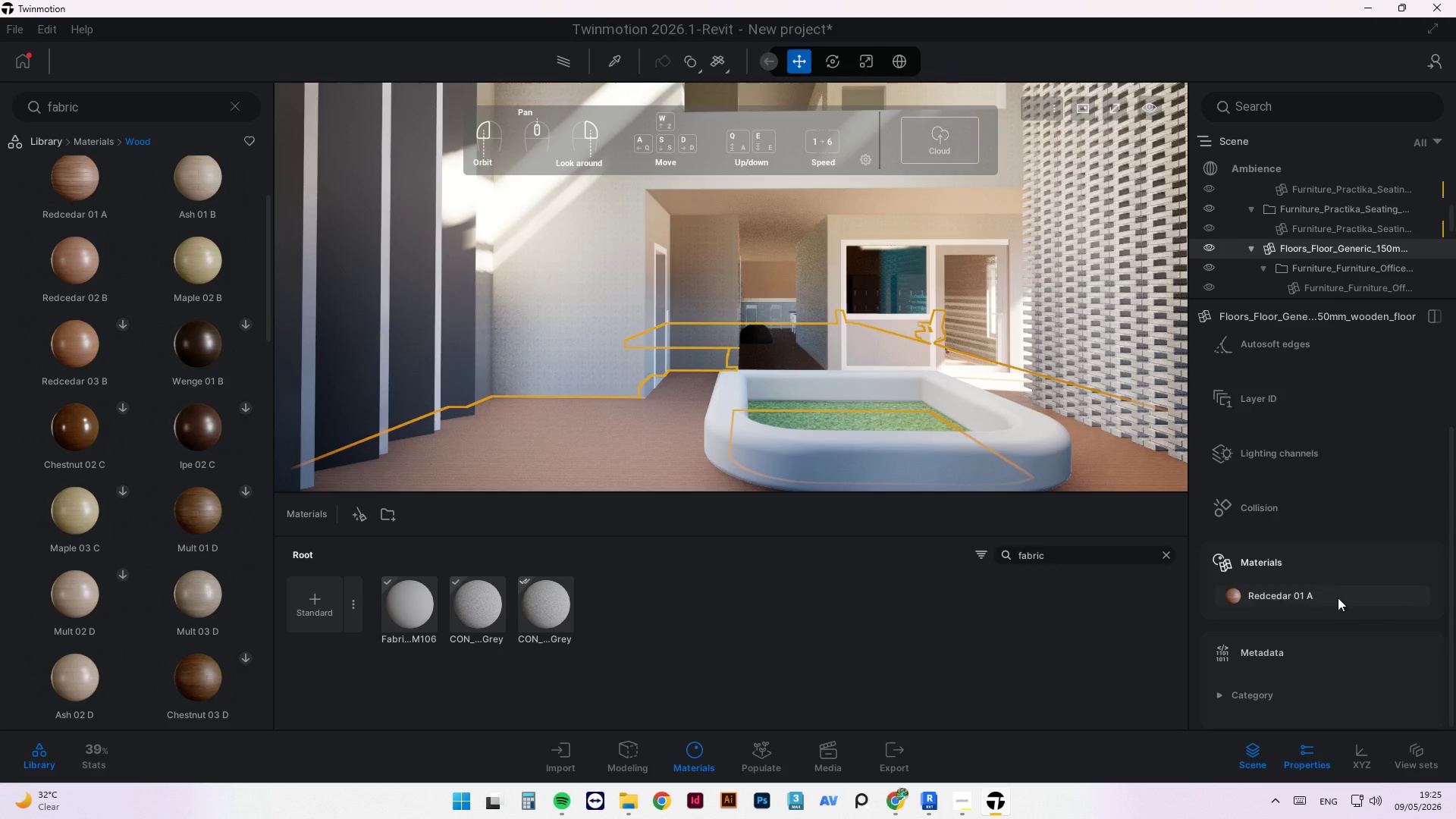 
double_click([1326, 598])
 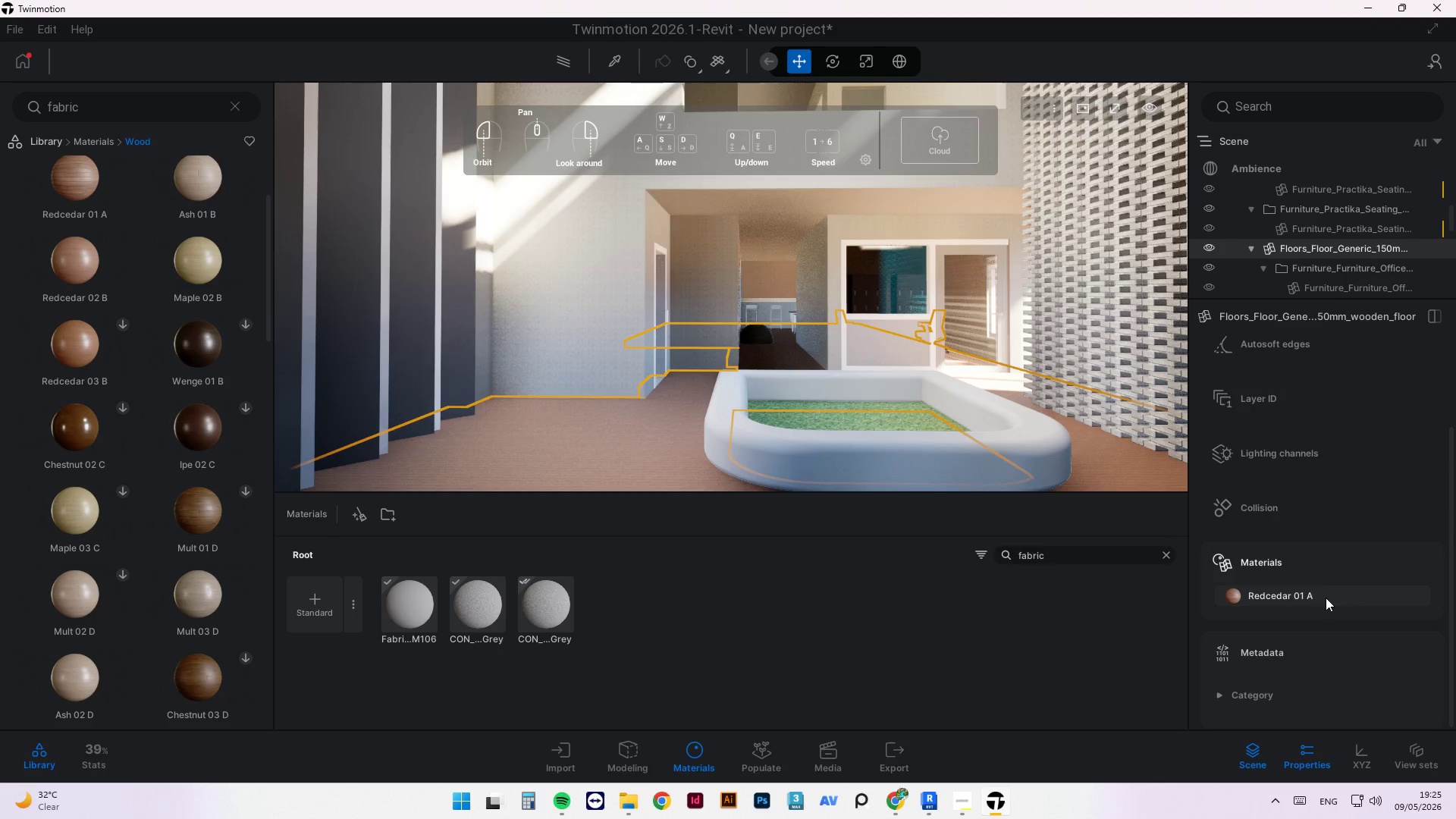 
triple_click([1326, 598])
 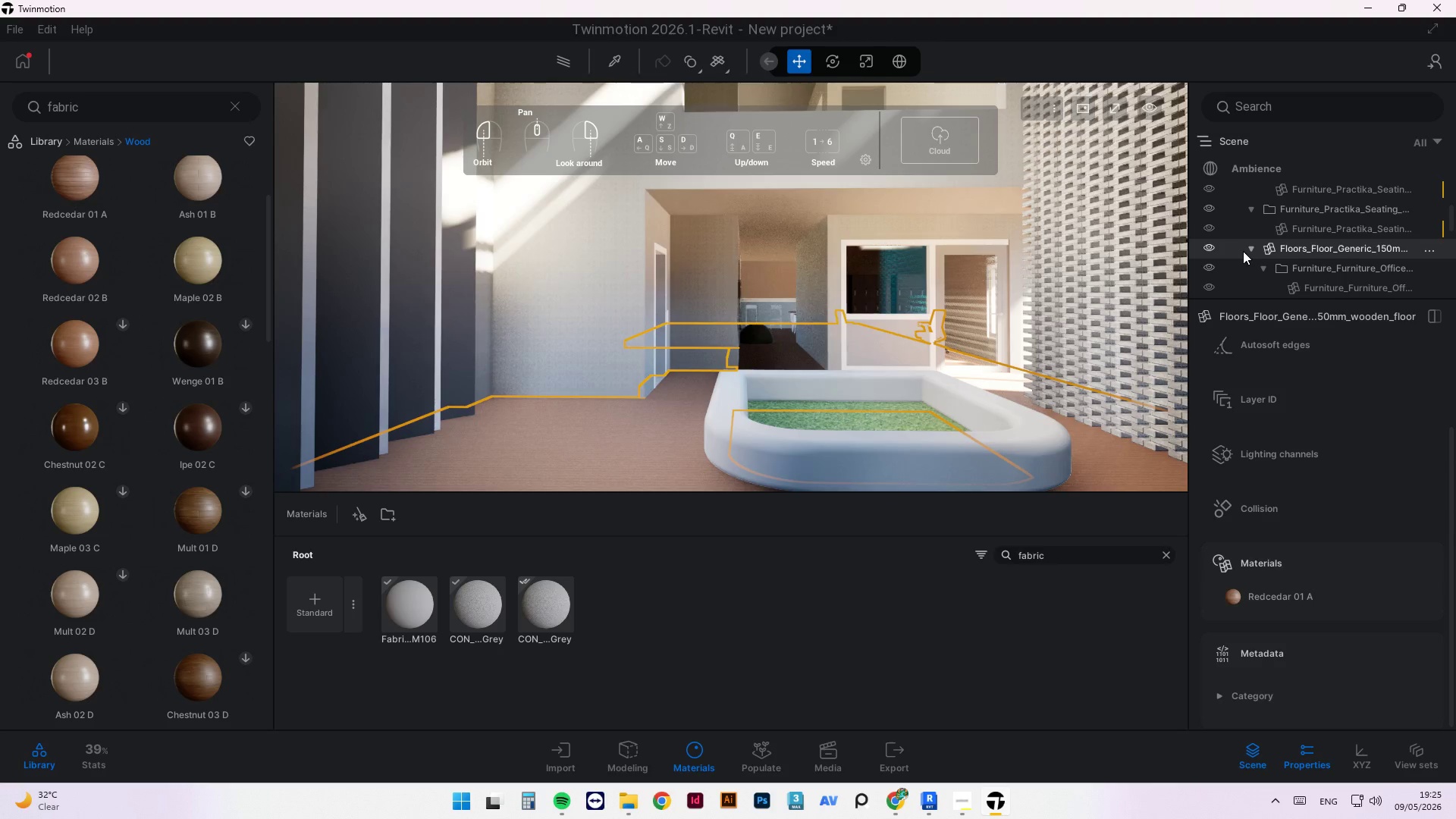 
left_click([1251, 247])
 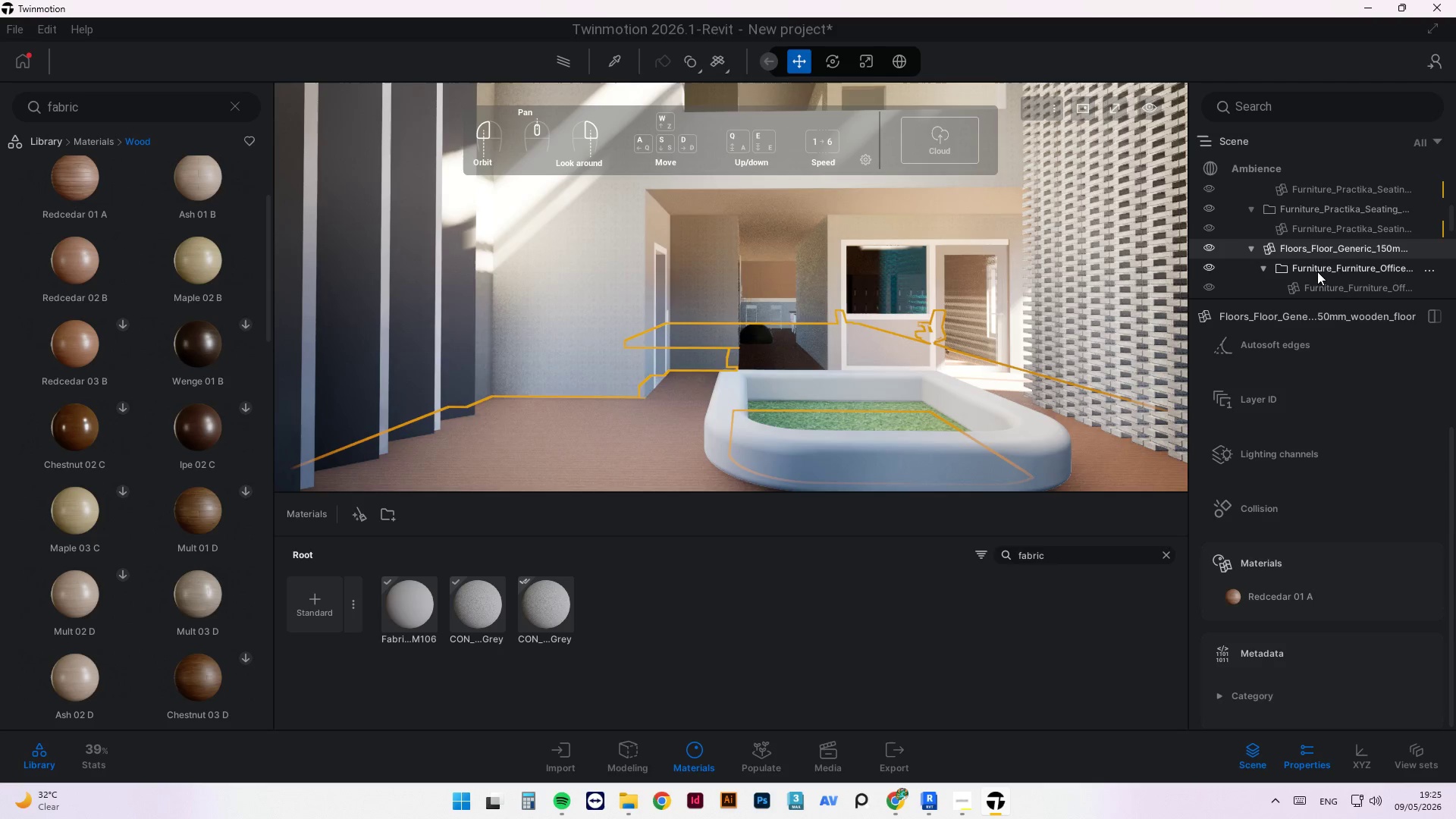 
scroll: coordinate [1366, 256], scroll_direction: down, amount: 1.0
 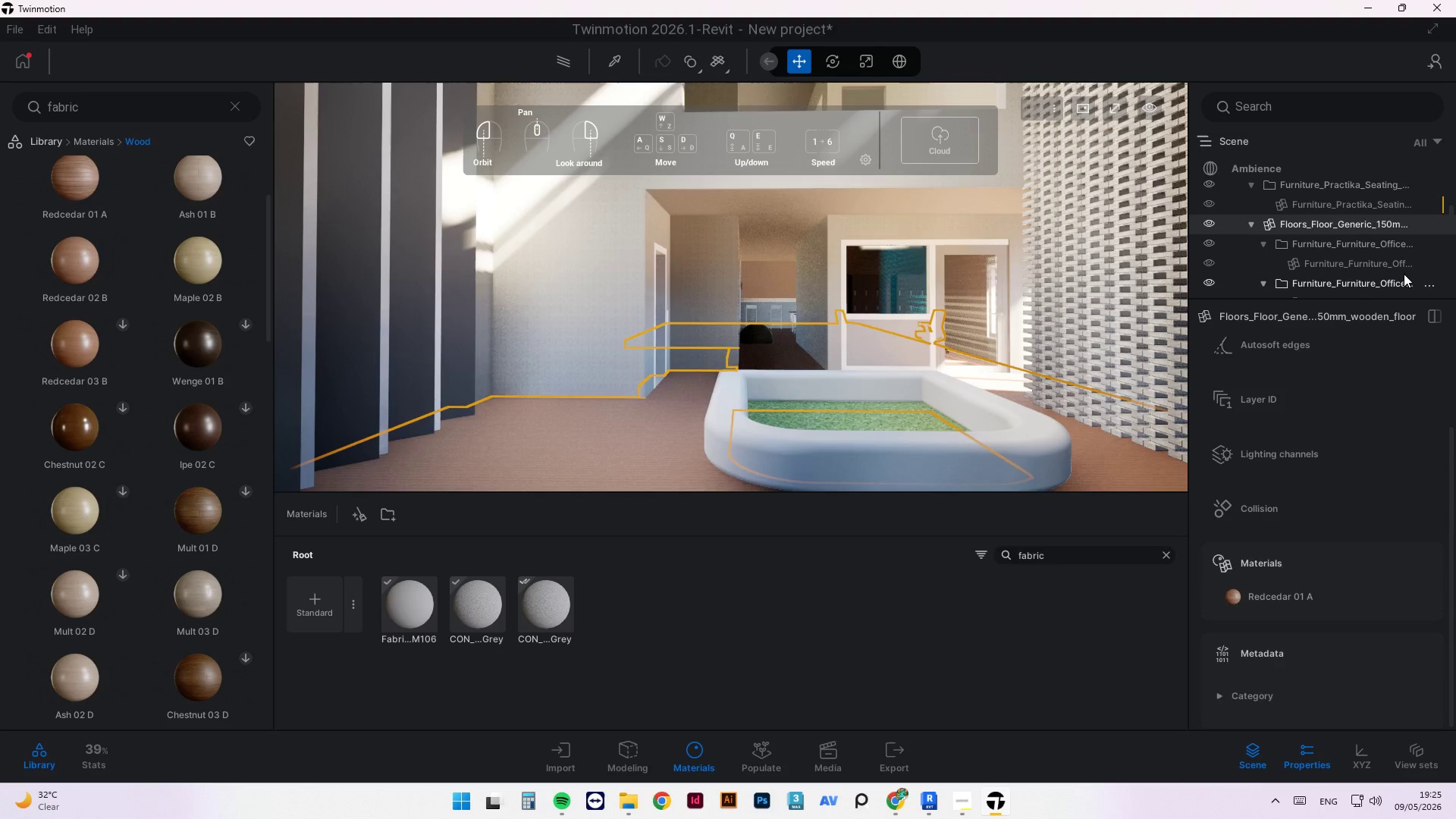 
left_click([1424, 268])
 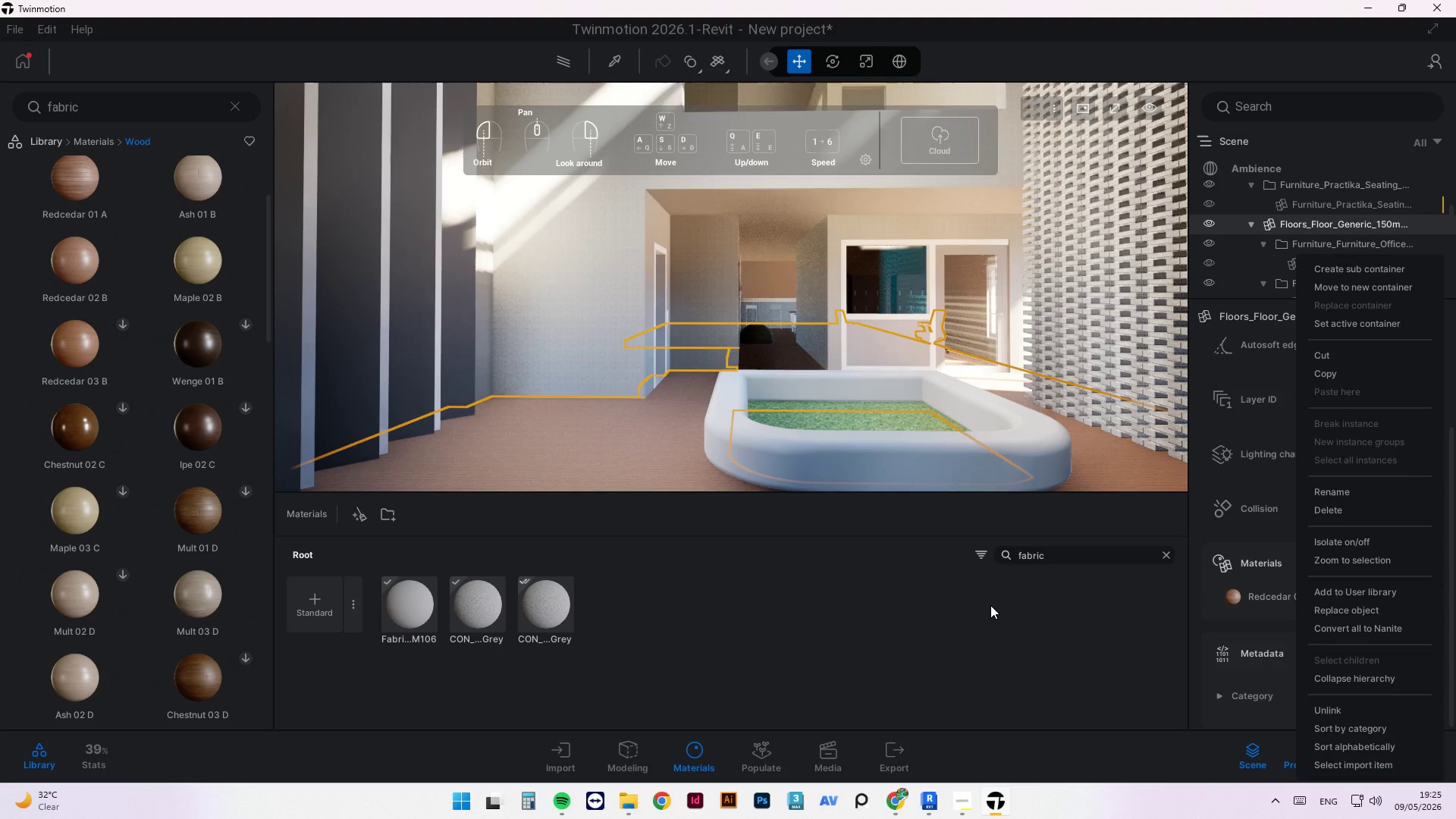 
left_click([711, 629])
 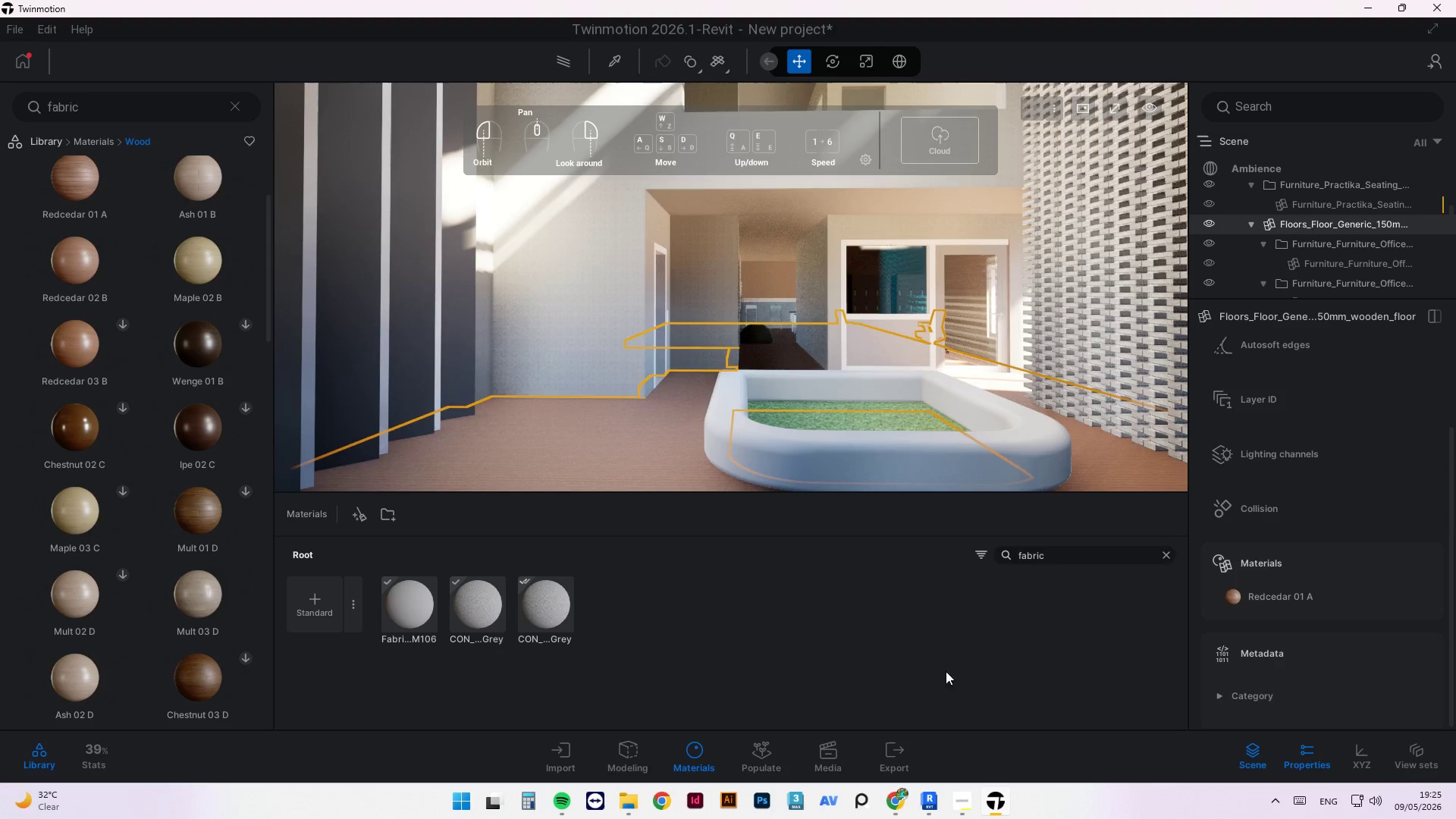 
left_click([507, 424])
 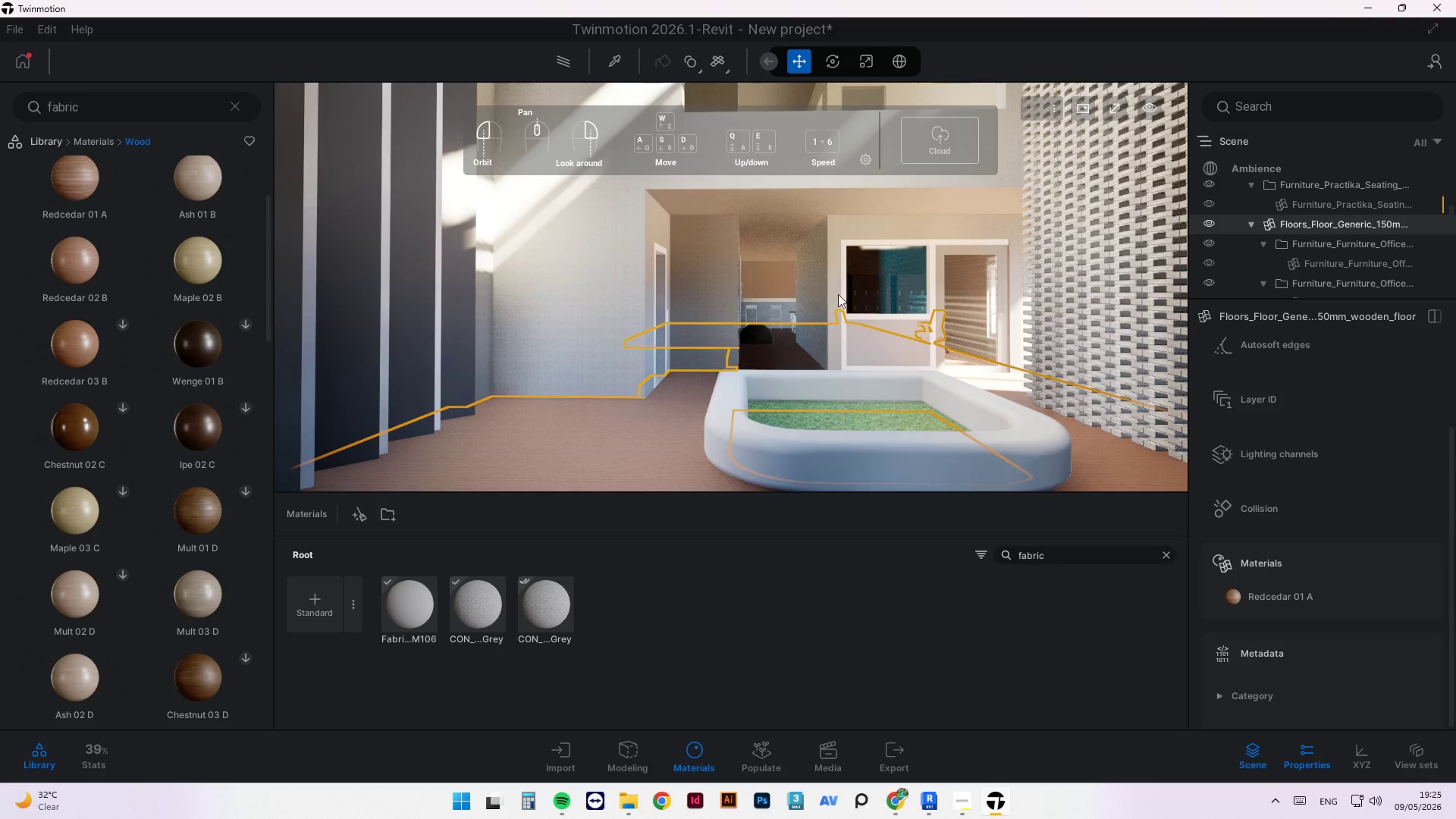 
left_click([929, 265])
 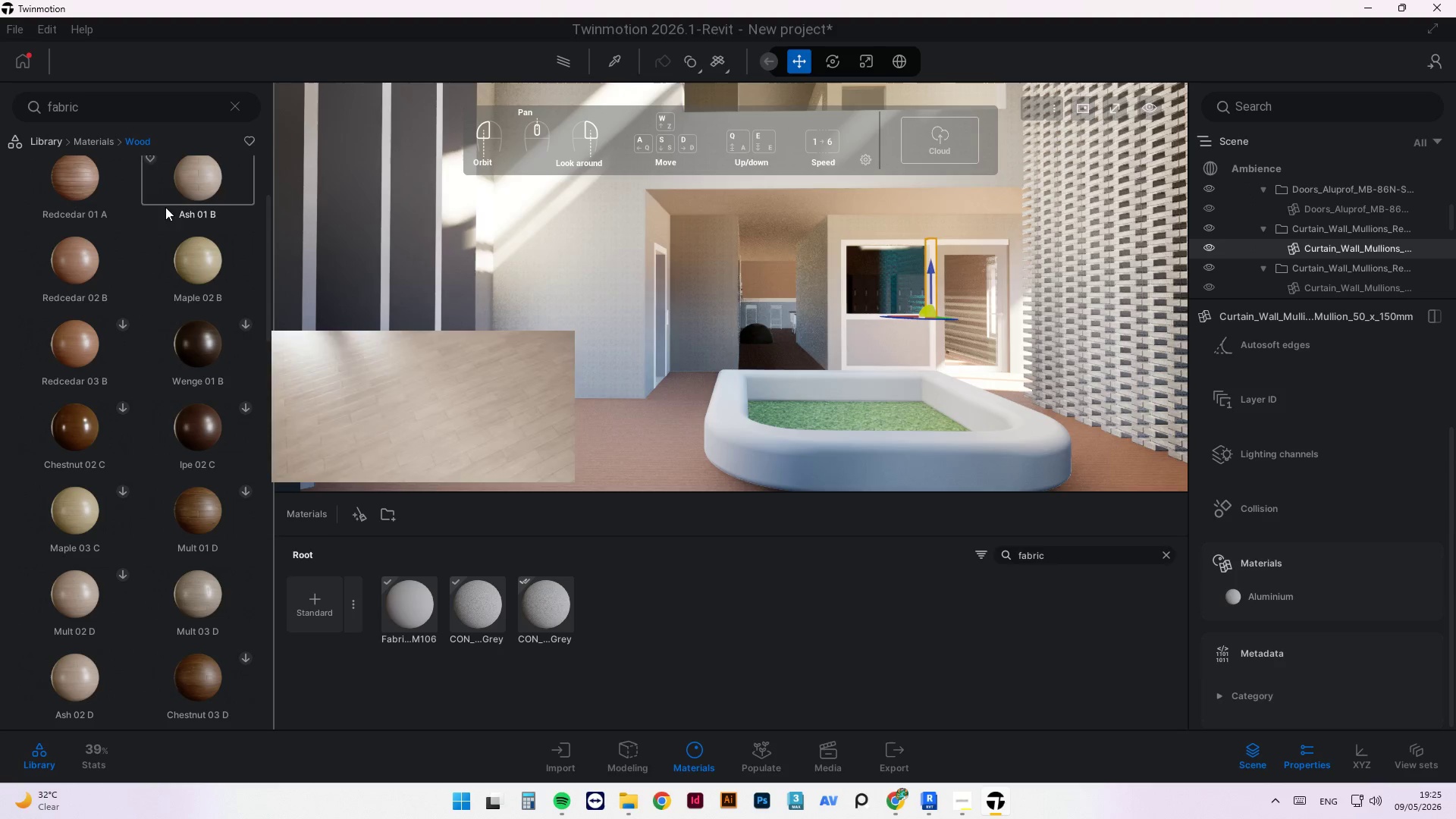 
left_click([101, 135])
 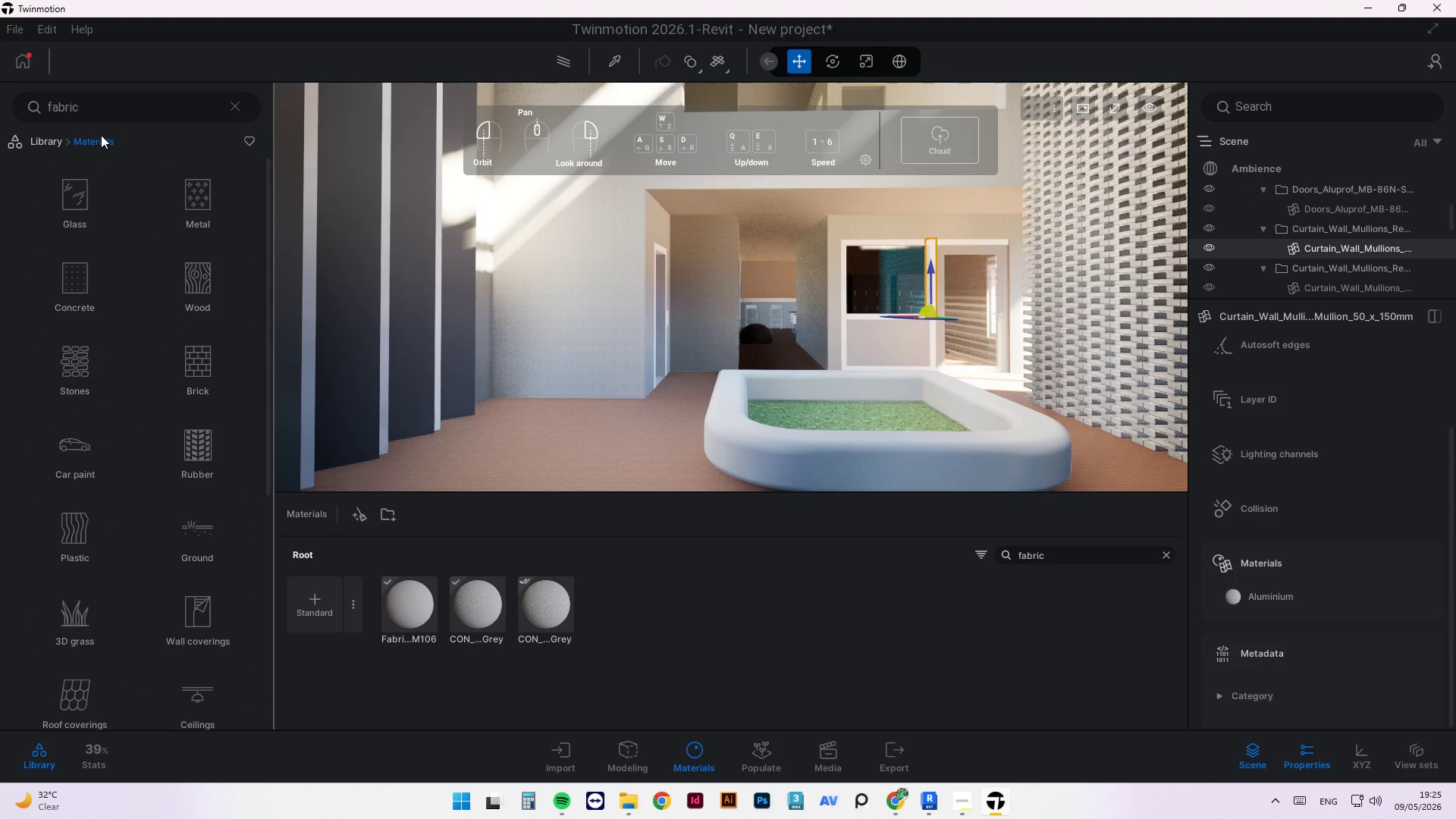 
left_click([185, 211])
 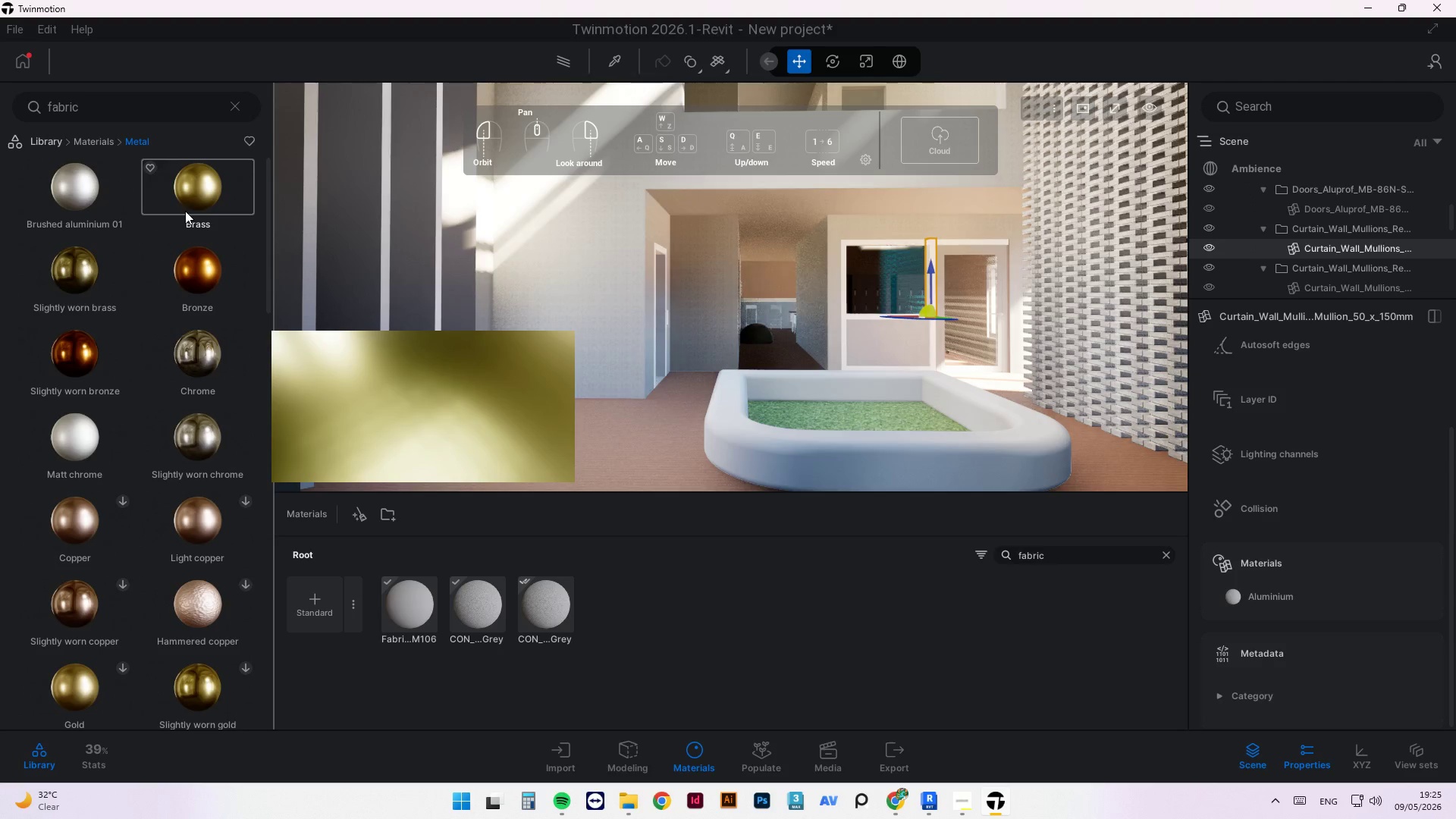 
scroll: coordinate [200, 475], scroll_direction: down, amount: 21.0
 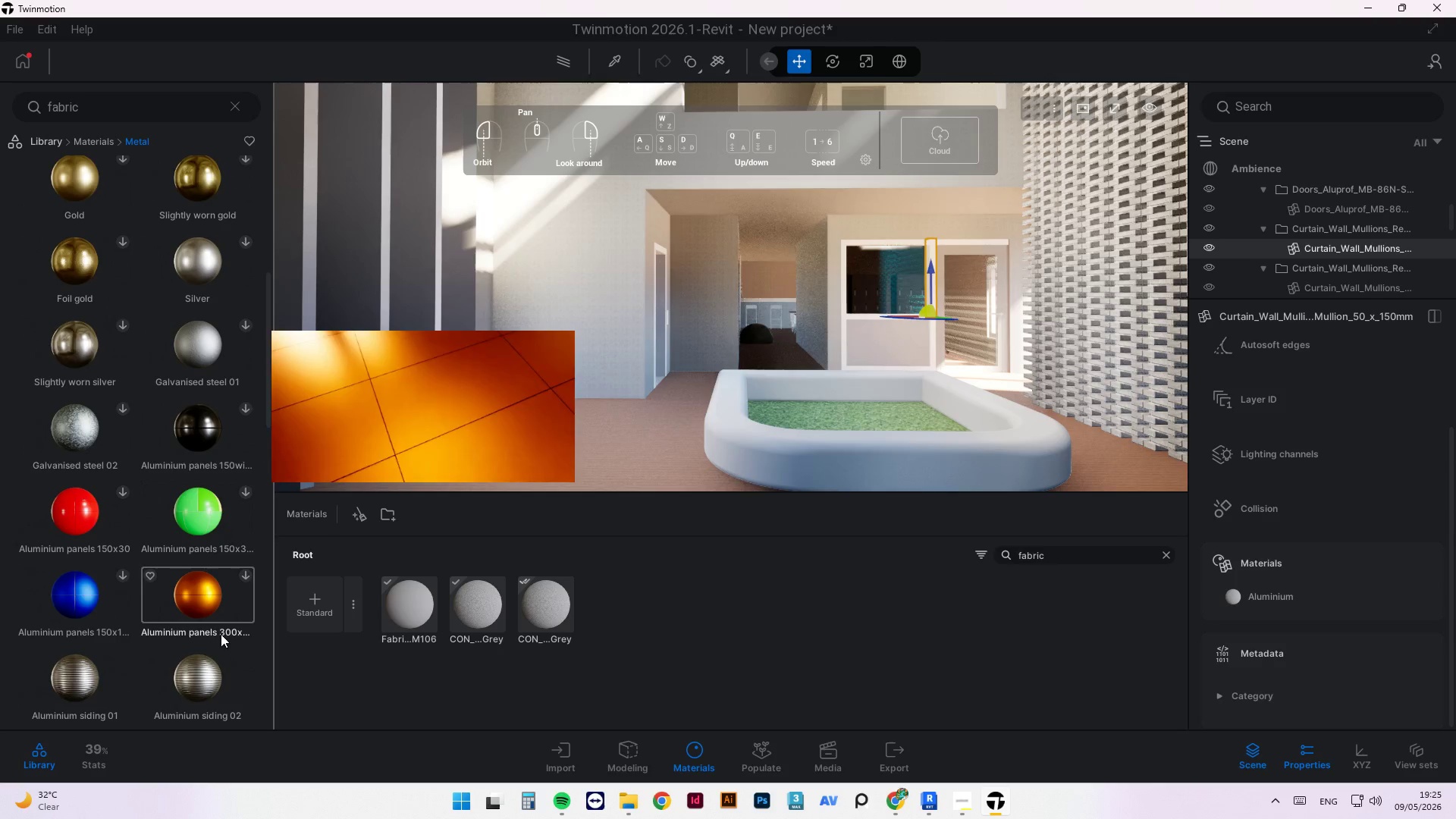 
mouse_move([219, 423])
 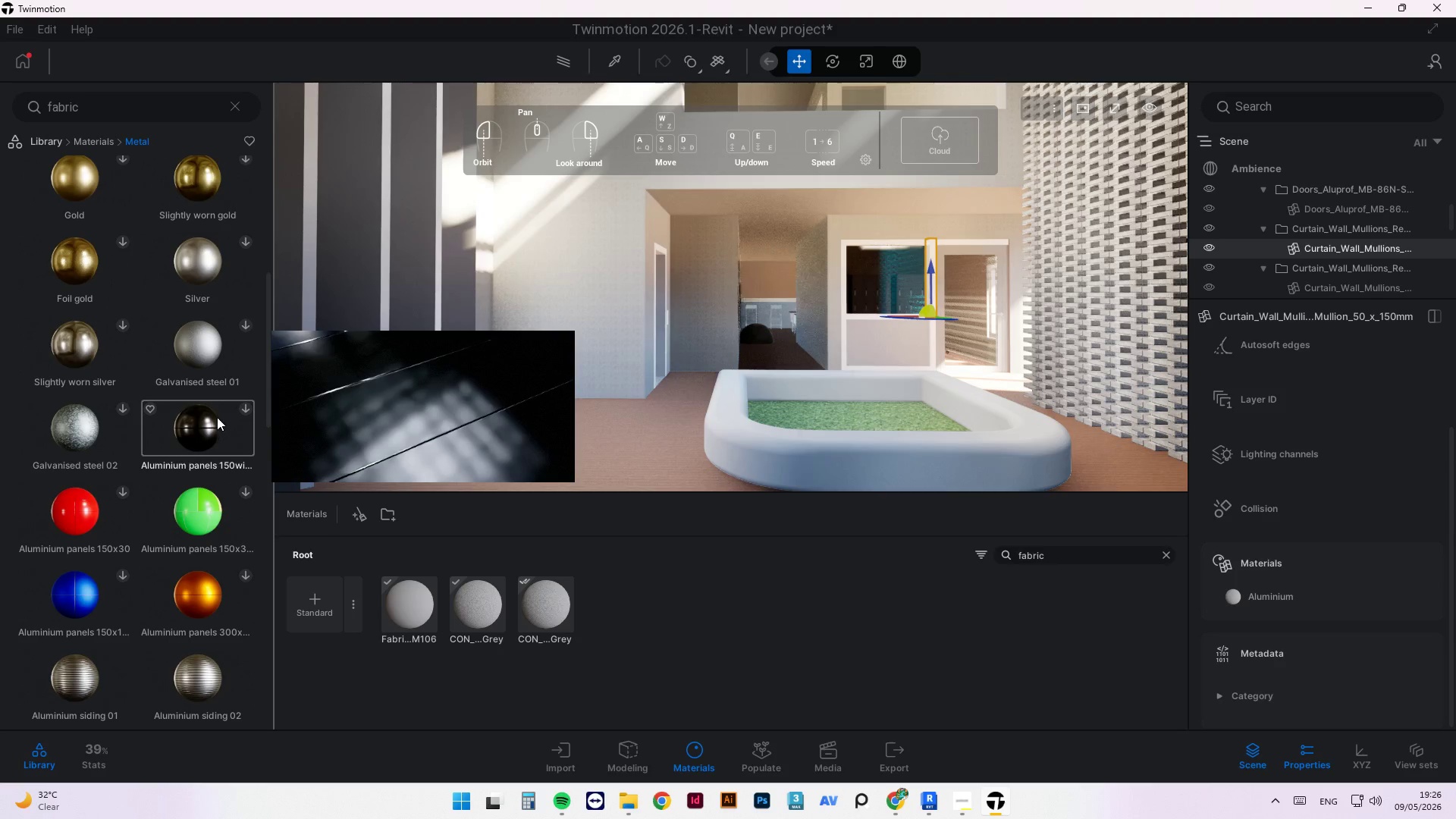 
scroll: coordinate [161, 616], scroll_direction: down, amount: 32.0
 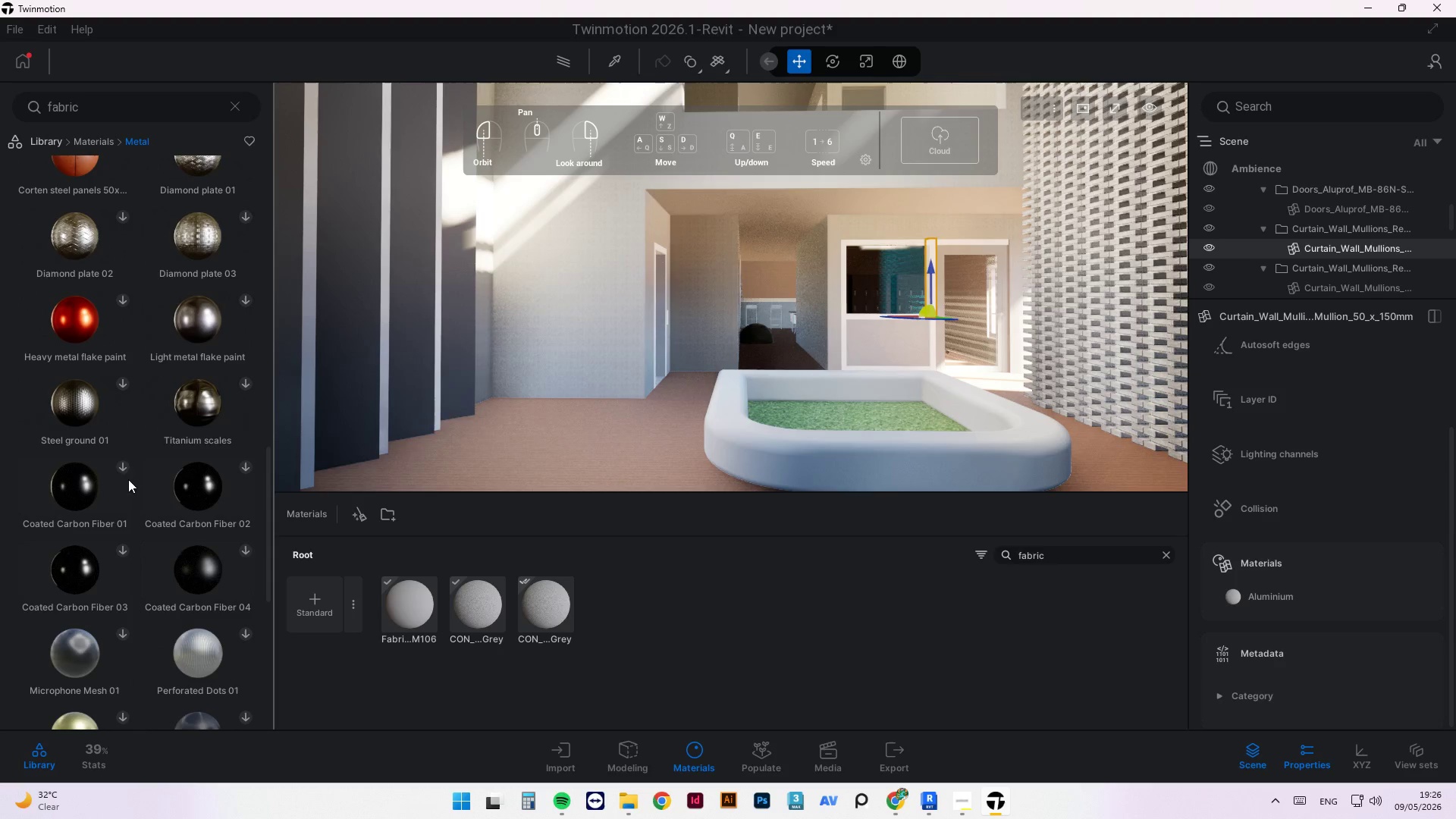 
scroll: coordinate [99, 498], scroll_direction: down, amount: 30.0
 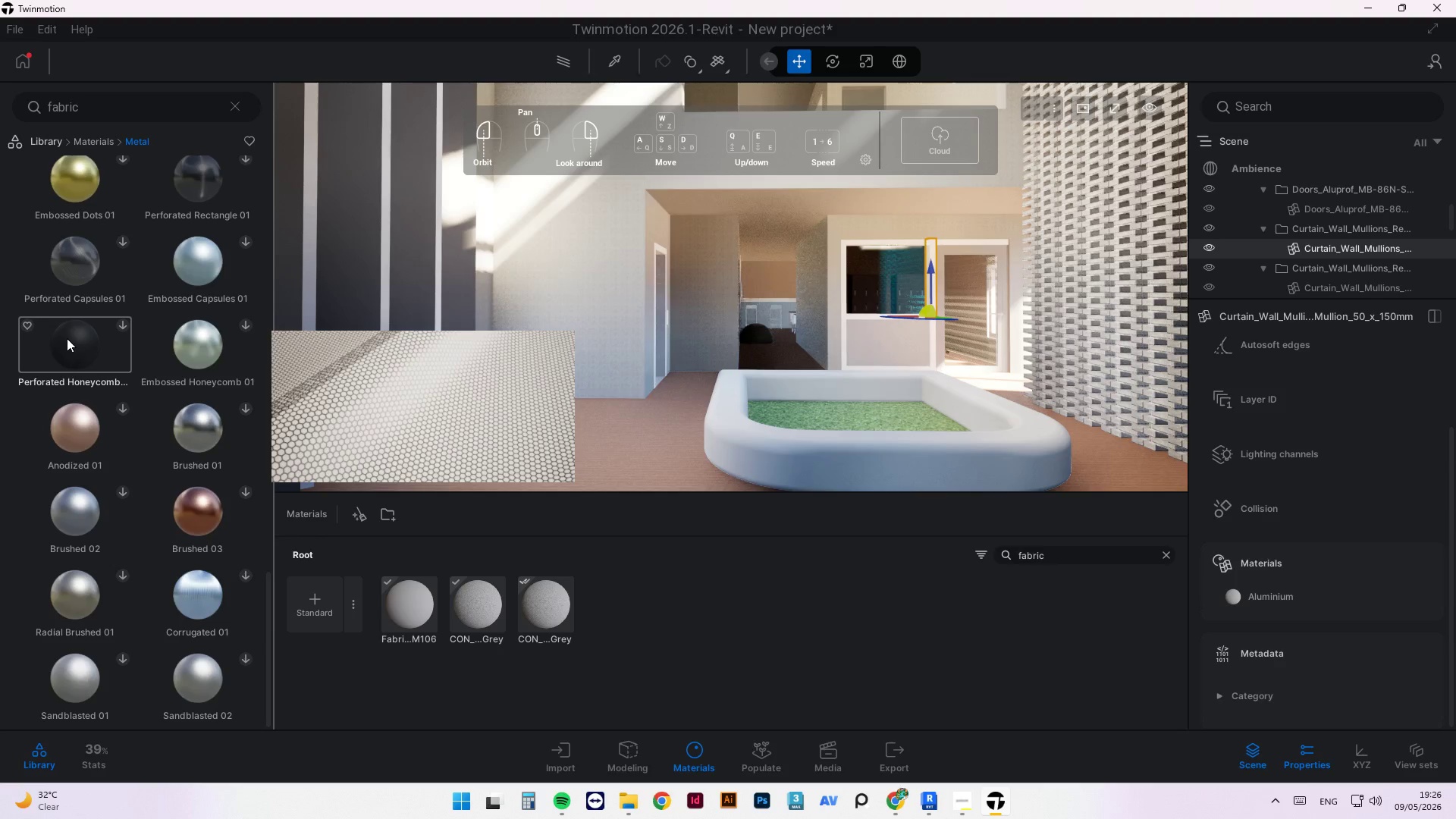 
scroll: coordinate [155, 380], scroll_direction: up, amount: 20.0
 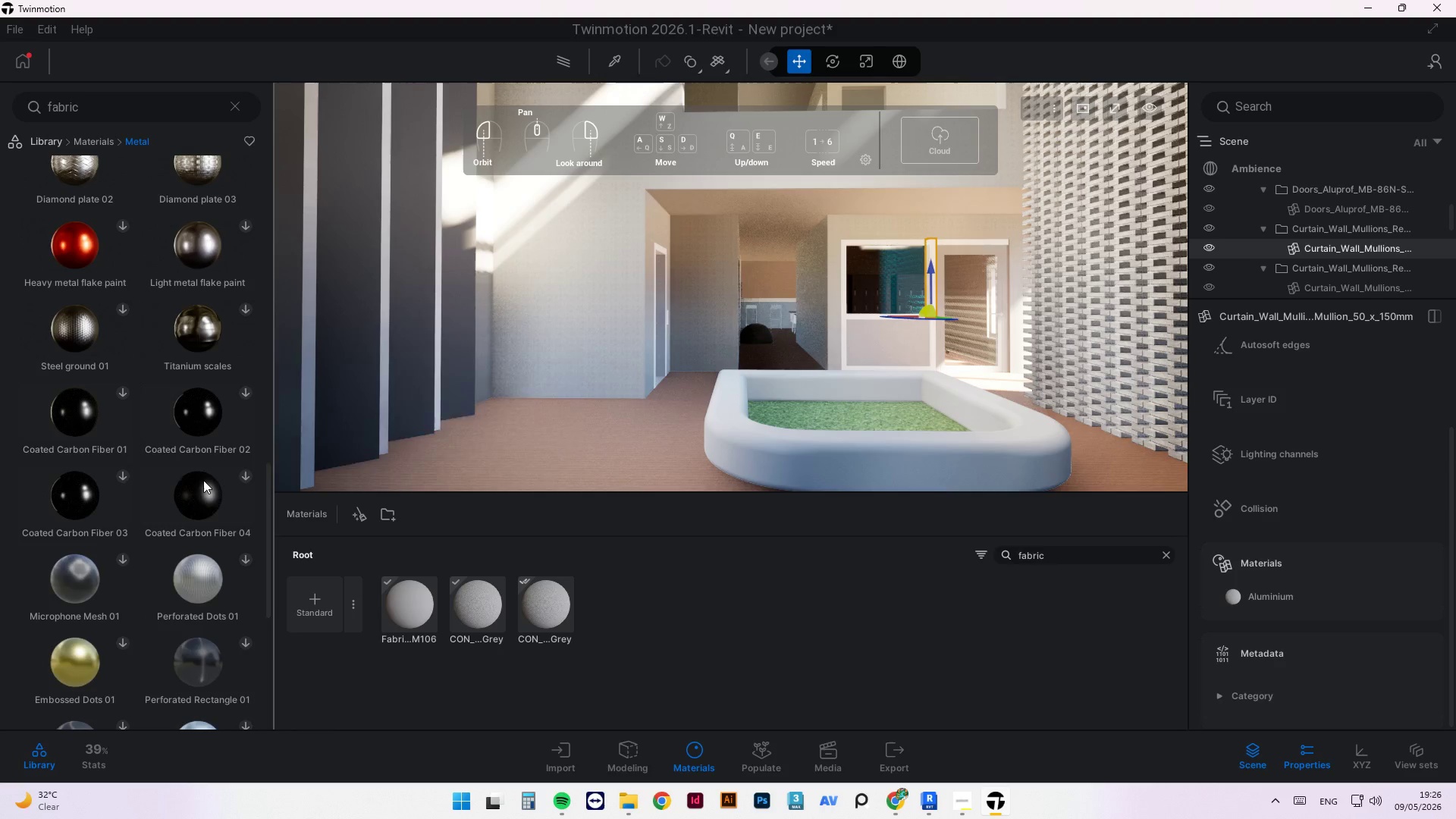 
wait(5.03)
 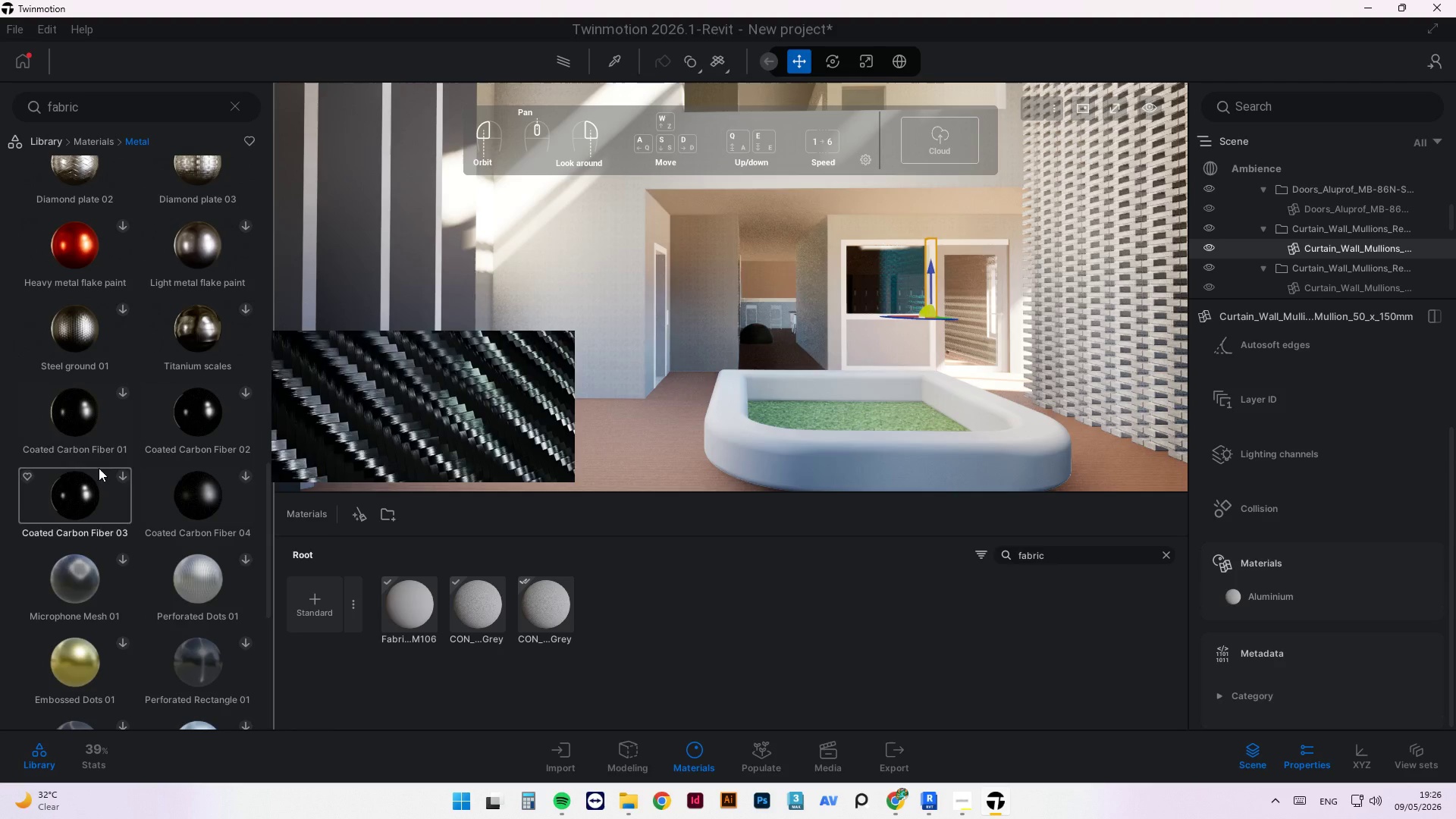 
scroll: coordinate [186, 291], scroll_direction: up, amount: 14.0
 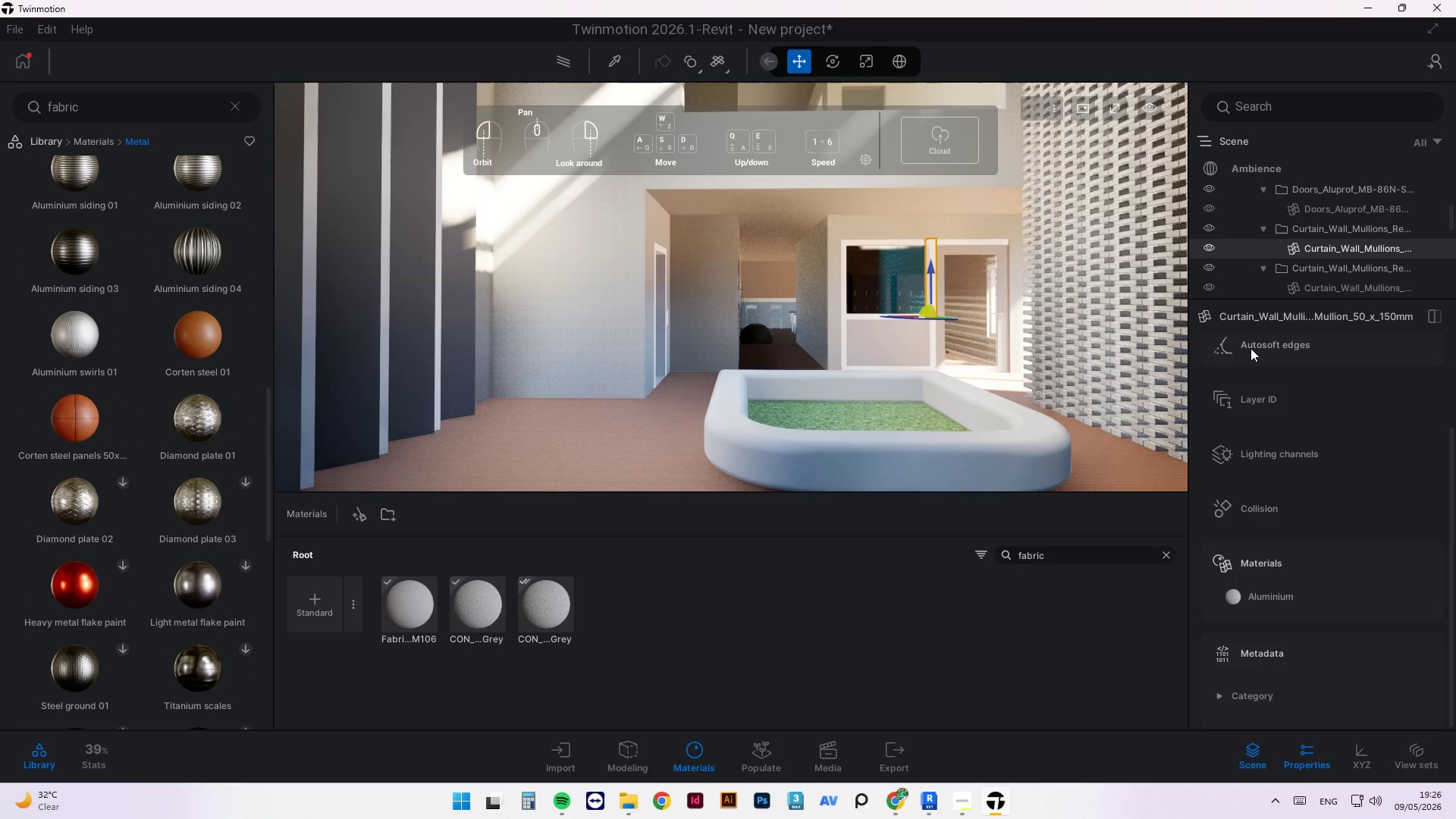 
wait(10.77)
 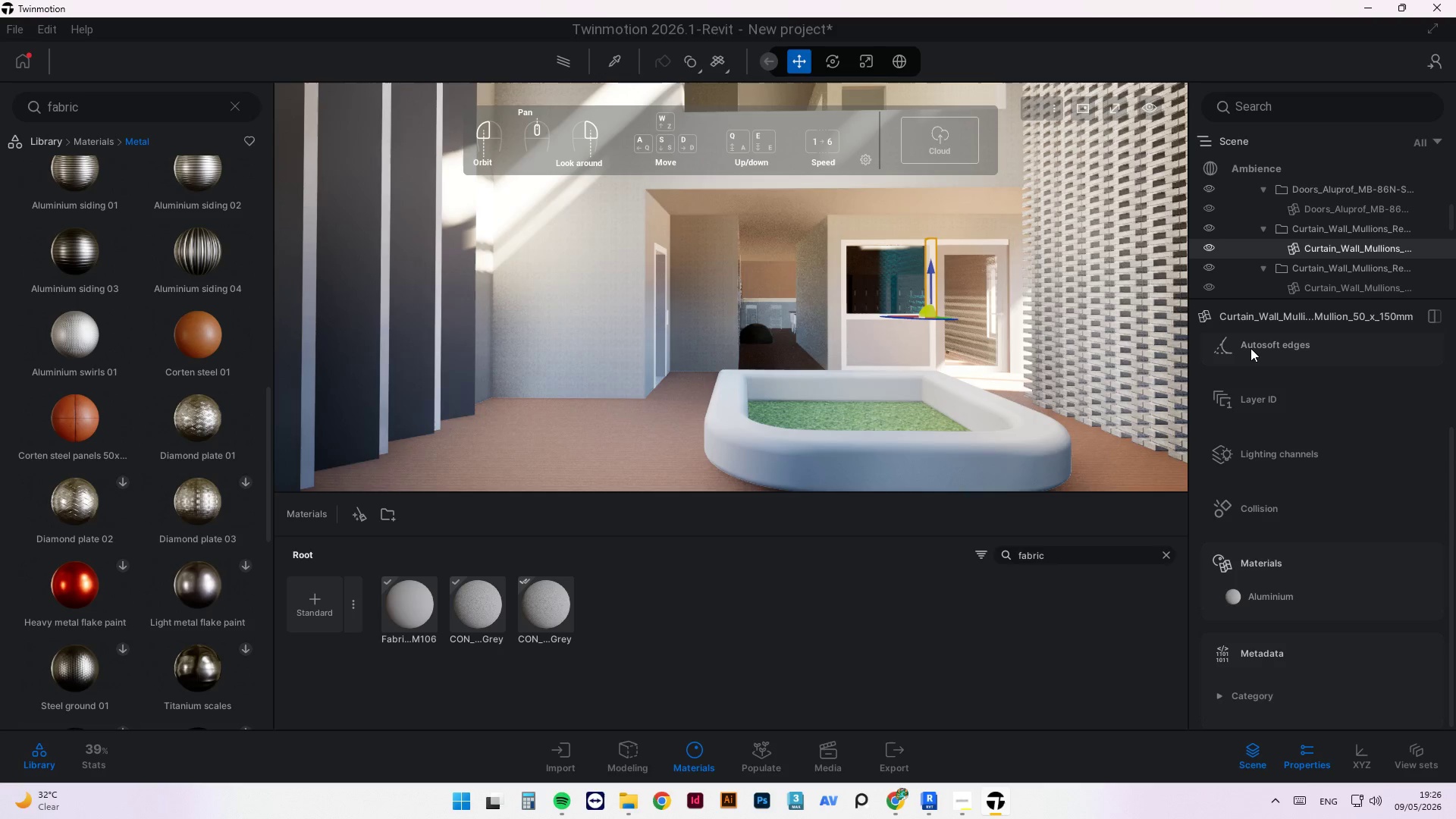 
scroll: coordinate [200, 291], scroll_direction: up, amount: 15.0
 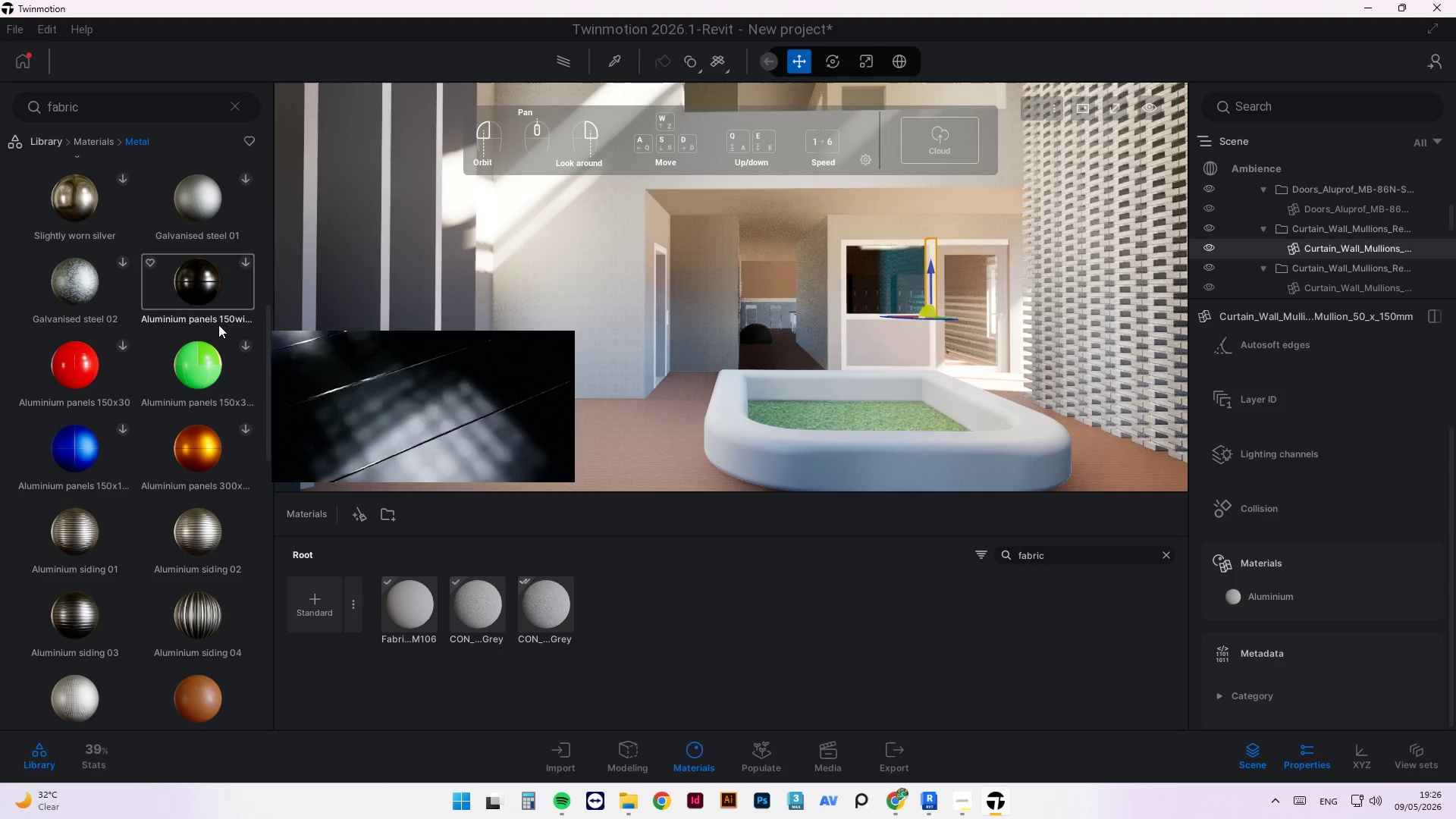 
mouse_move([230, 284])
 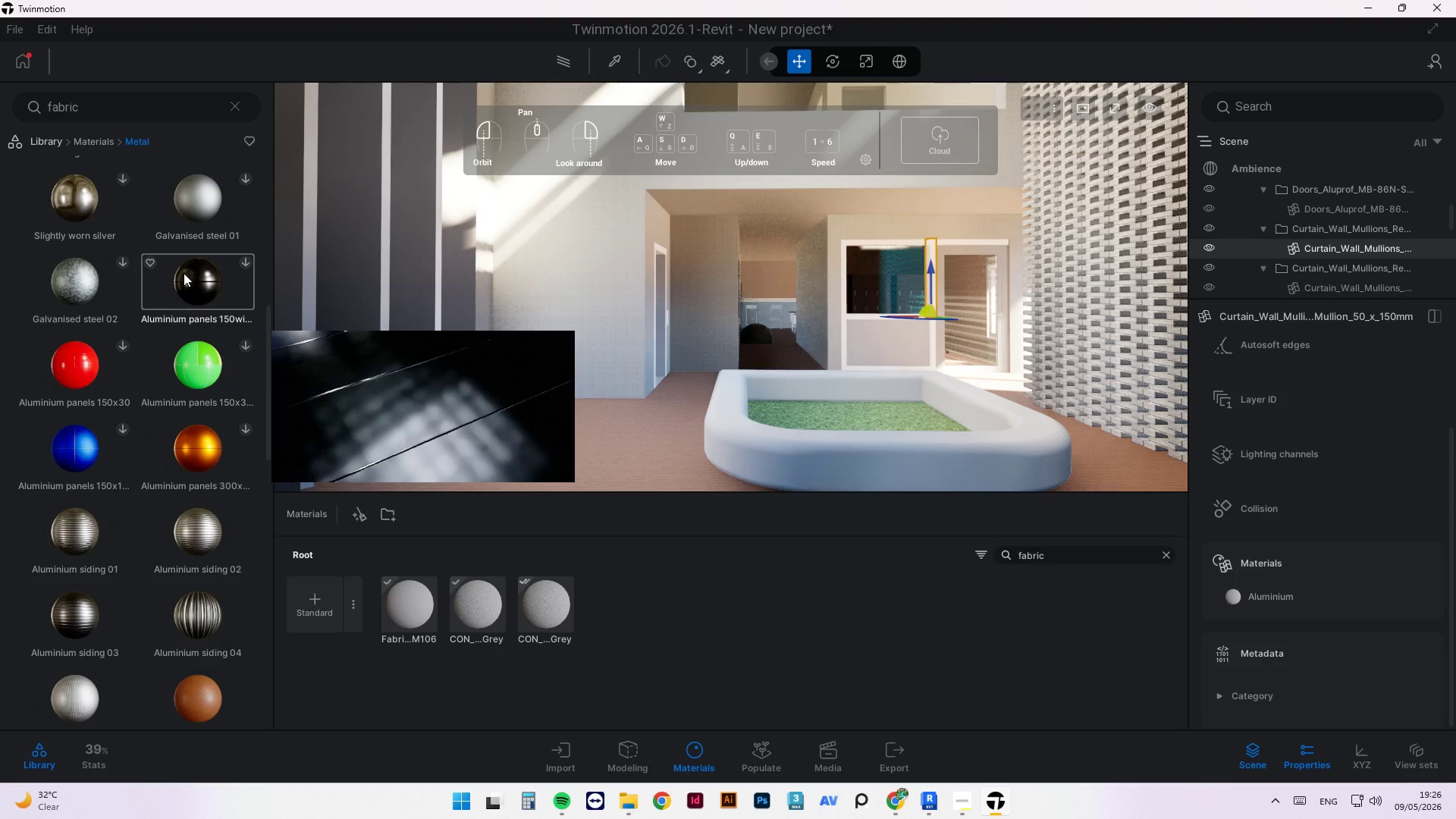 
left_click_drag(start_coordinate=[184, 267], to_coordinate=[929, 272])
 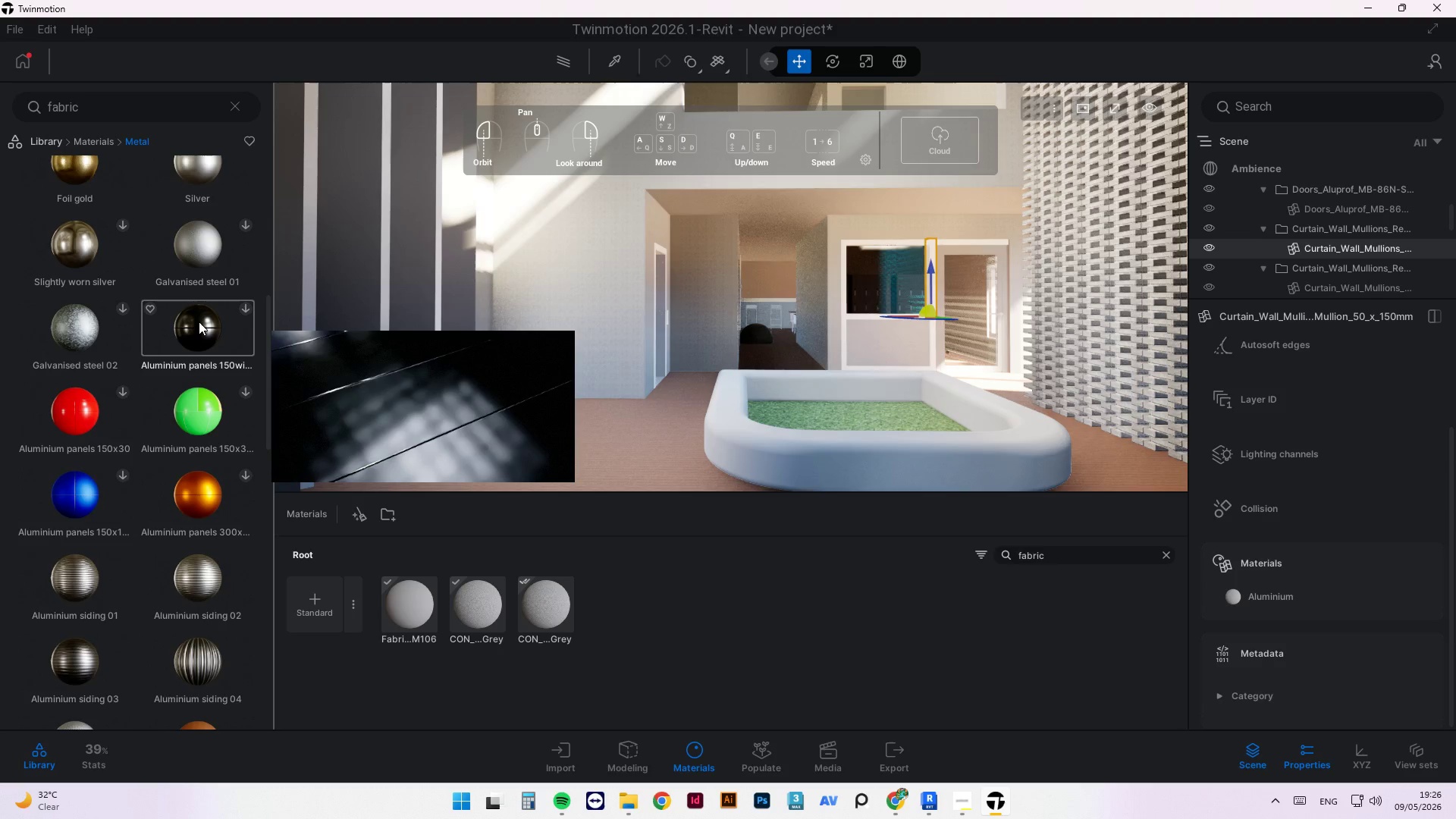 
left_click([243, 309])
 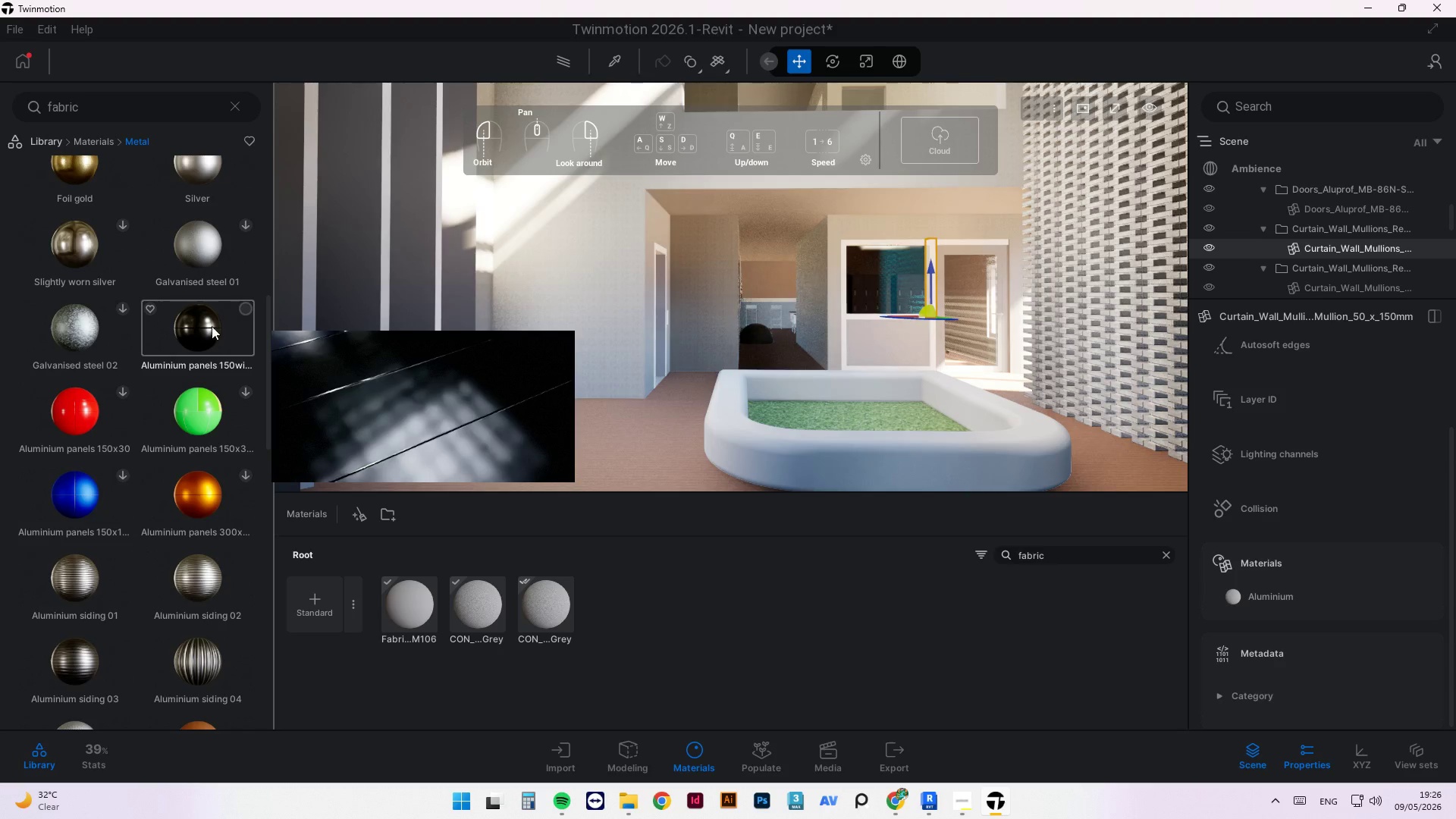 
left_click([200, 329])
 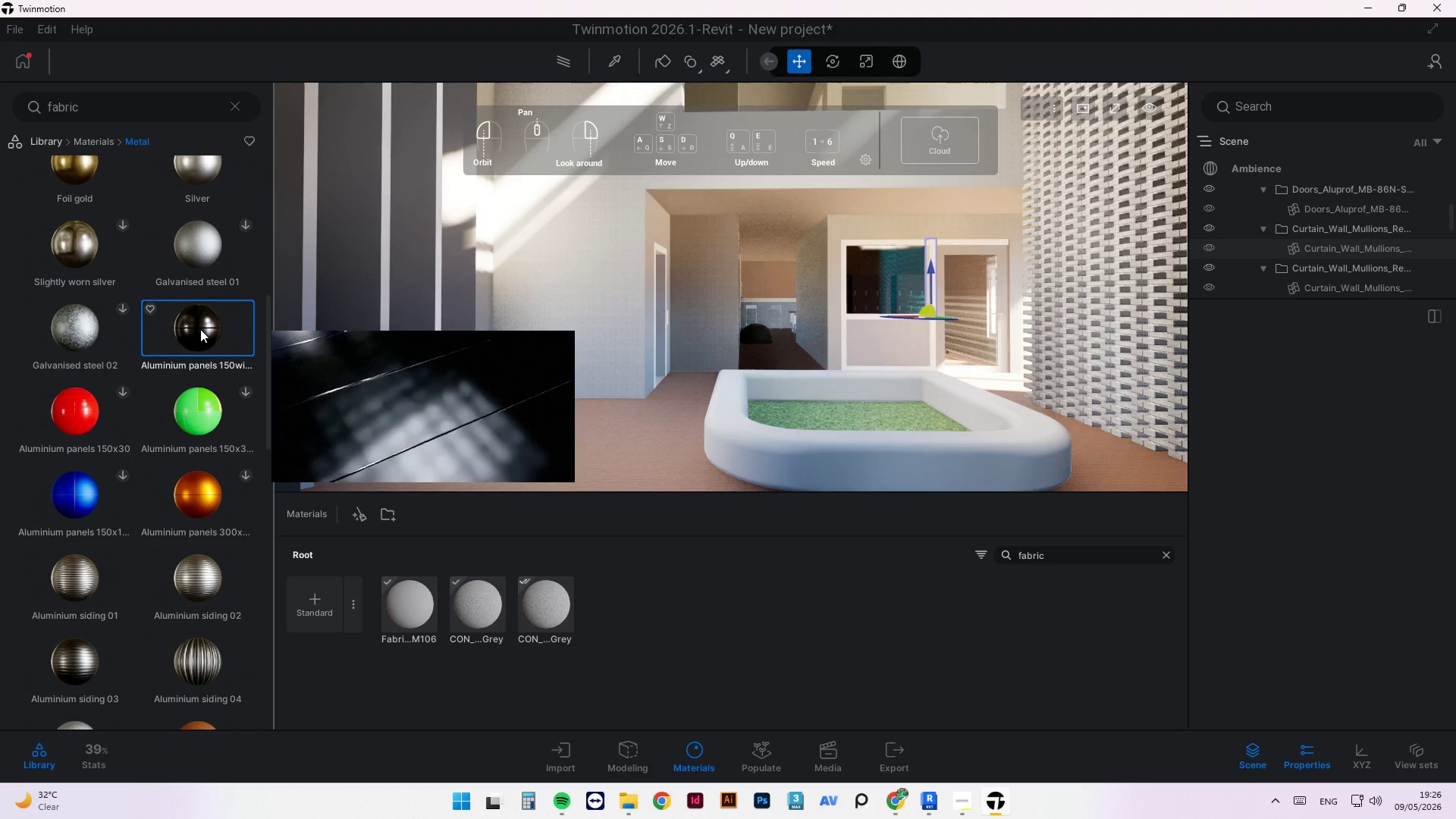 
double_click([200, 329])
 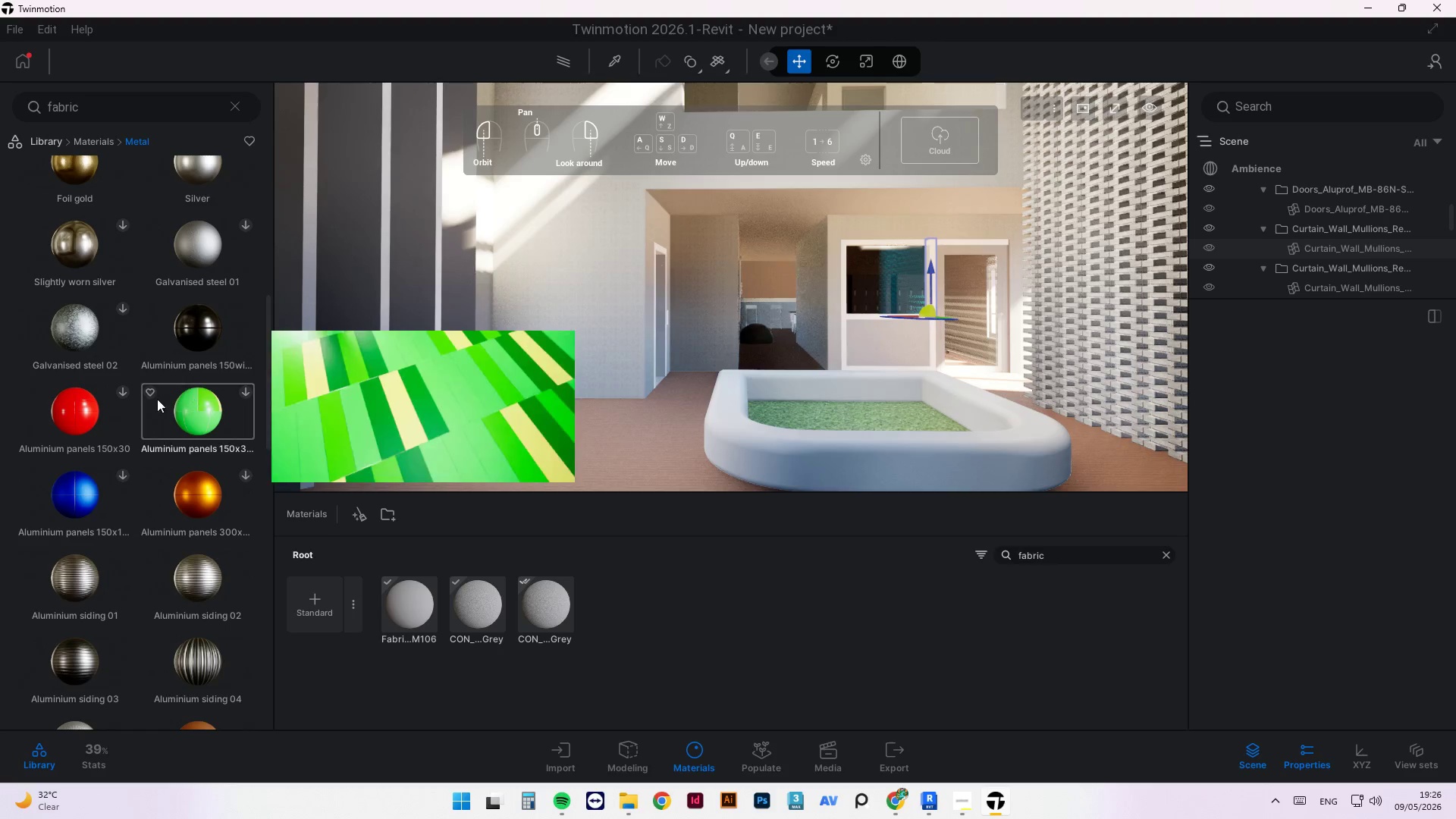 
left_click_drag(start_coordinate=[182, 337], to_coordinate=[933, 253])
 